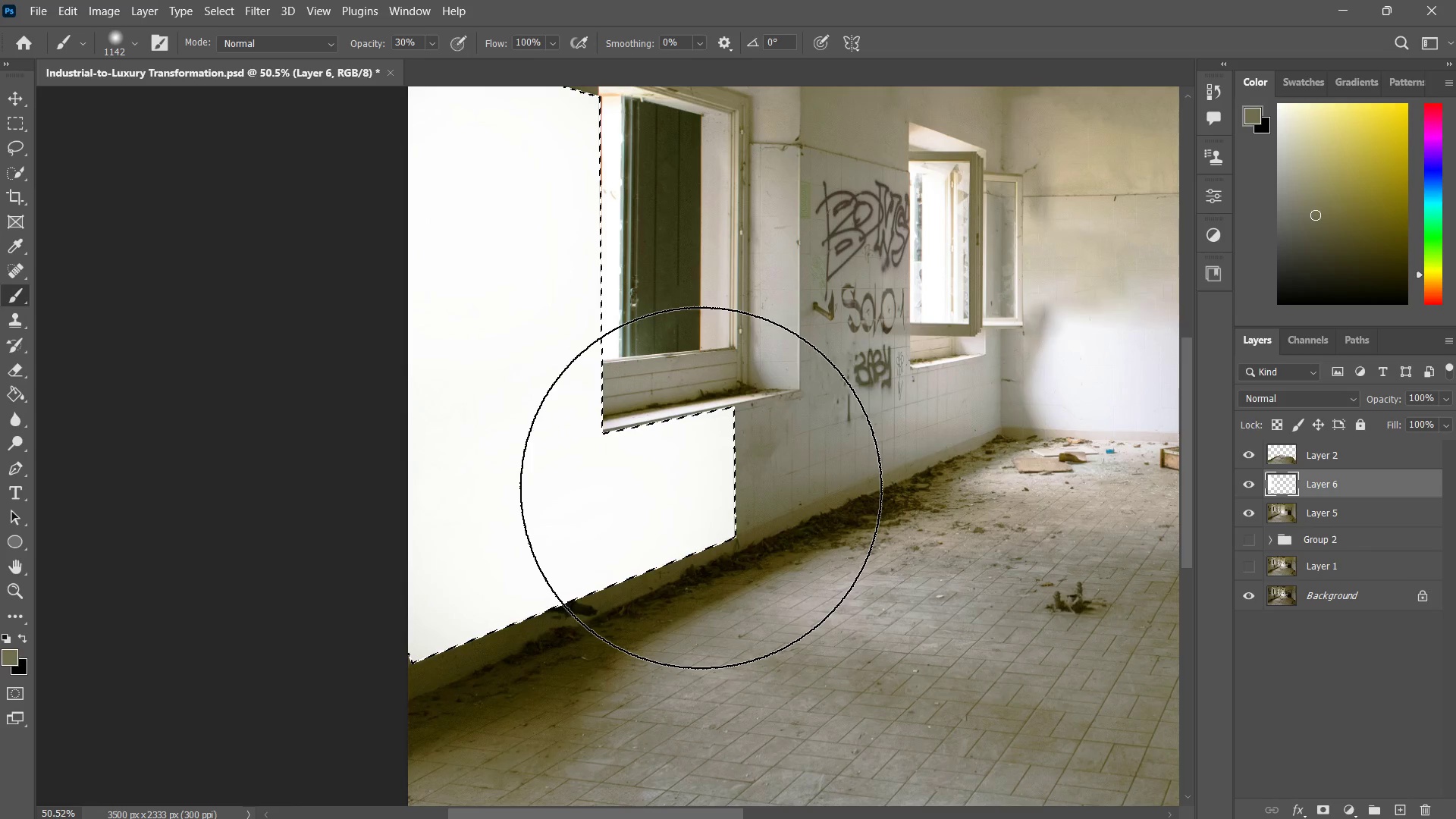 
left_click_drag(start_coordinate=[706, 479], to_coordinate=[434, 564])
 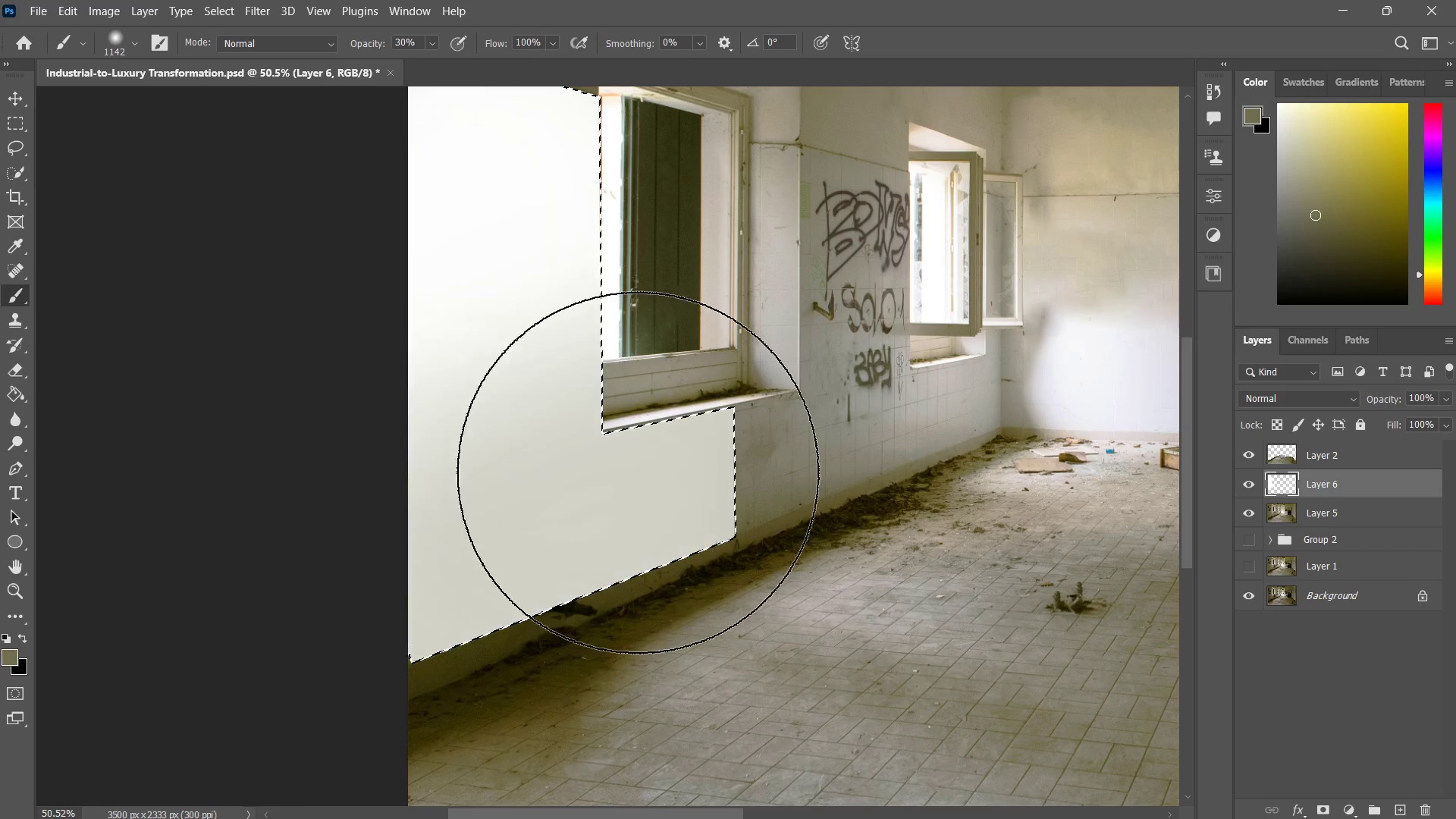 
left_click_drag(start_coordinate=[637, 472], to_coordinate=[378, 550])
 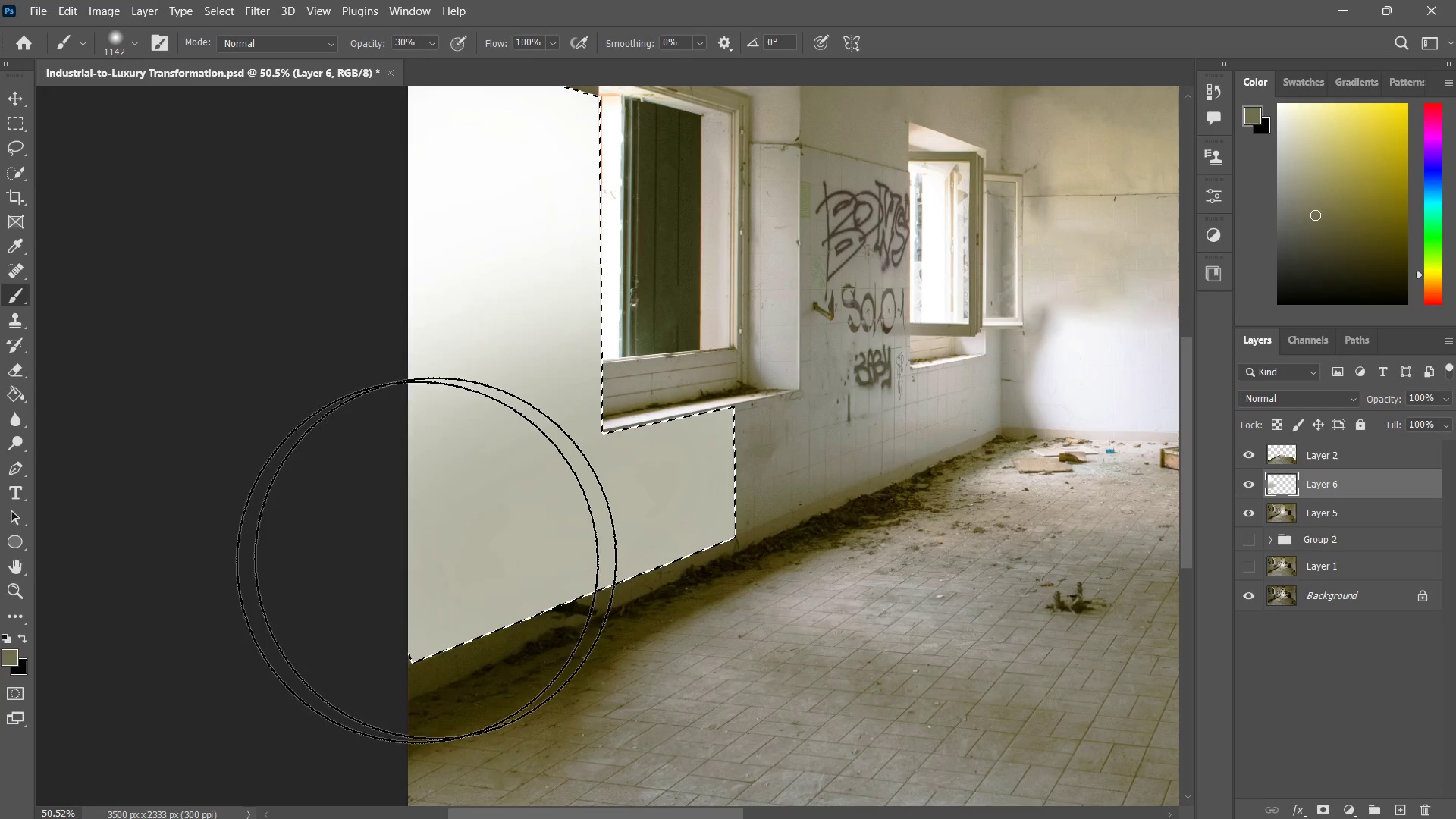 
left_click_drag(start_coordinate=[563, 496], to_coordinate=[279, 588])
 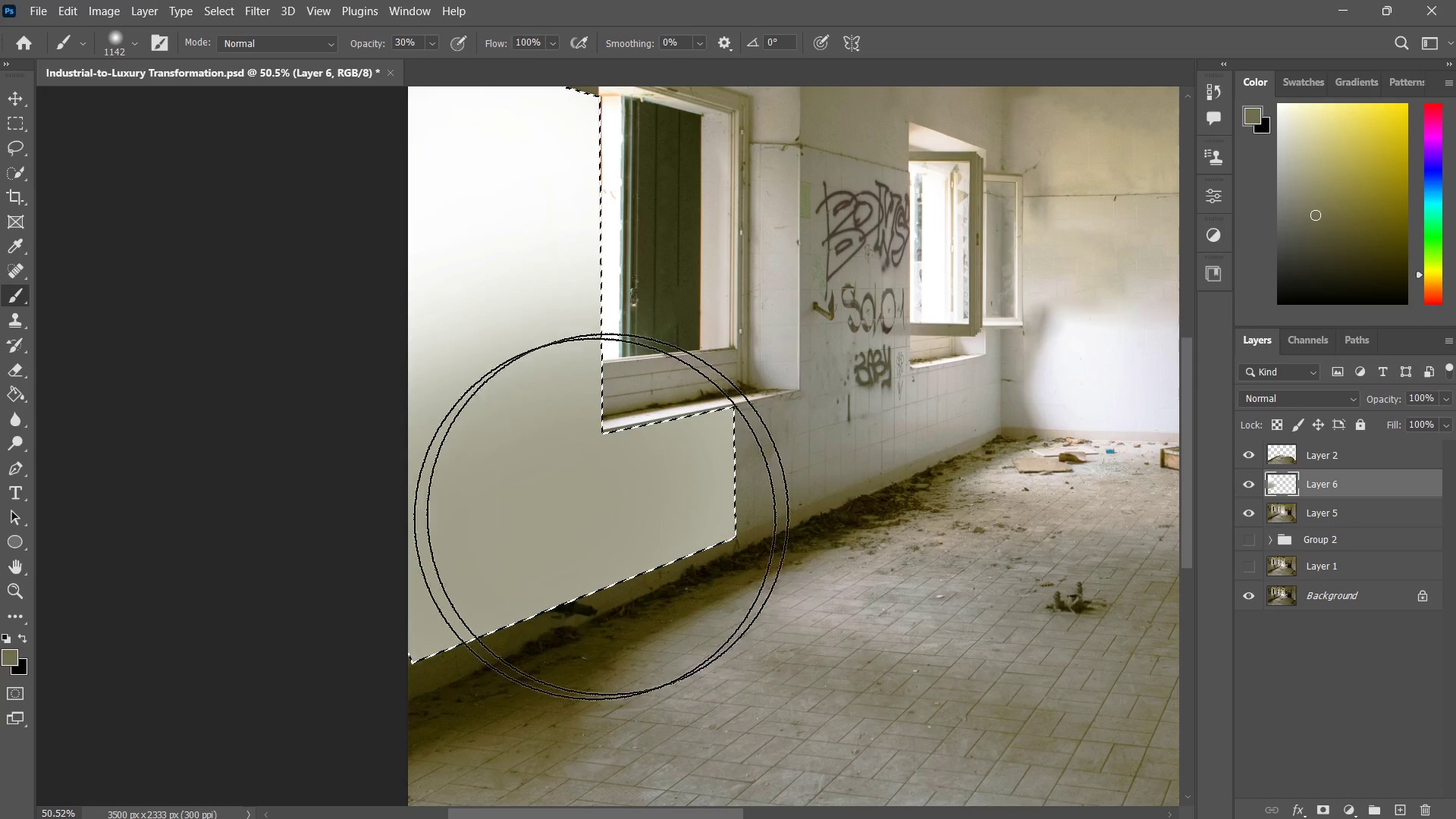 
left_click_drag(start_coordinate=[667, 489], to_coordinate=[343, 557])
 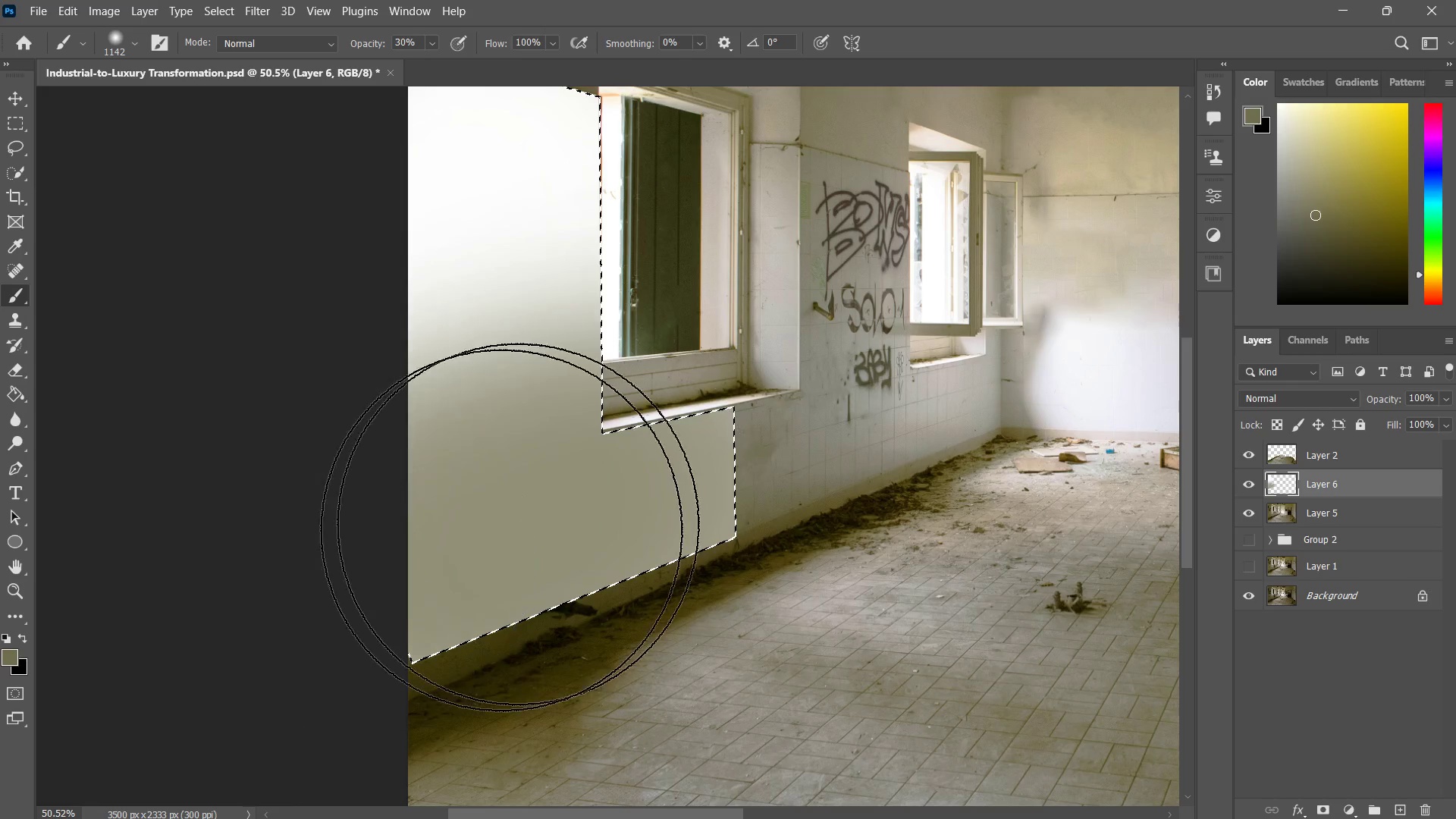 
left_click_drag(start_coordinate=[579, 494], to_coordinate=[313, 582])
 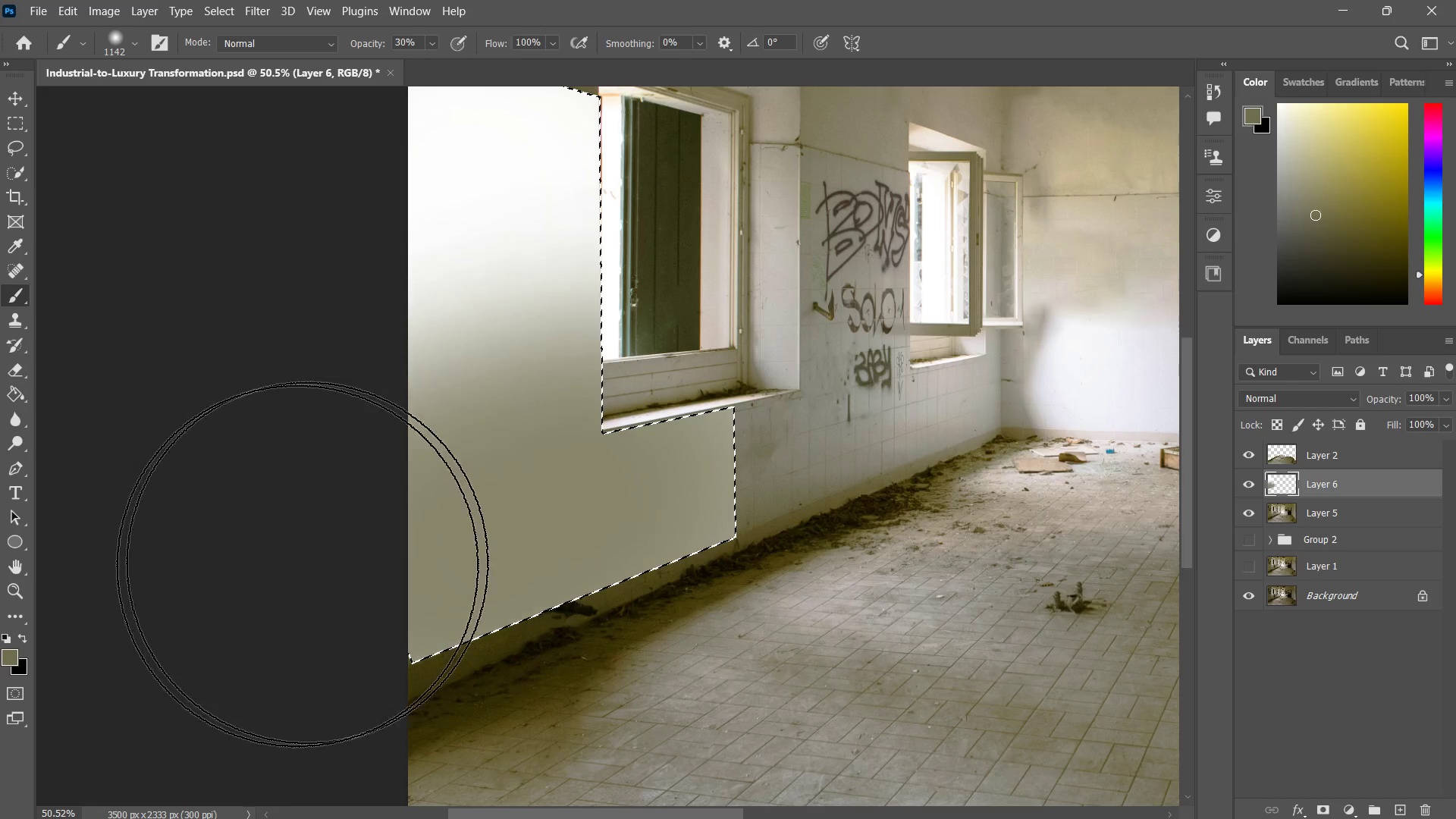 
left_click_drag(start_coordinate=[594, 487], to_coordinate=[253, 579])
 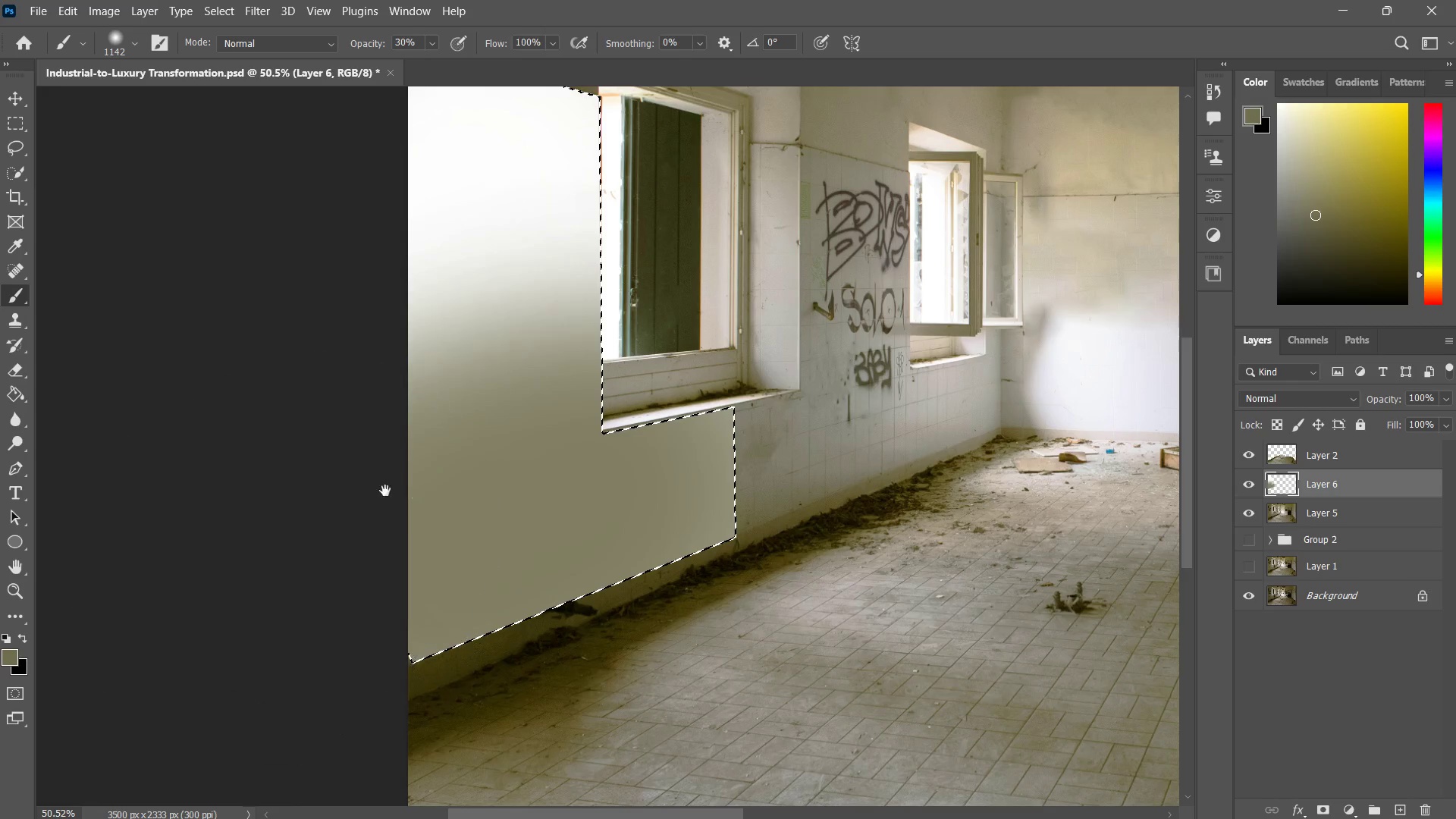 
hold_key(key=Space, duration=0.48)
 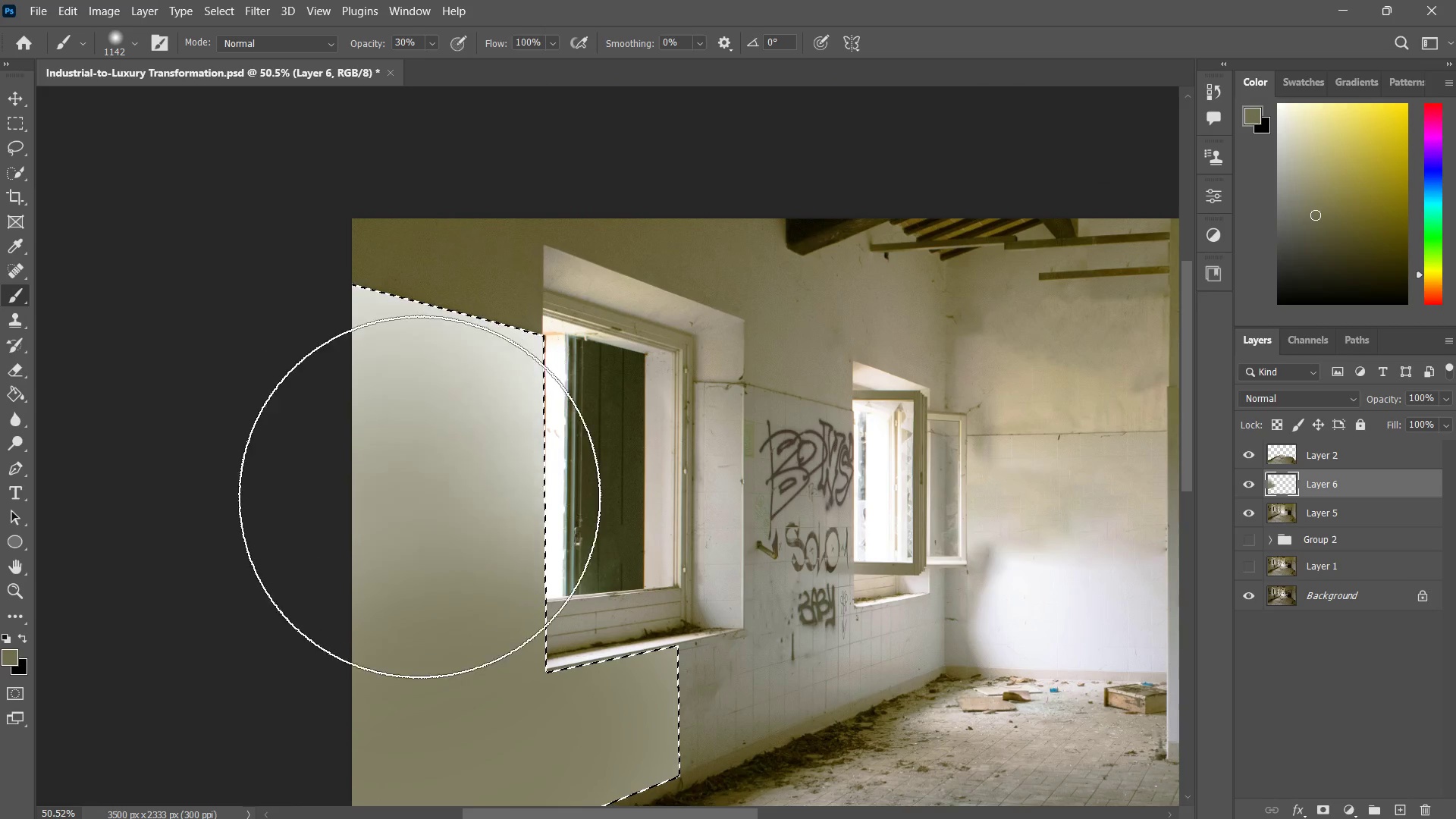 
left_click_drag(start_coordinate=[413, 460], to_coordinate=[371, 626])
 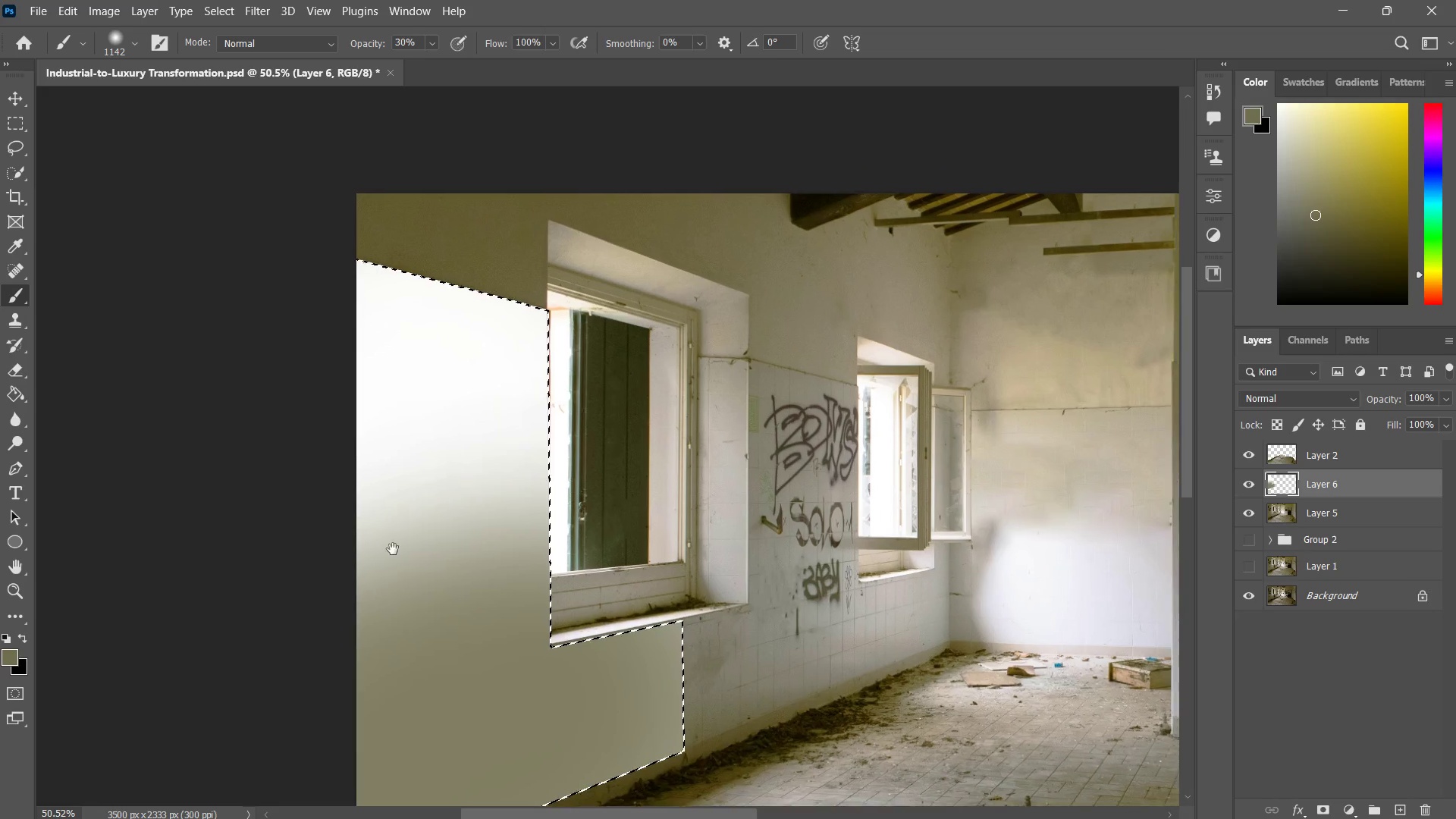 
left_click_drag(start_coordinate=[393, 559], to_coordinate=[380, 441])
 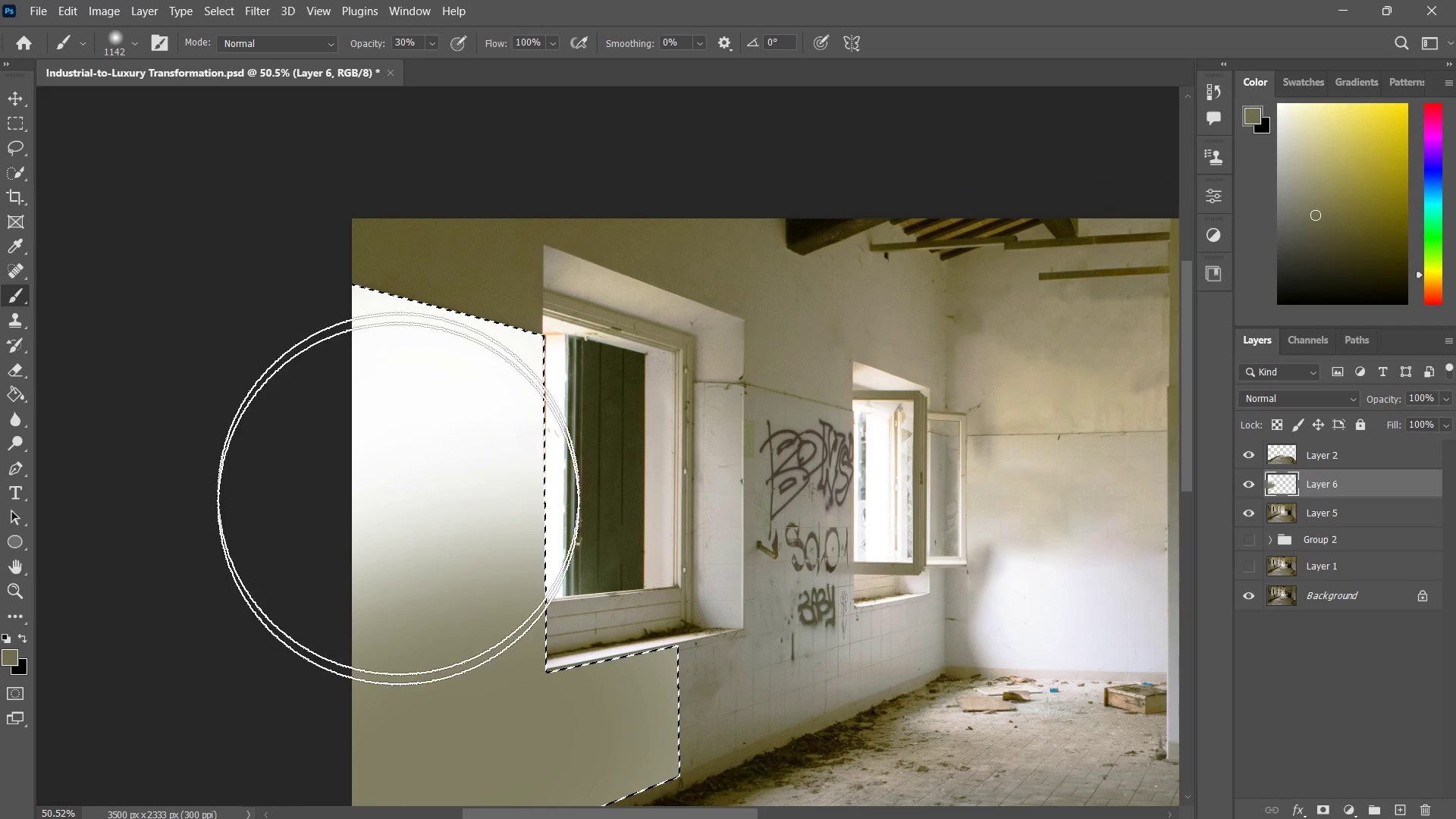 
left_click_drag(start_coordinate=[399, 530], to_coordinate=[403, 486])
 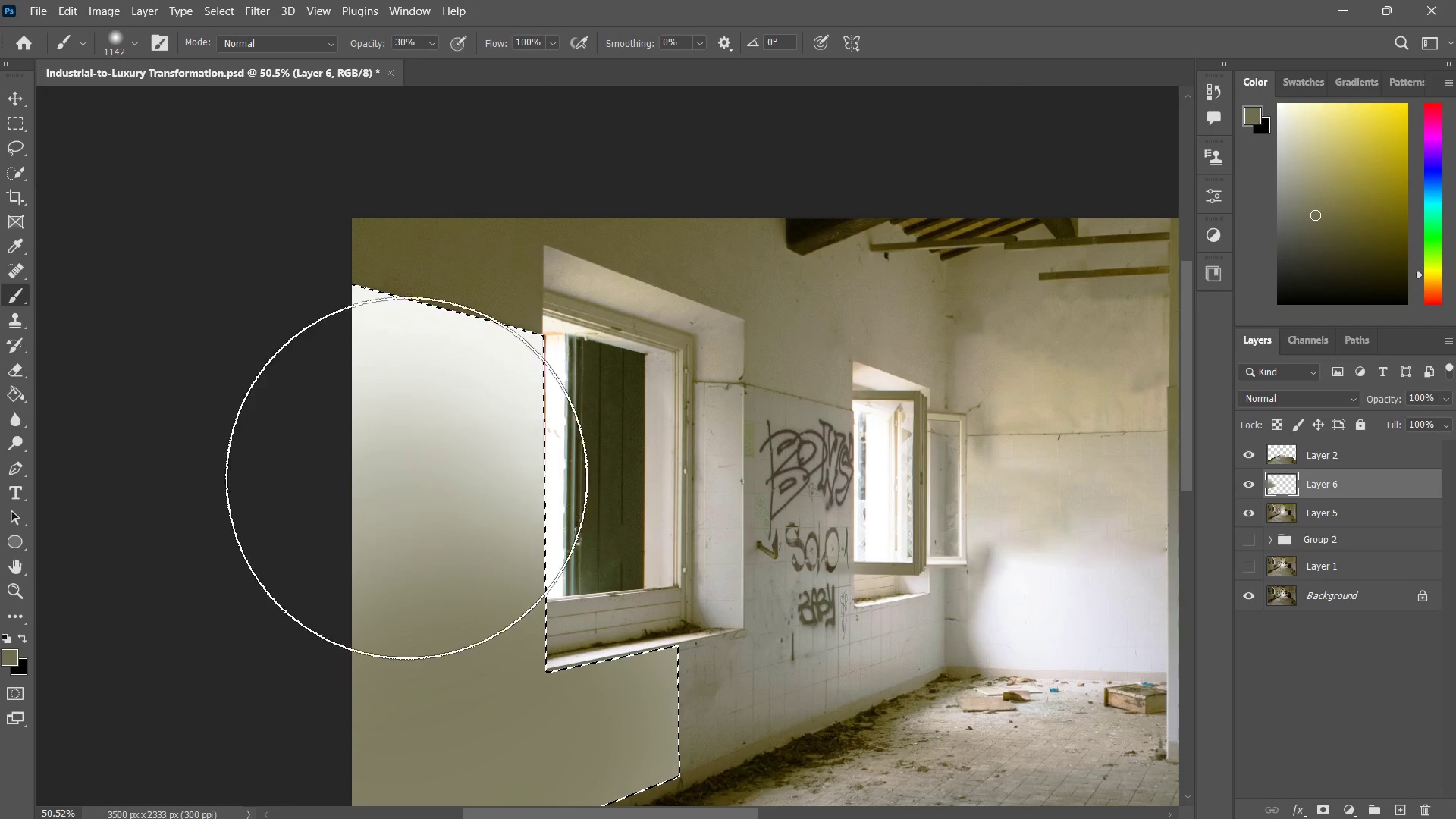 
left_click_drag(start_coordinate=[388, 410], to_coordinate=[412, 463])
 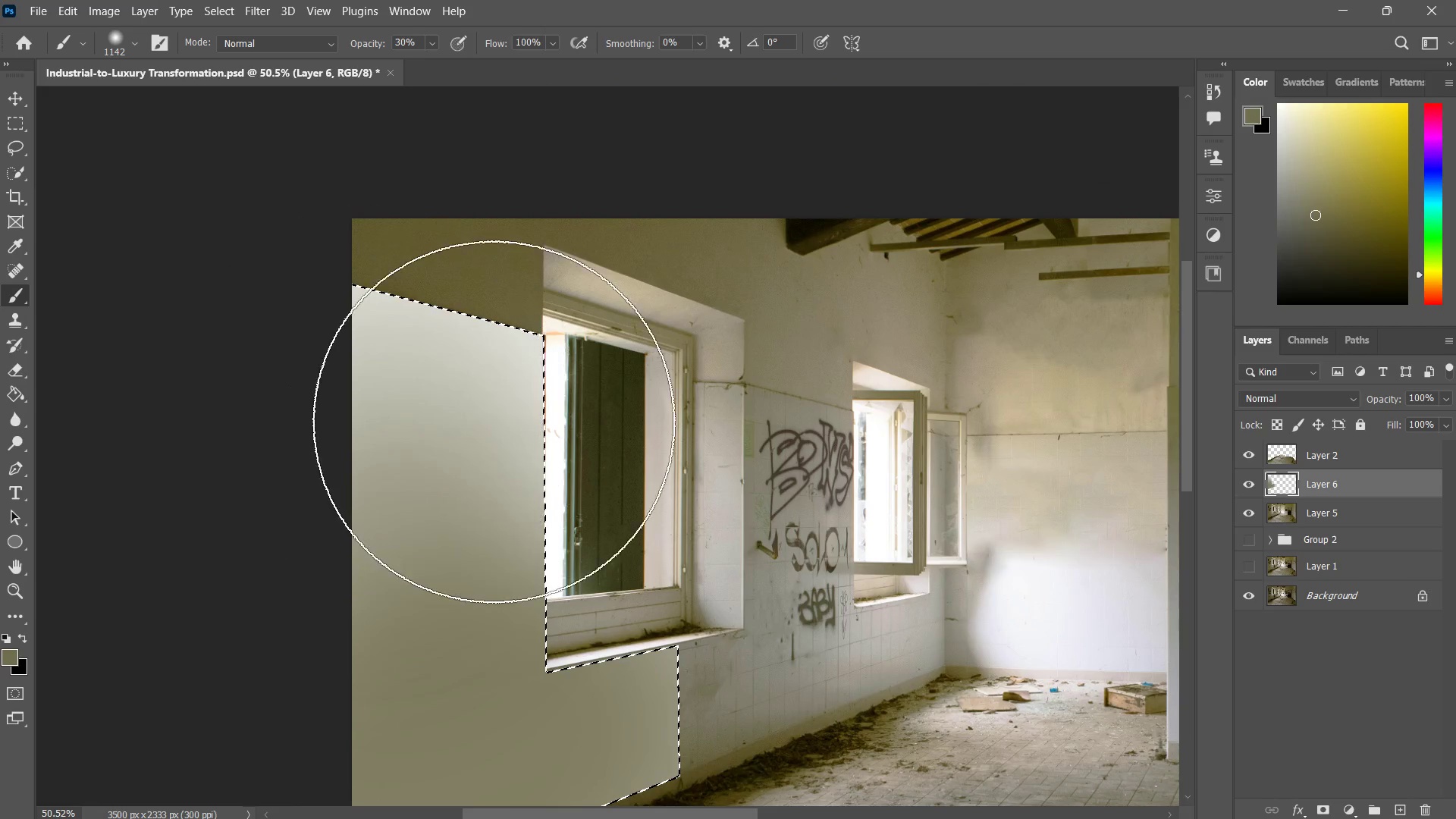 
left_click_drag(start_coordinate=[374, 394], to_coordinate=[504, 421])
 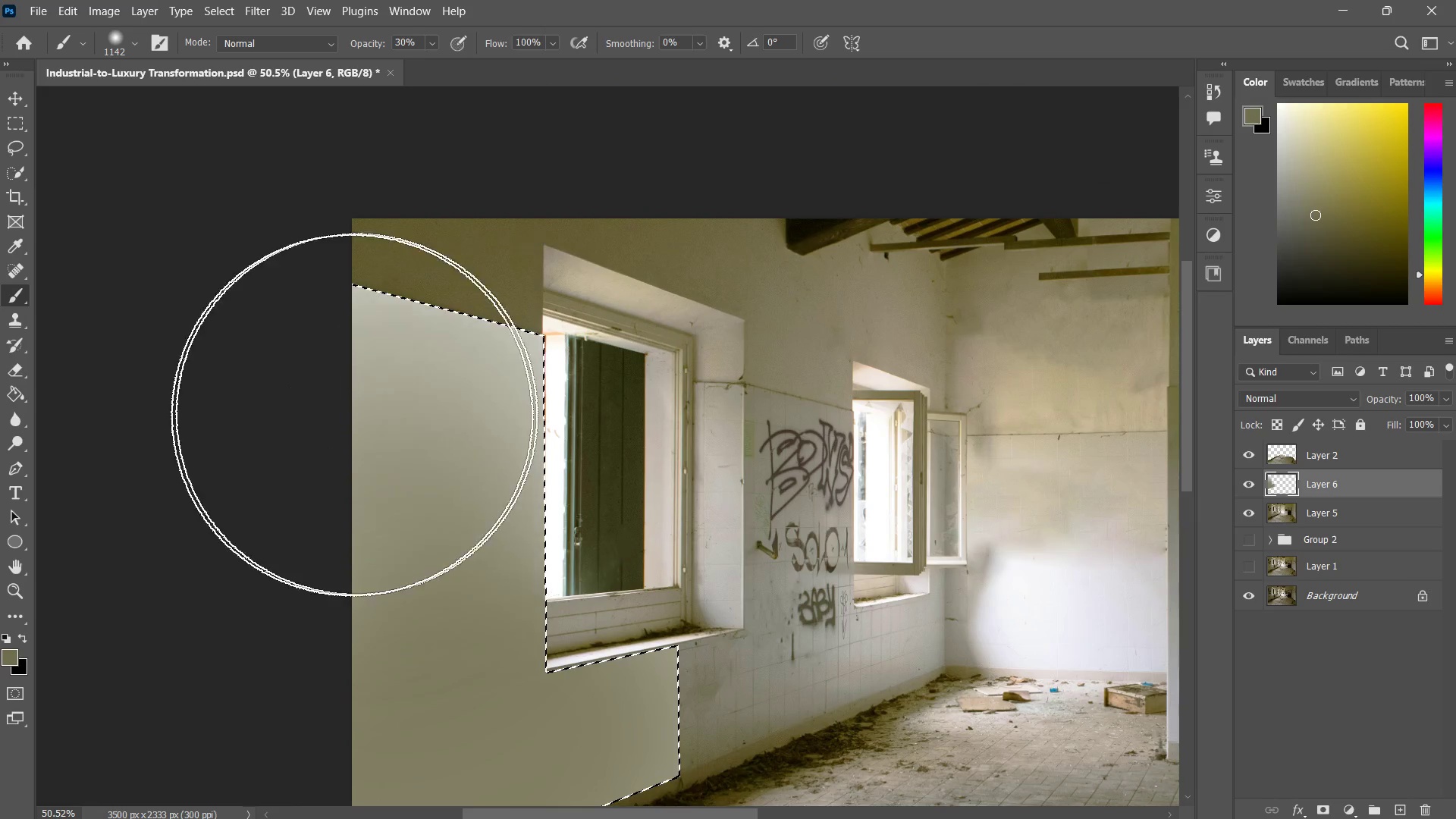 
left_click_drag(start_coordinate=[372, 411], to_coordinate=[410, 419])
 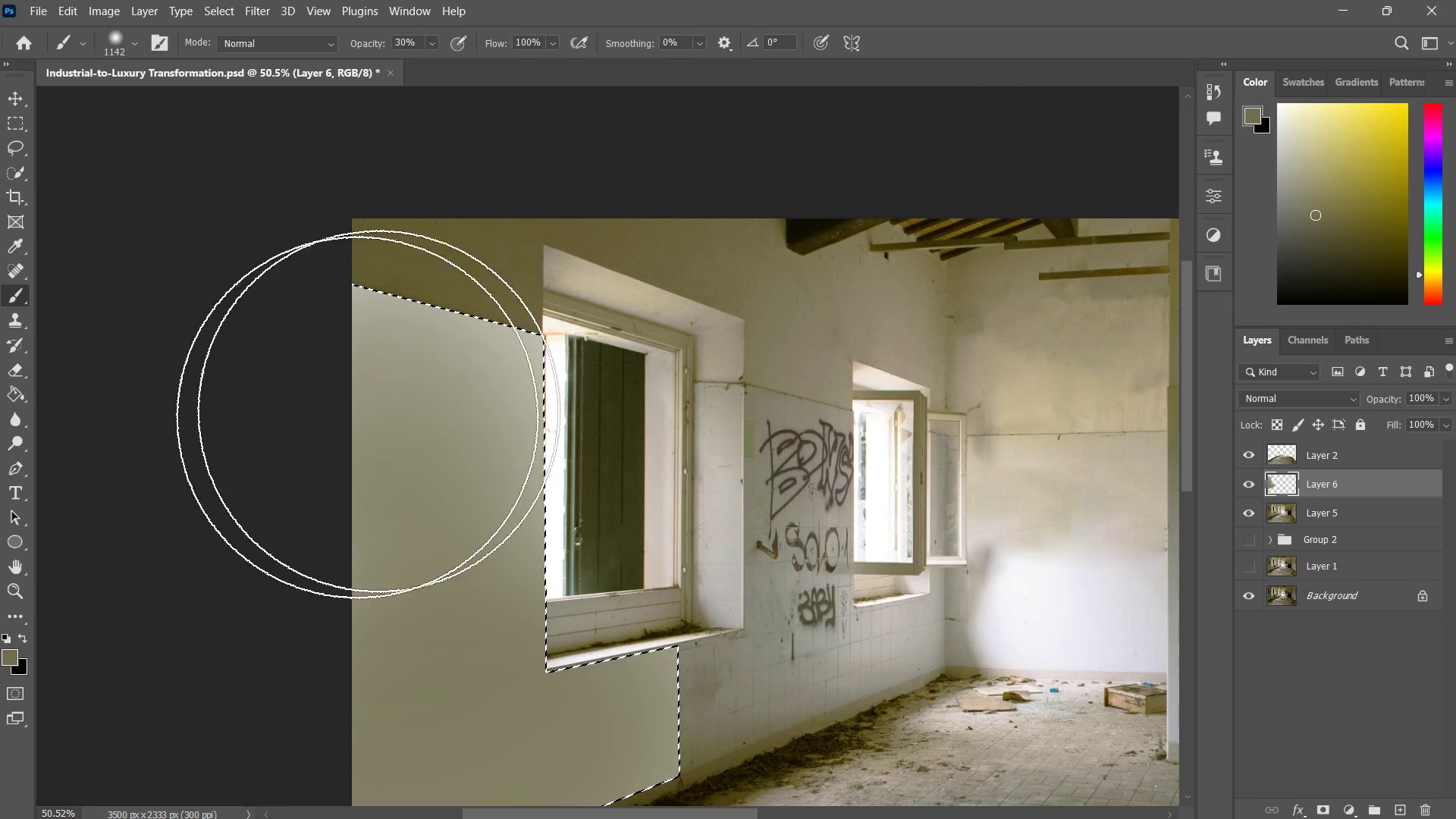 
left_click_drag(start_coordinate=[451, 399], to_coordinate=[360, 423])
 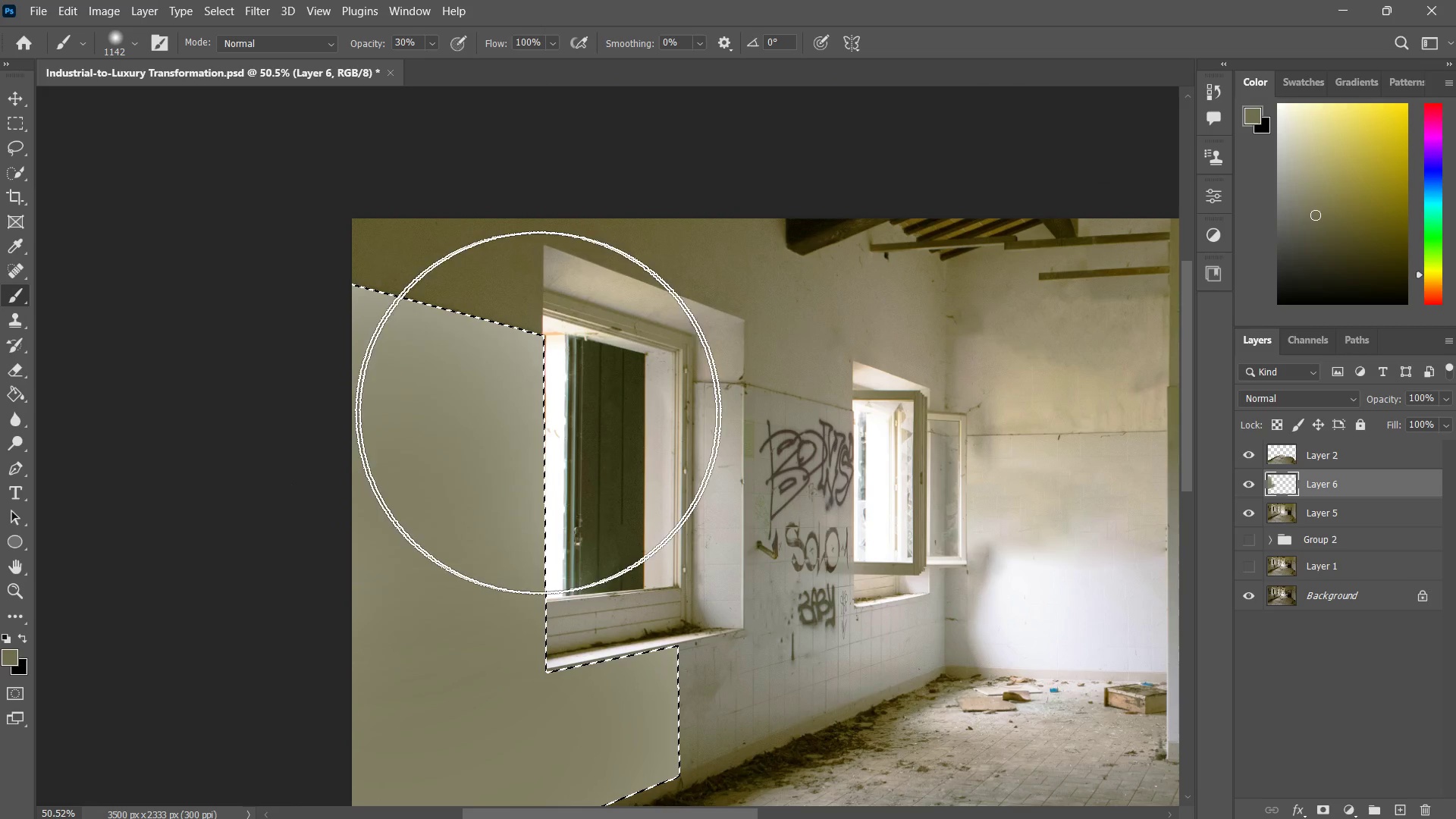 
left_click_drag(start_coordinate=[544, 413], to_coordinate=[315, 457])
 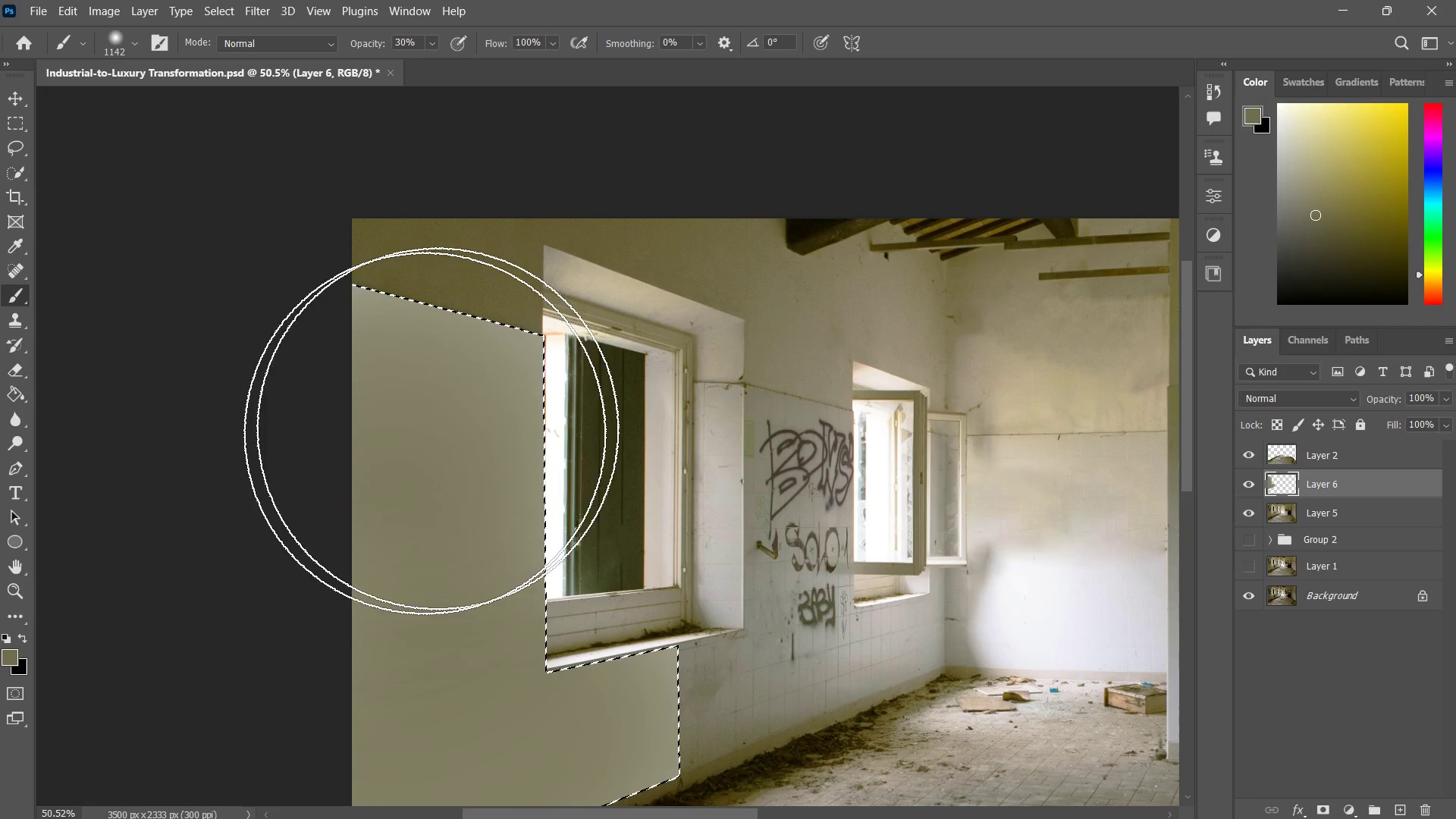 
left_click_drag(start_coordinate=[475, 419], to_coordinate=[311, 463])
 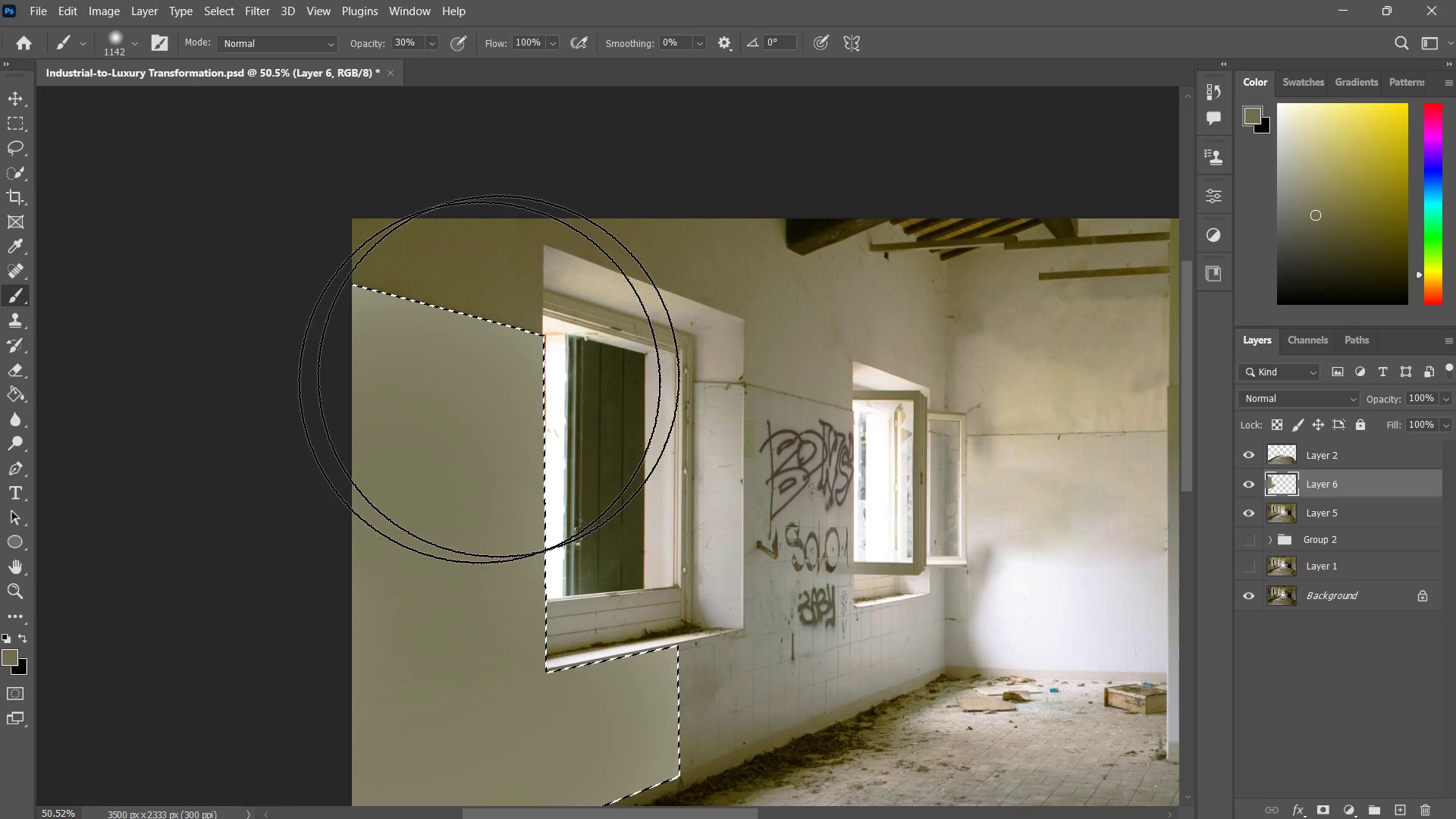 
left_click_drag(start_coordinate=[549, 363], to_coordinate=[326, 440])
 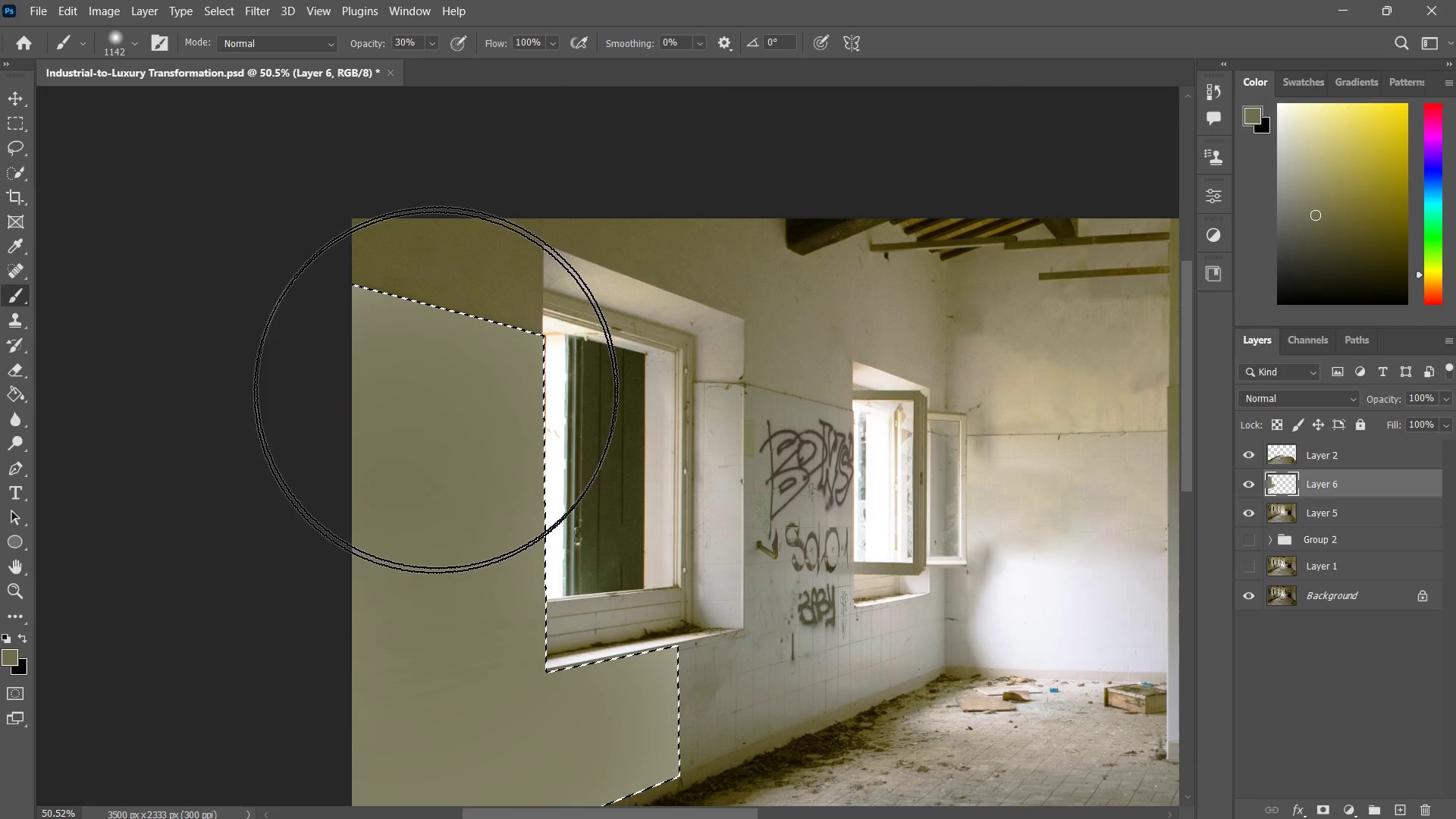 
left_click_drag(start_coordinate=[437, 388], to_coordinate=[381, 563])
 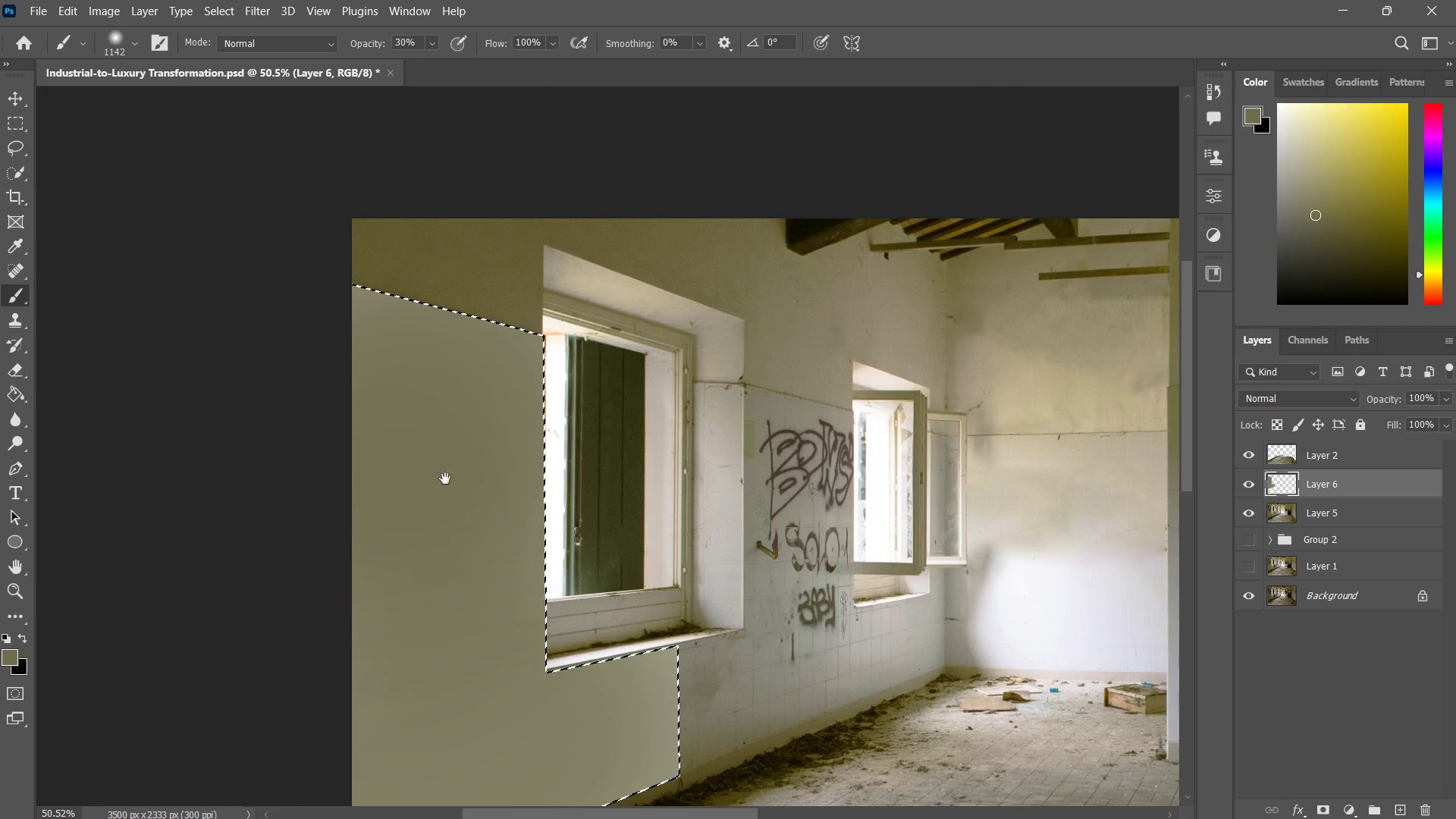 
hold_key(key=Space, duration=0.47)
 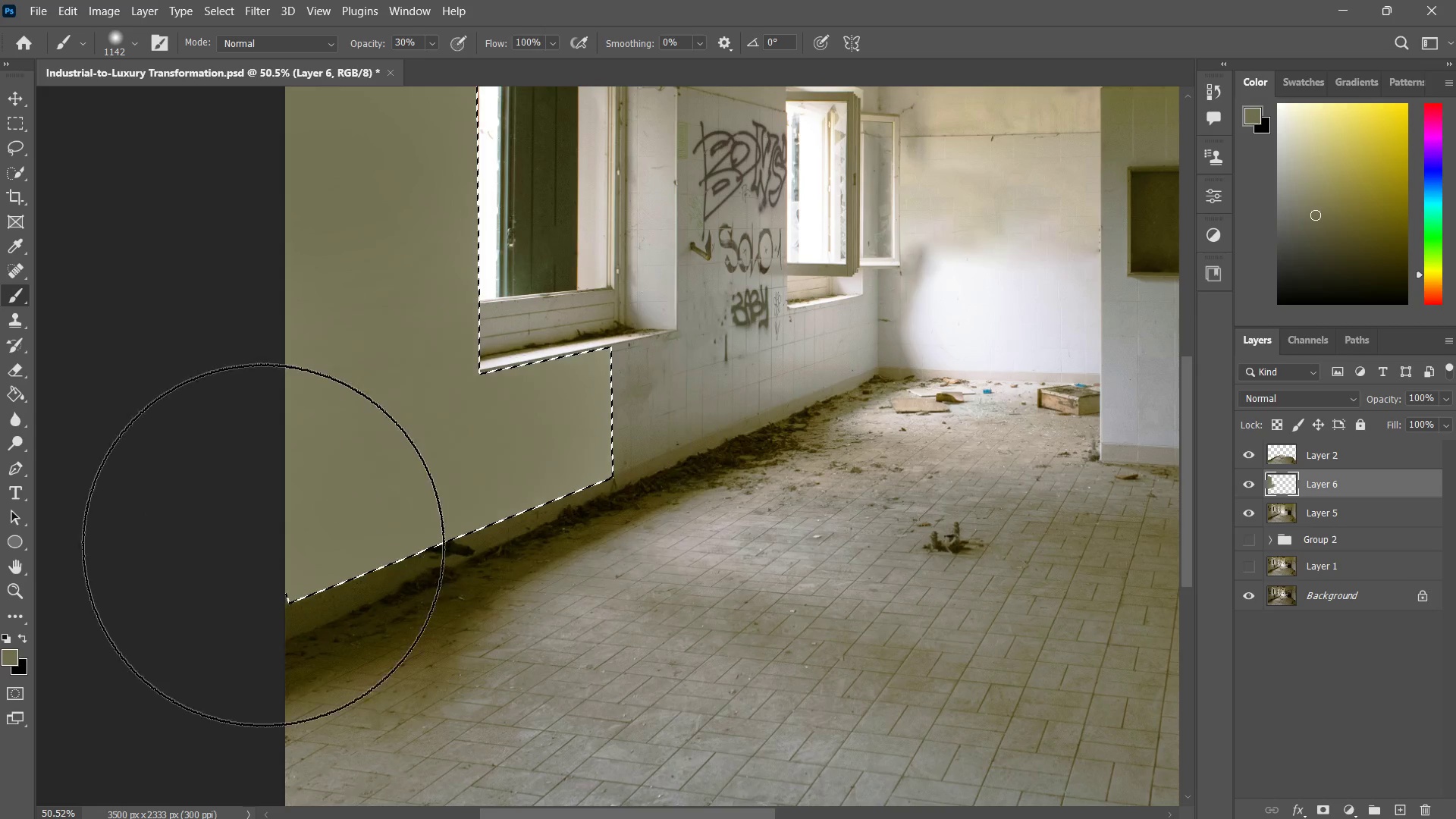 
left_click_drag(start_coordinate=[456, 507], to_coordinate=[420, 340])
 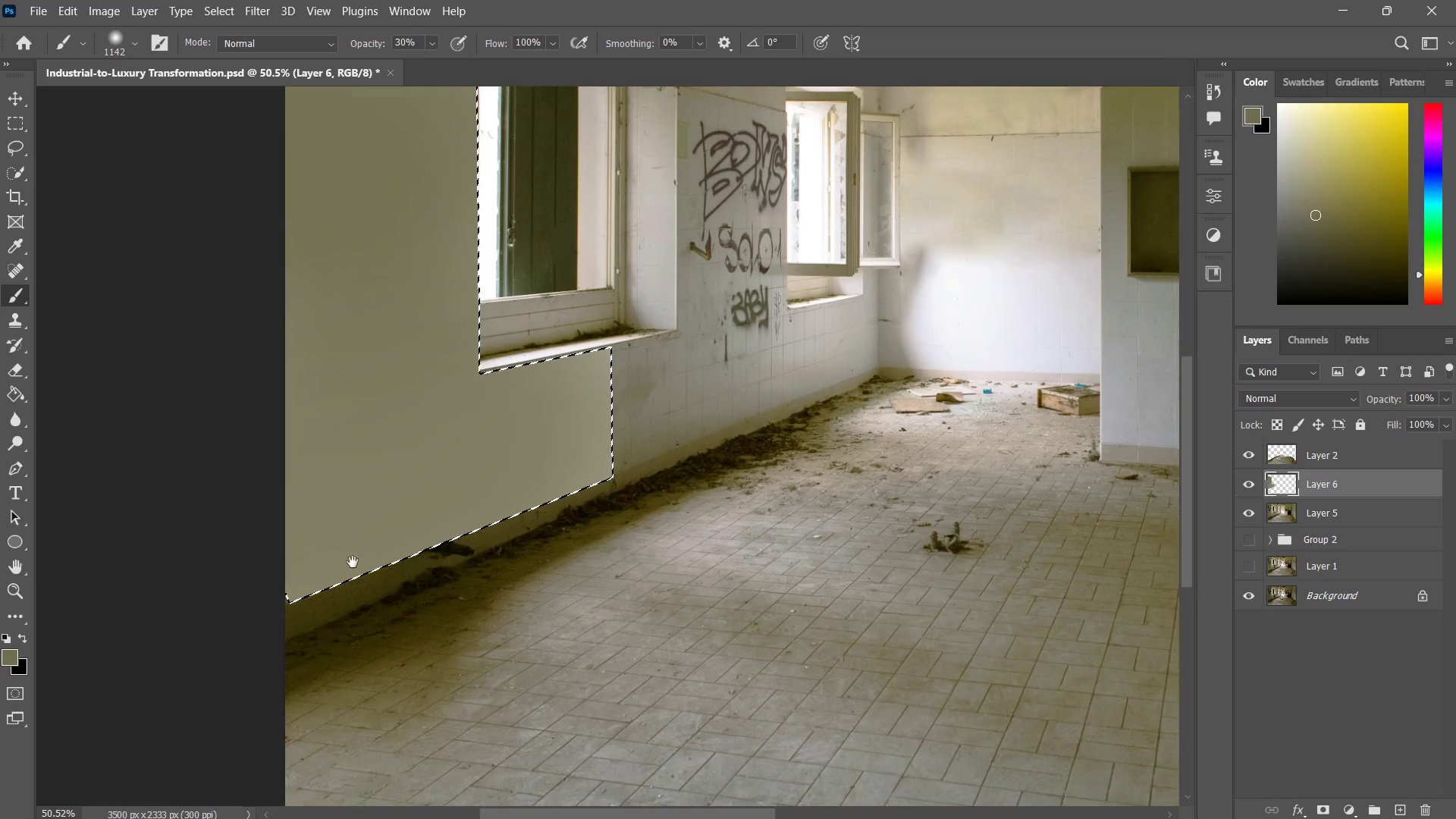 
left_click_drag(start_coordinate=[354, 557], to_coordinate=[387, 524])
 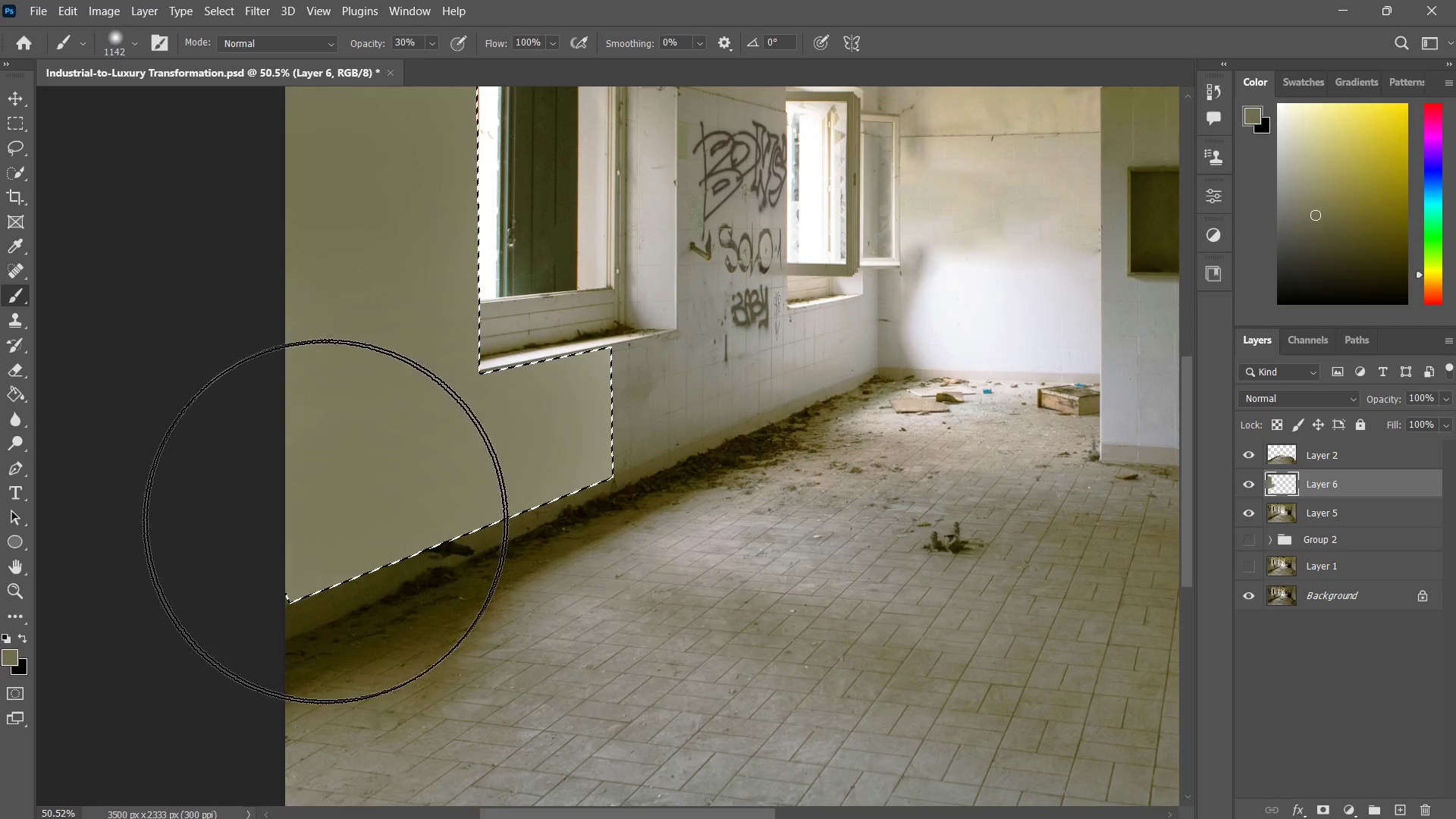 
left_click_drag(start_coordinate=[377, 485], to_coordinate=[359, 519])
 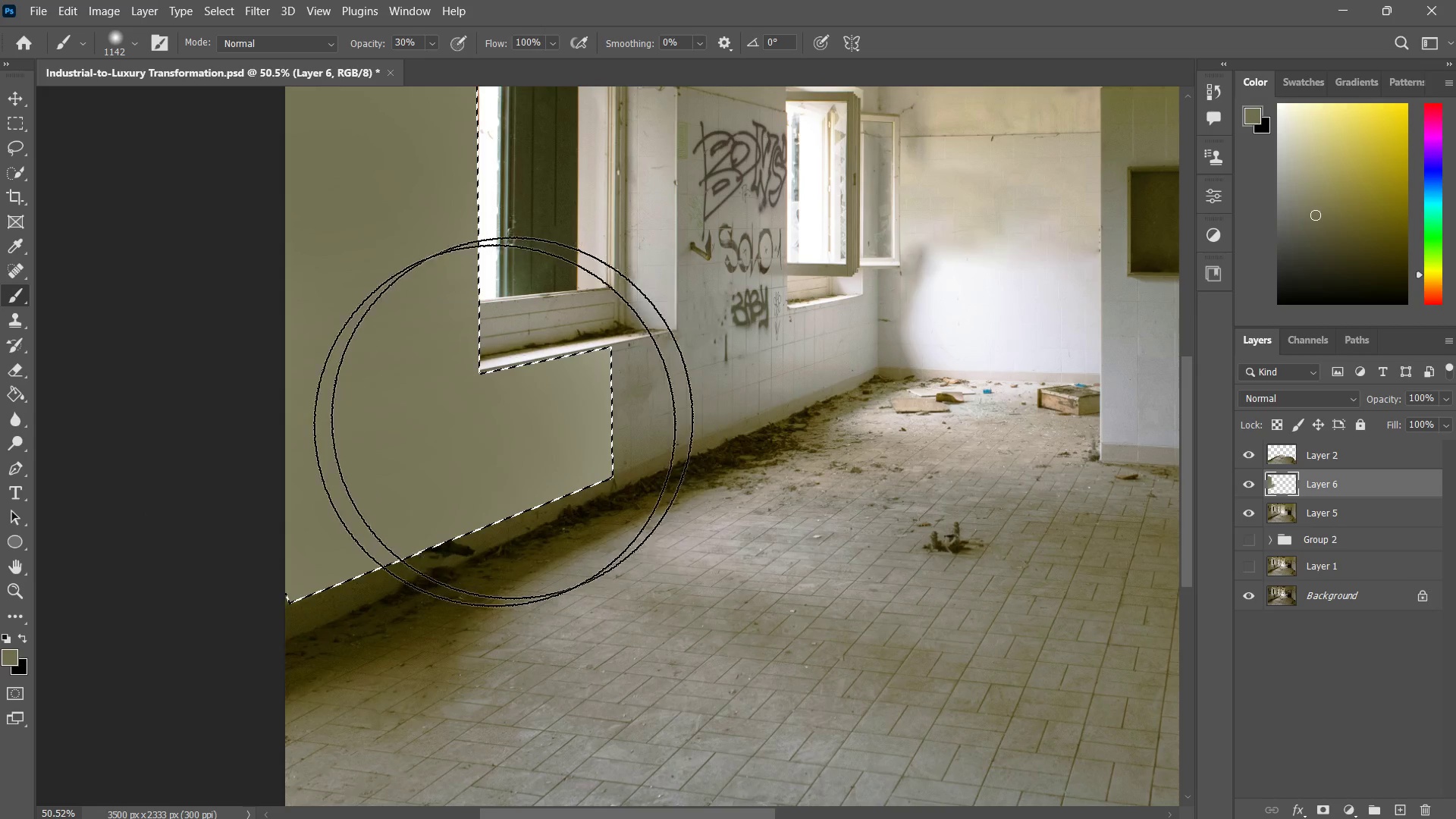 
left_click_drag(start_coordinate=[549, 403], to_coordinate=[274, 541])
 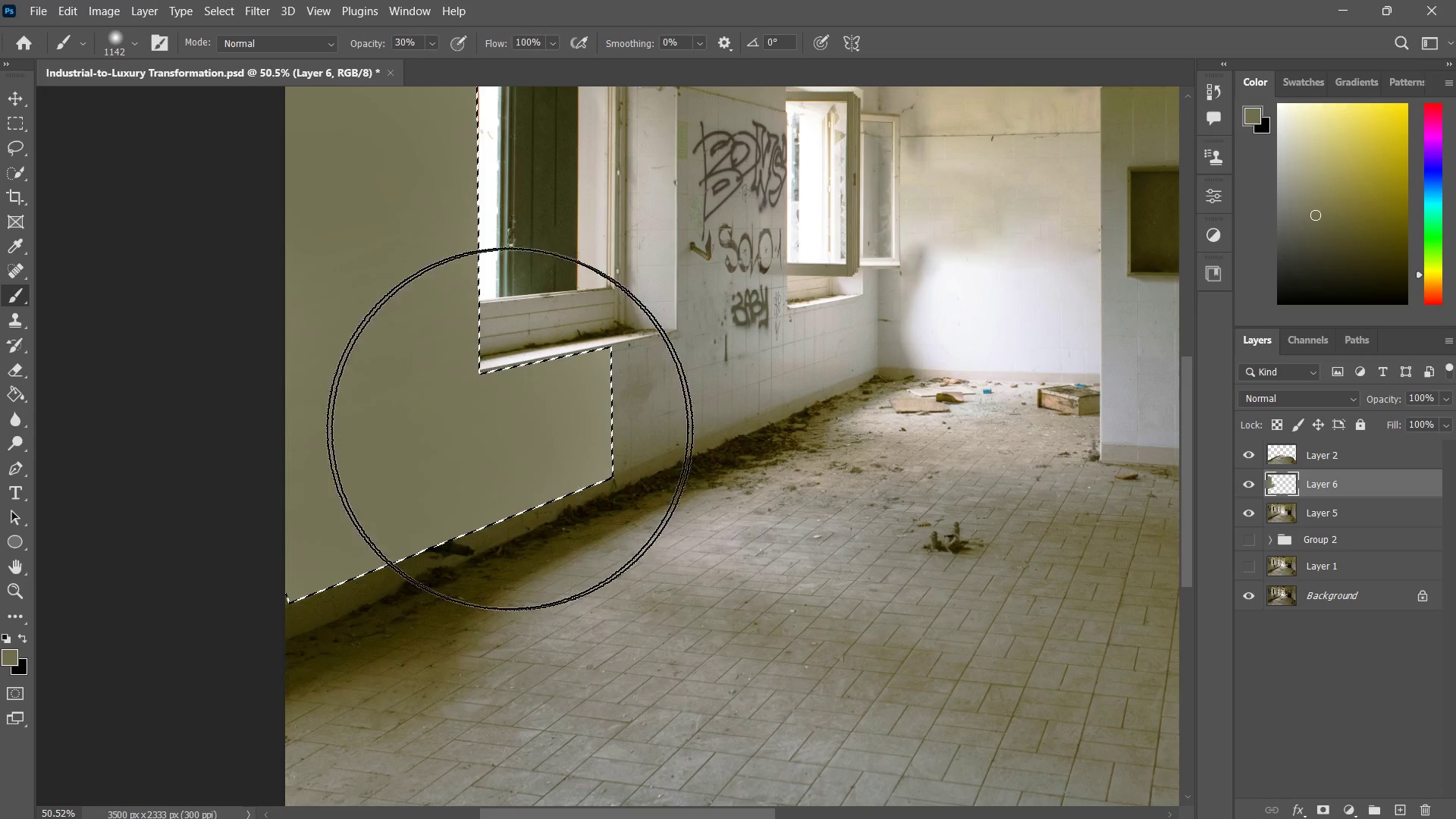 
left_click_drag(start_coordinate=[512, 429], to_coordinate=[372, 510])
 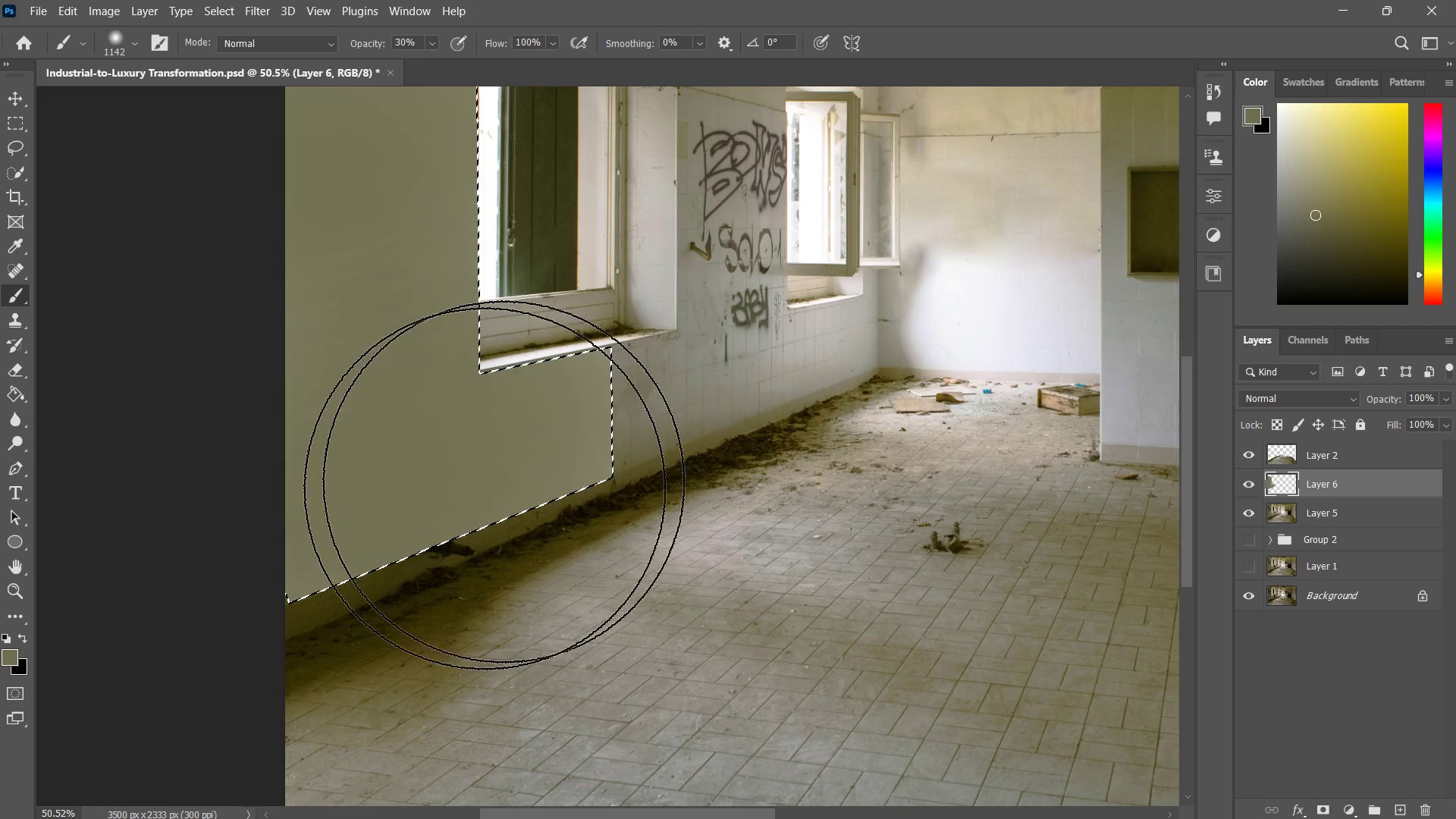 
left_click_drag(start_coordinate=[634, 438], to_coordinate=[376, 526])
 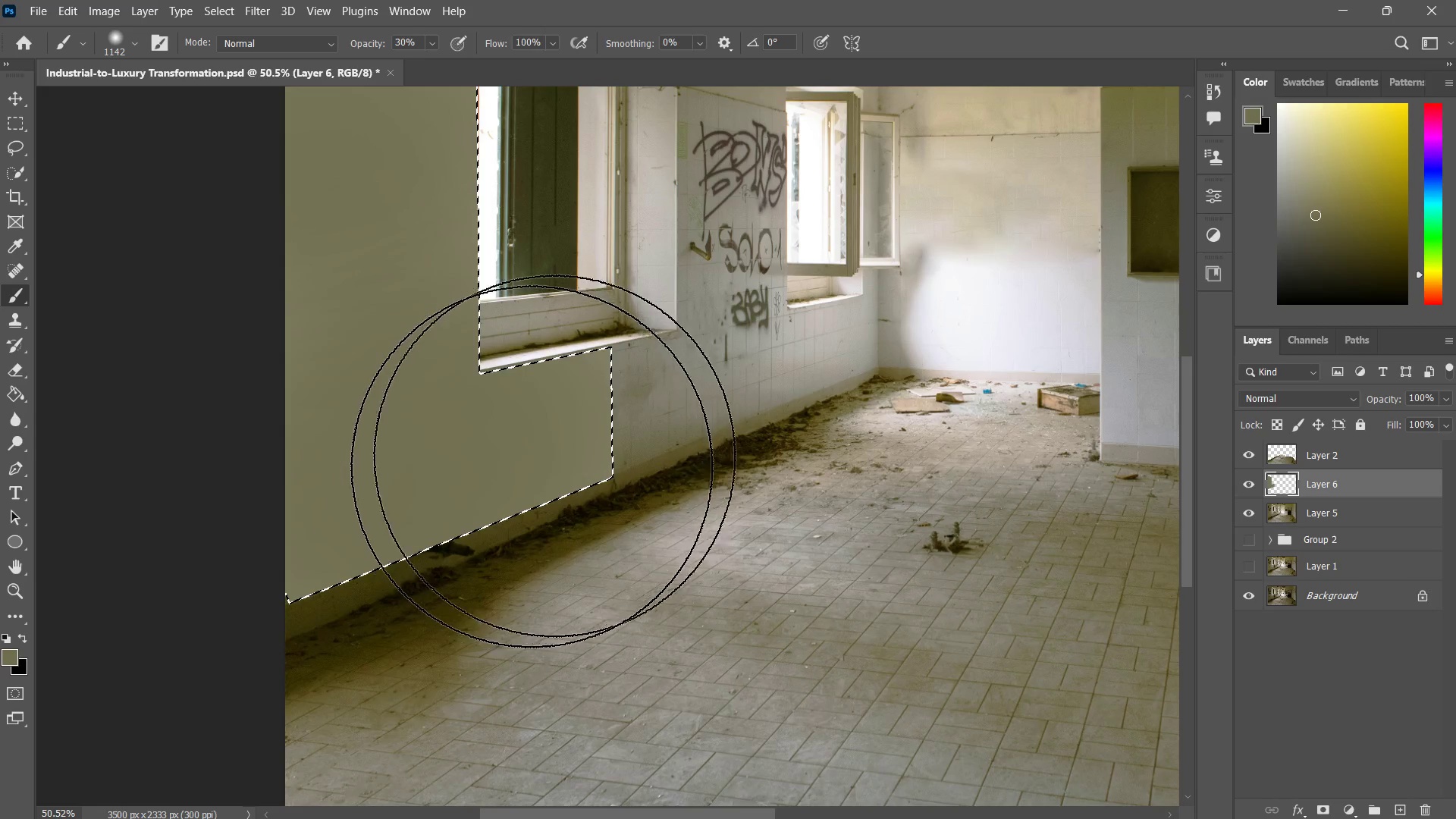 
left_click_drag(start_coordinate=[574, 447], to_coordinate=[388, 541])
 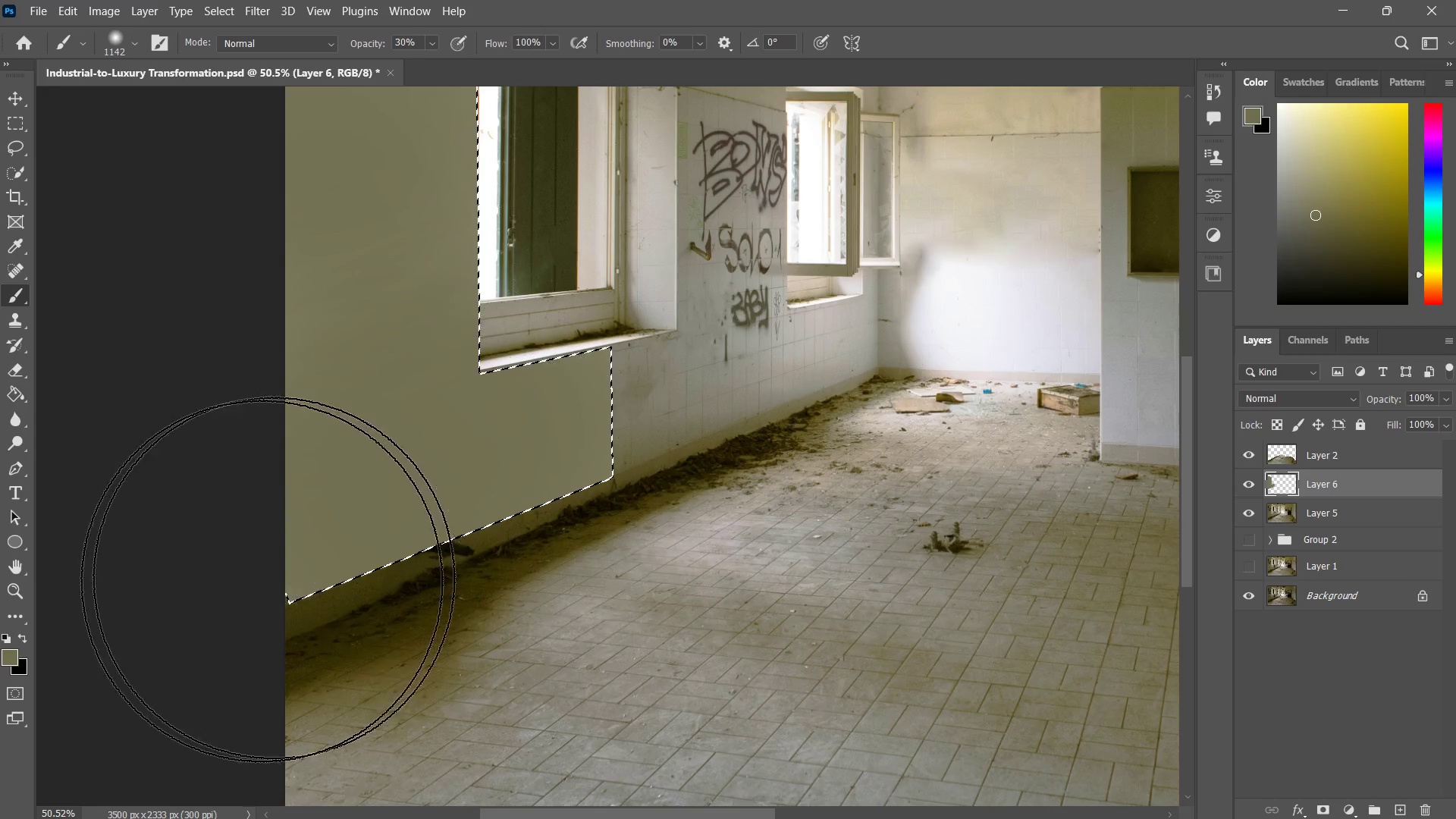 
left_click_drag(start_coordinate=[584, 447], to_coordinate=[253, 586])
 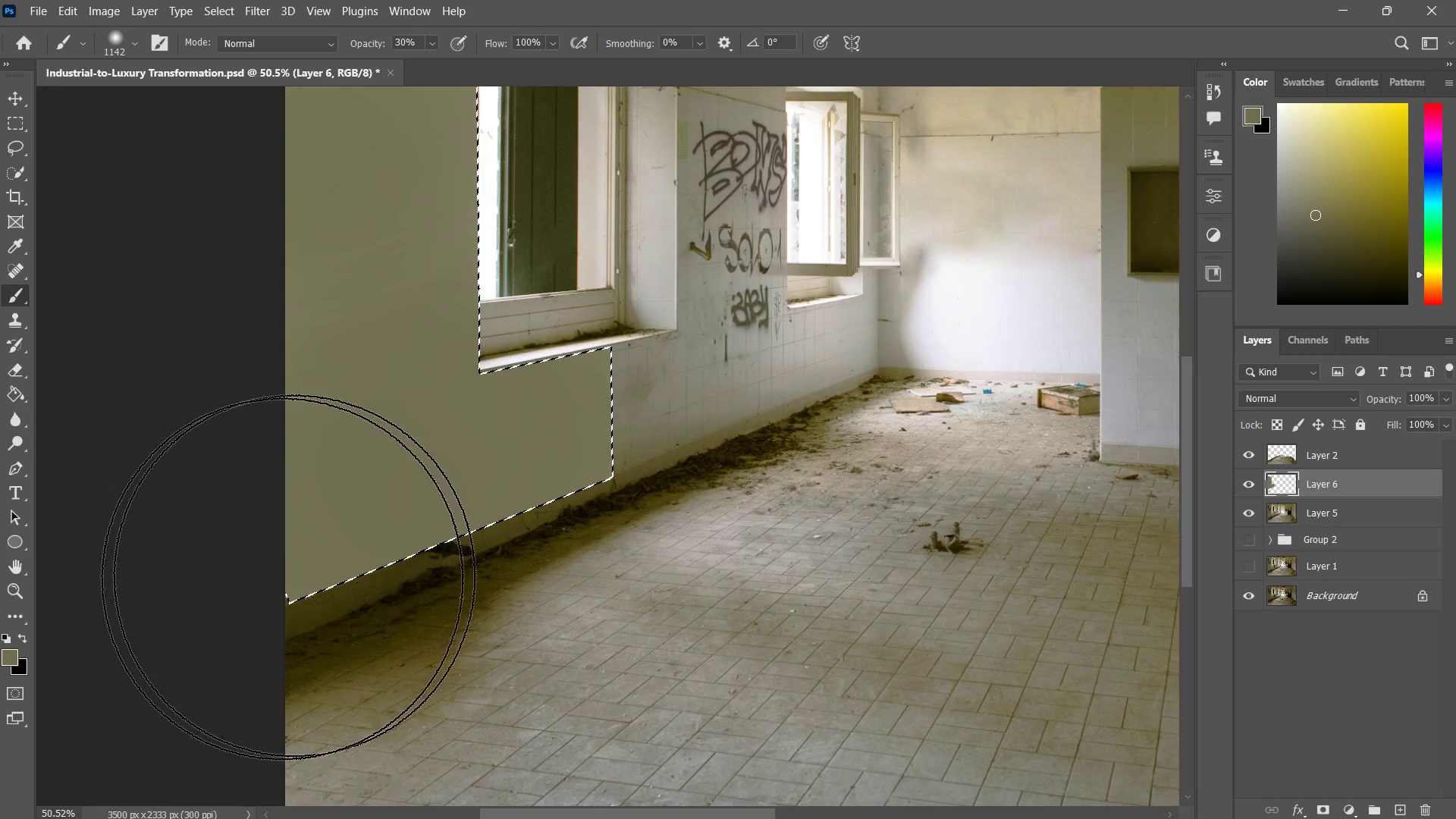 
left_click_drag(start_coordinate=[464, 510], to_coordinate=[246, 590])
 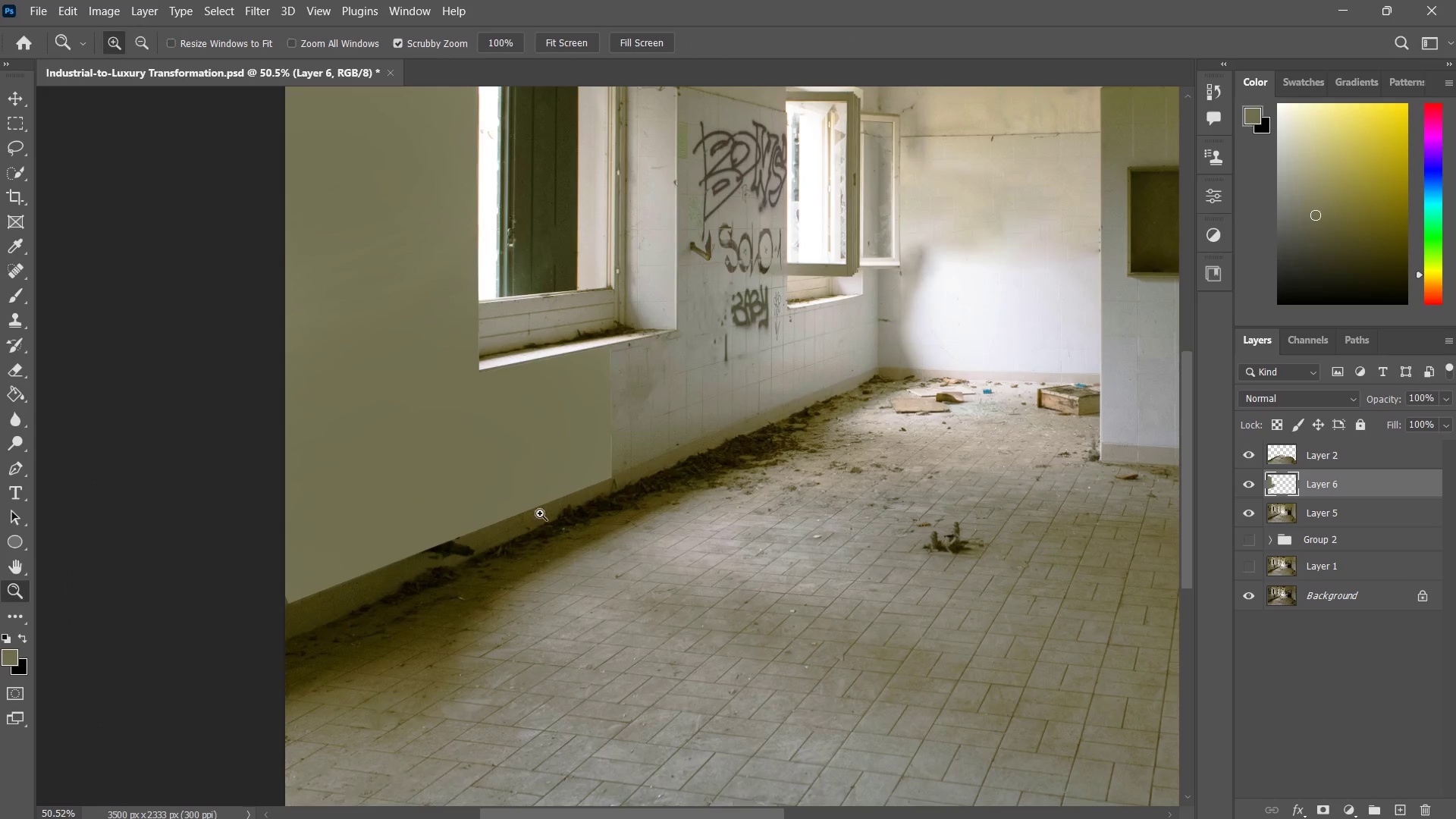 
key(Control+ControlLeft)
 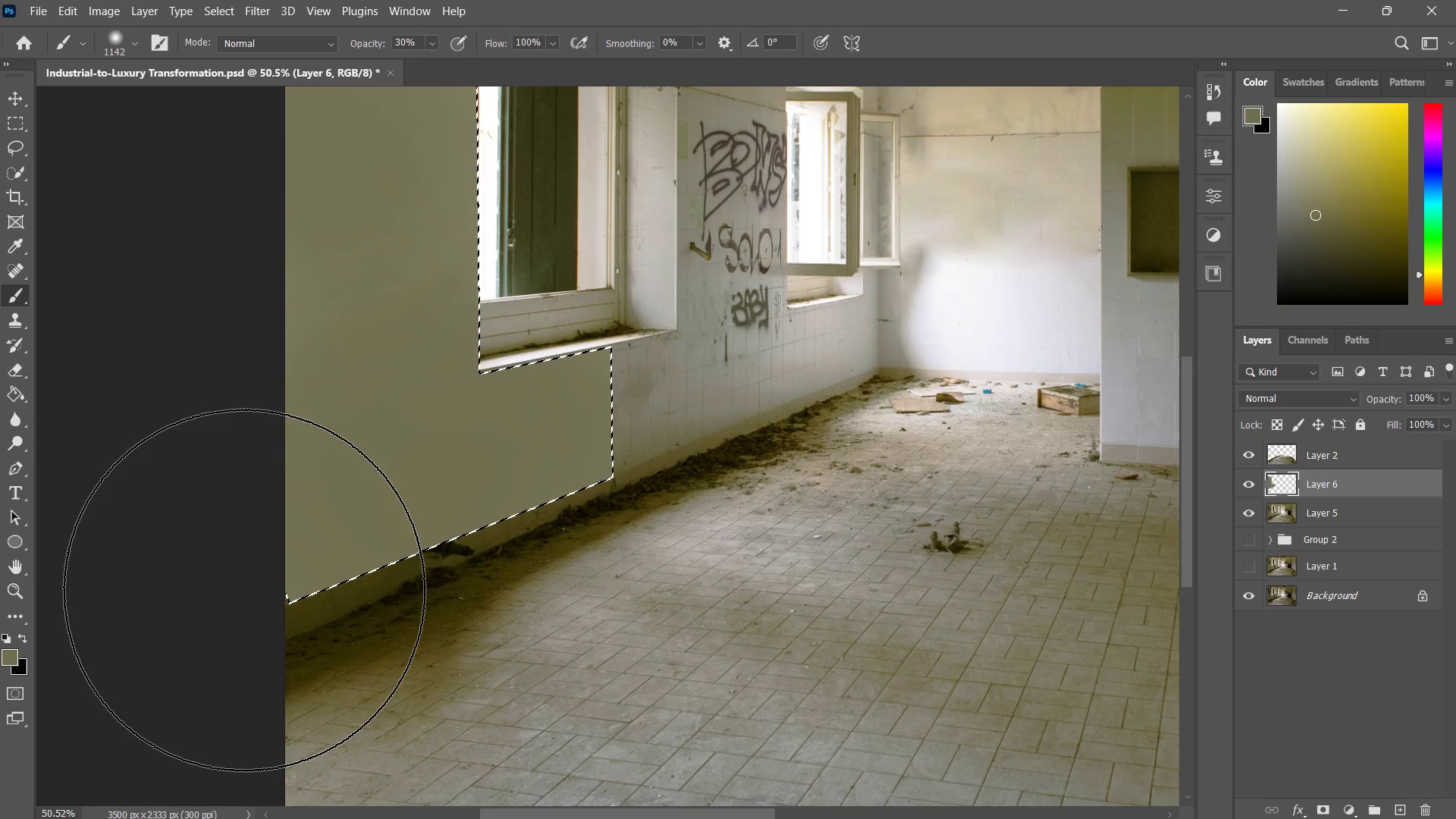 
key(Control+D)
 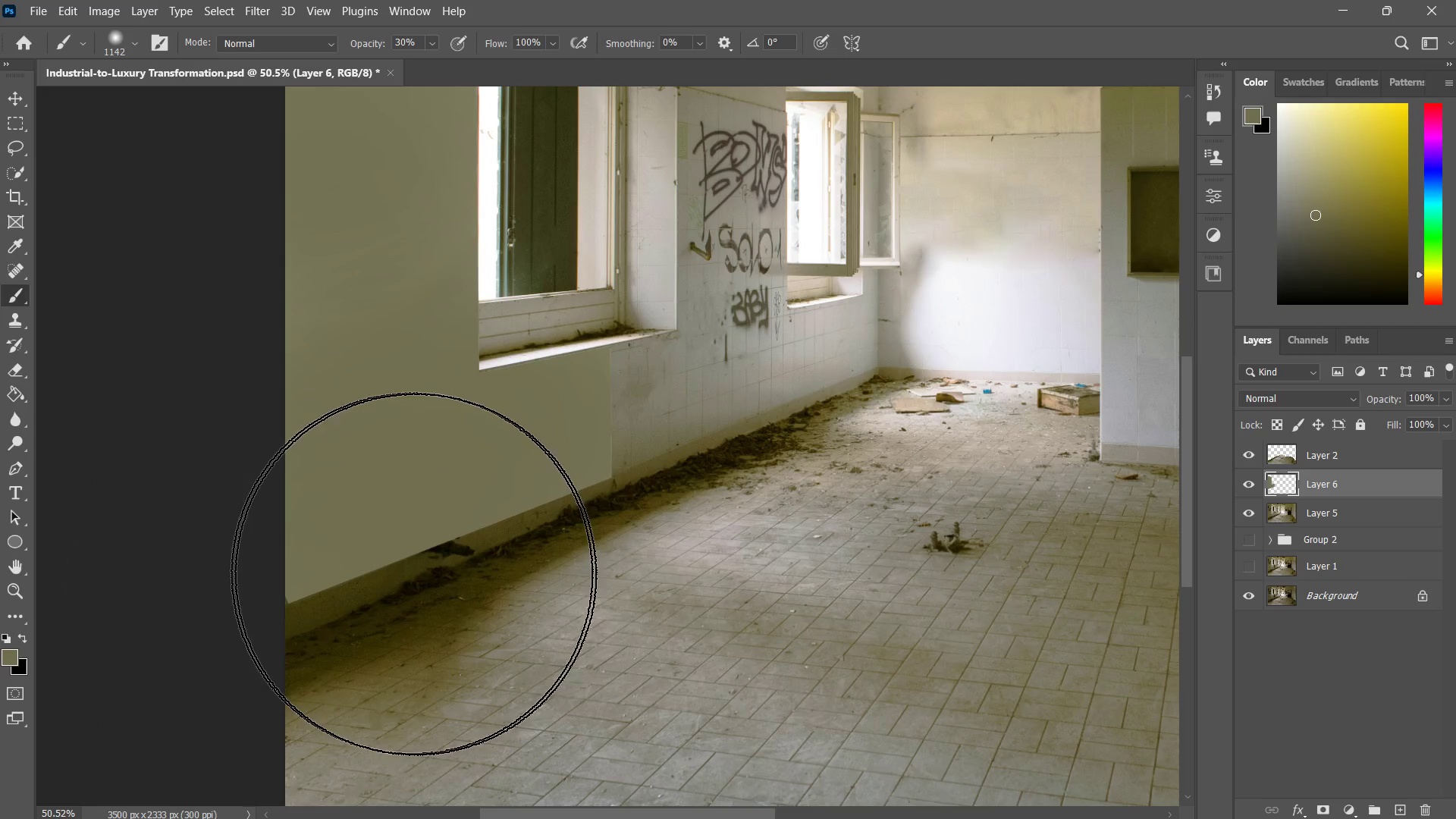 
type(zzzzzzz)
 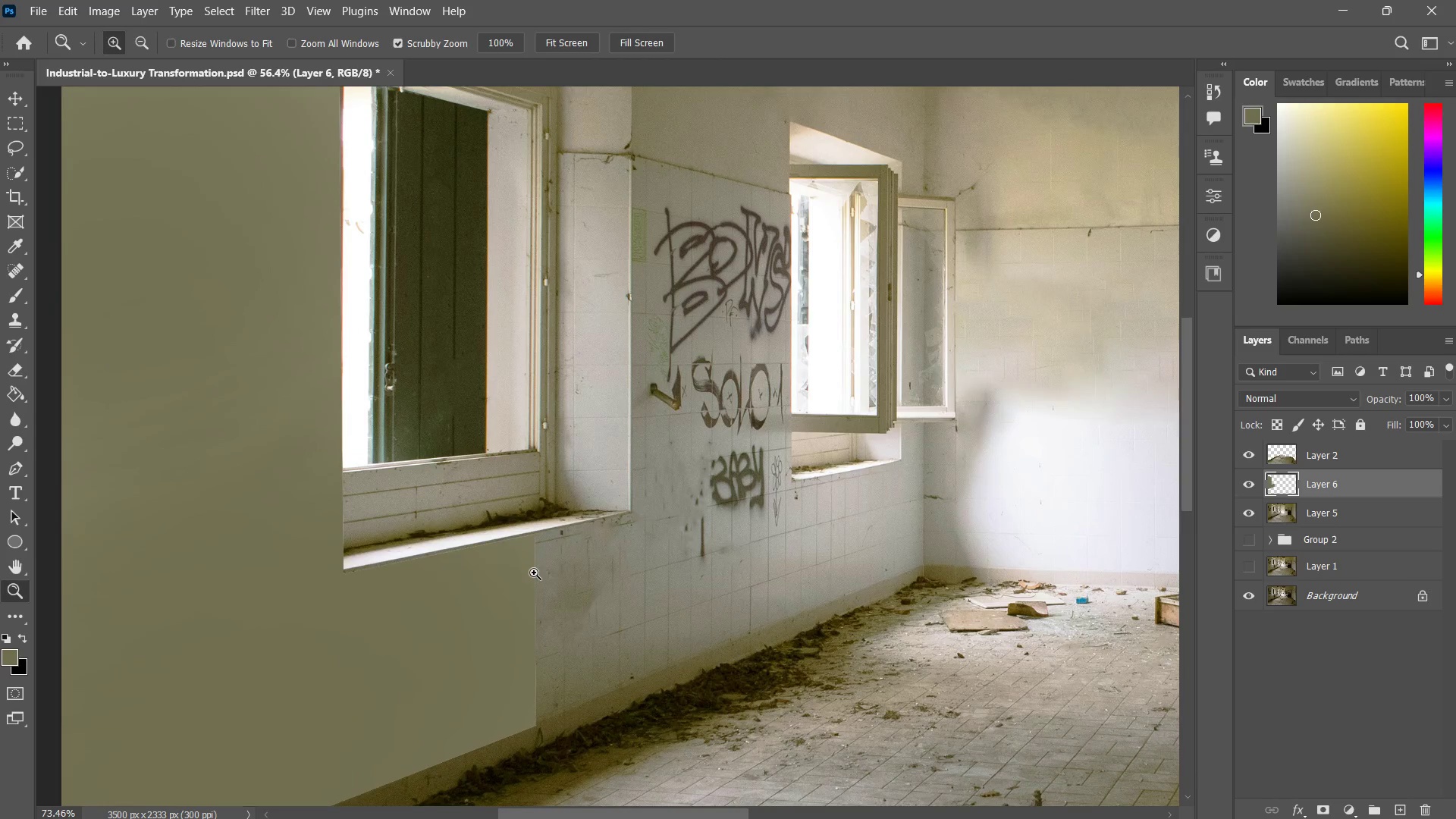 
left_click_drag(start_coordinate=[569, 478], to_coordinate=[519, 545])
 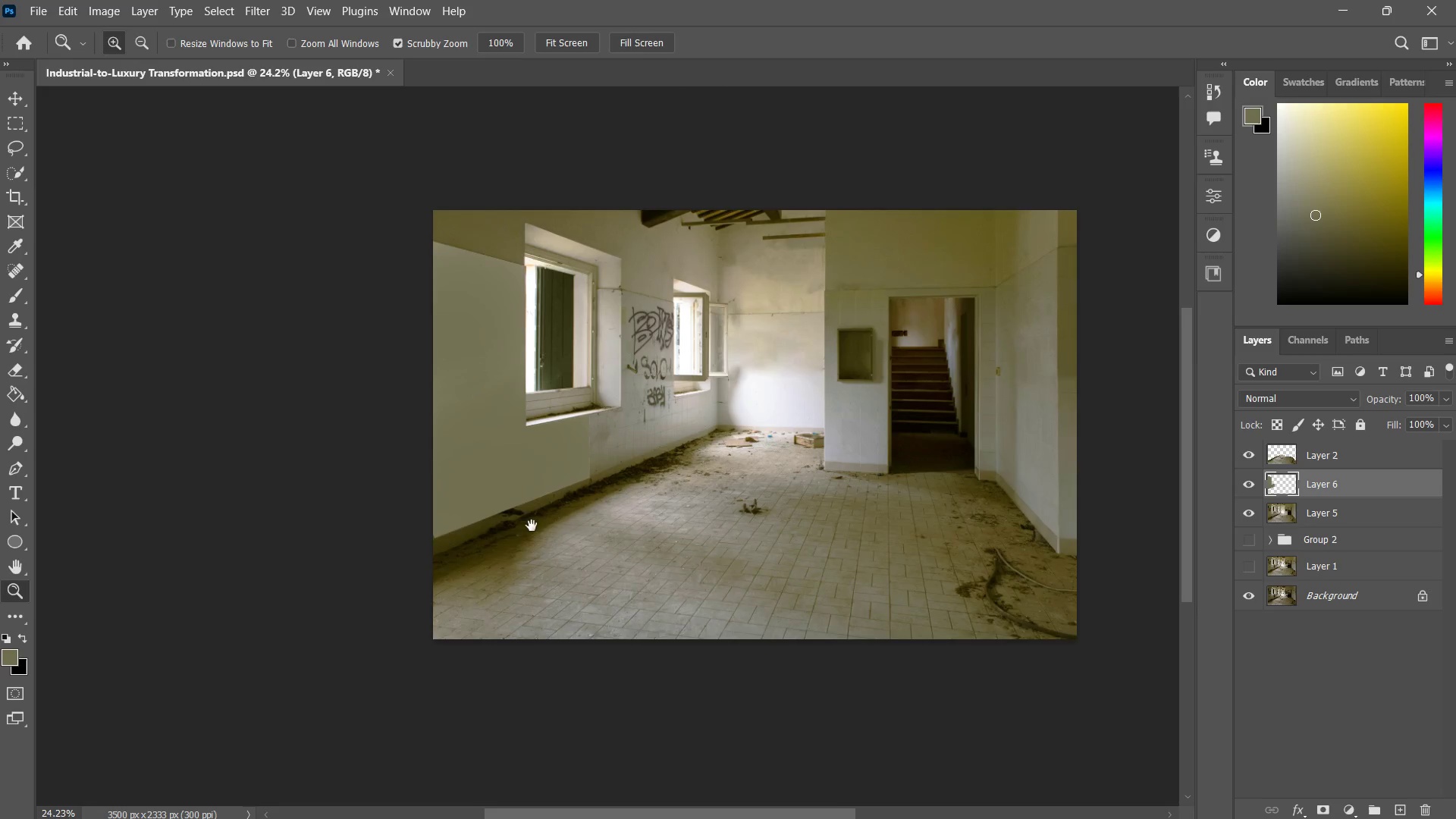 
hold_key(key=Space, duration=0.31)
 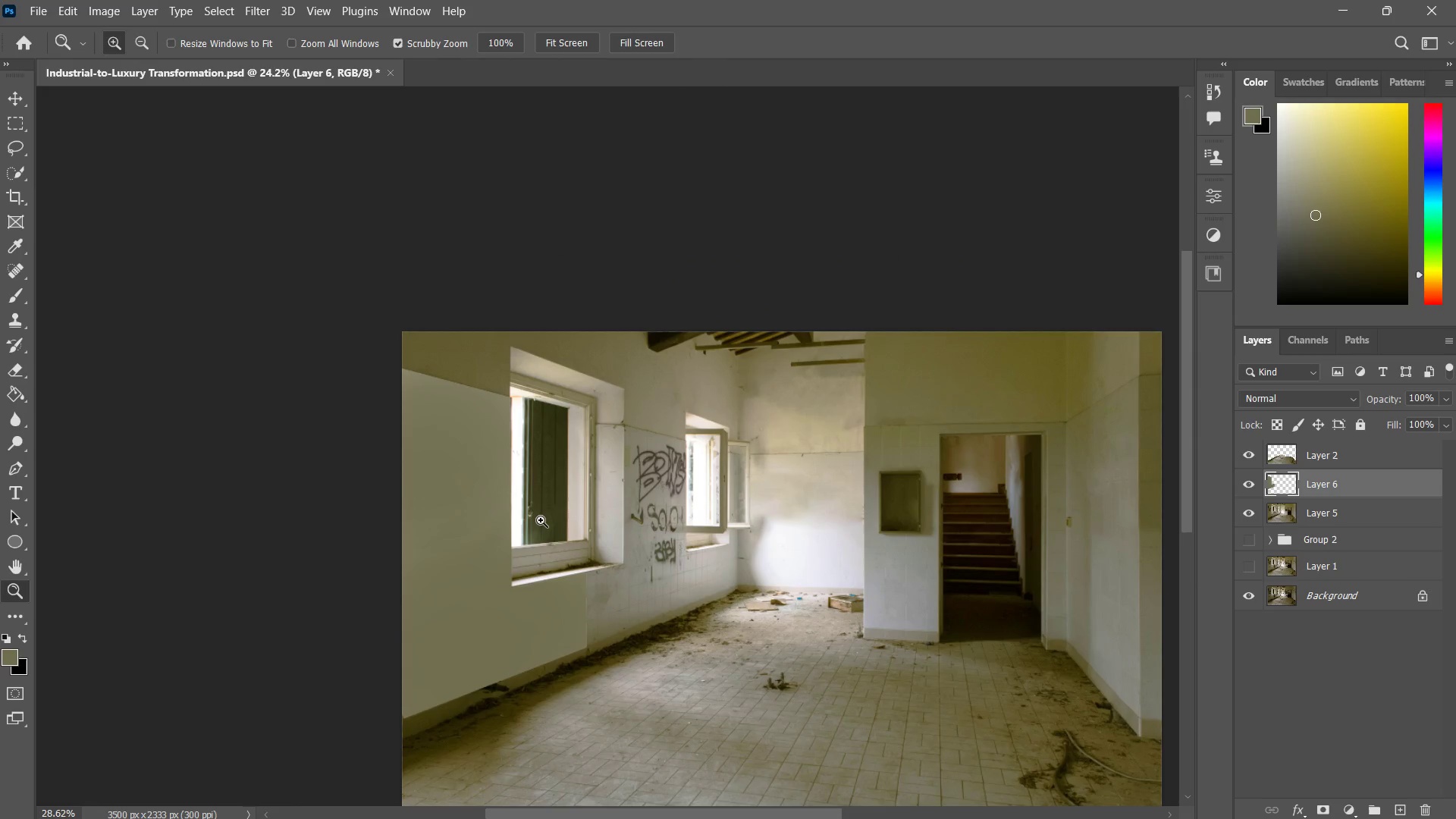 
left_click_drag(start_coordinate=[547, 494], to_coordinate=[539, 573])
 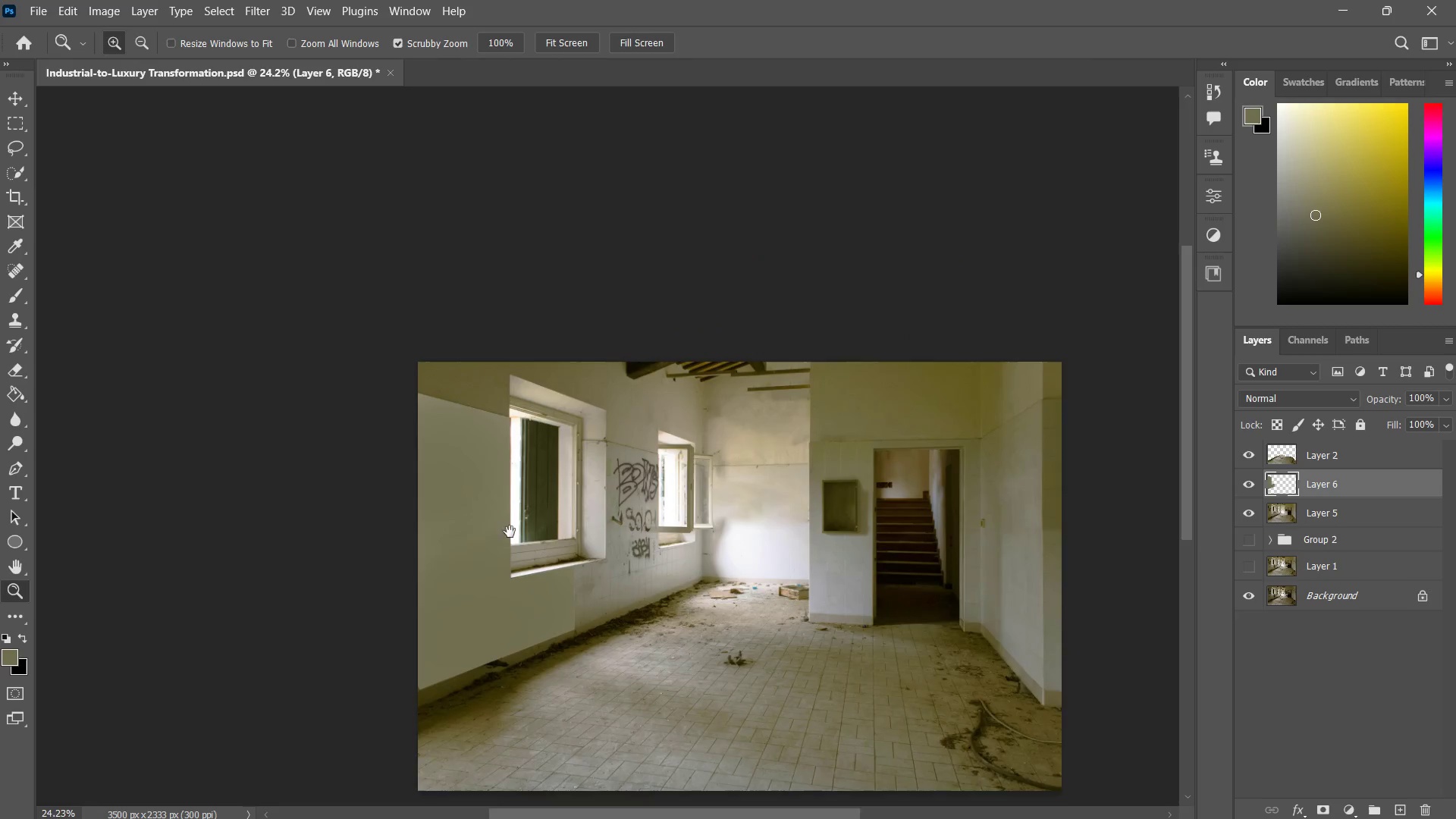 
left_click_drag(start_coordinate=[510, 532], to_coordinate=[541, 520])
 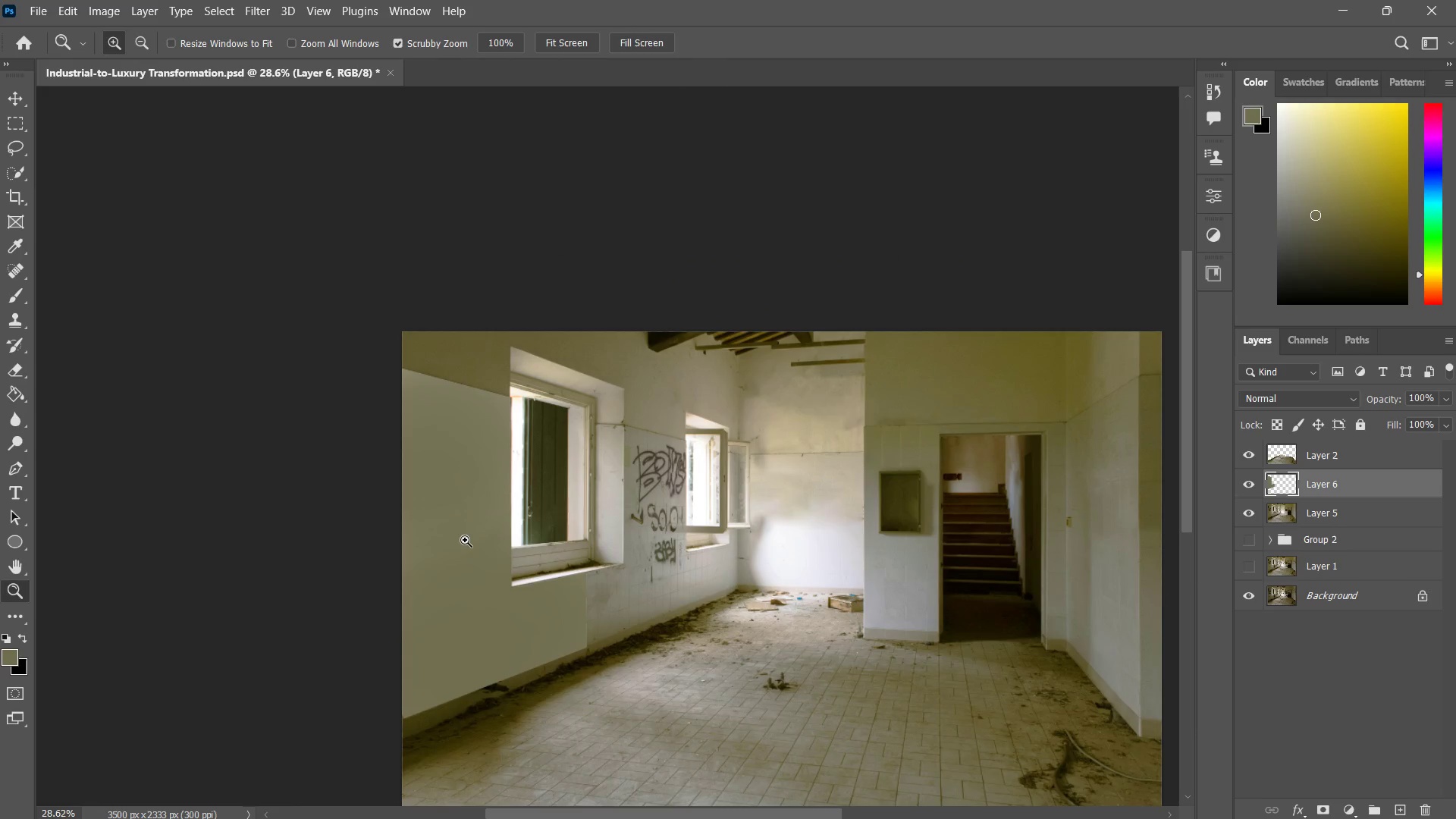 
left_click_drag(start_coordinate=[458, 565], to_coordinate=[501, 526])
 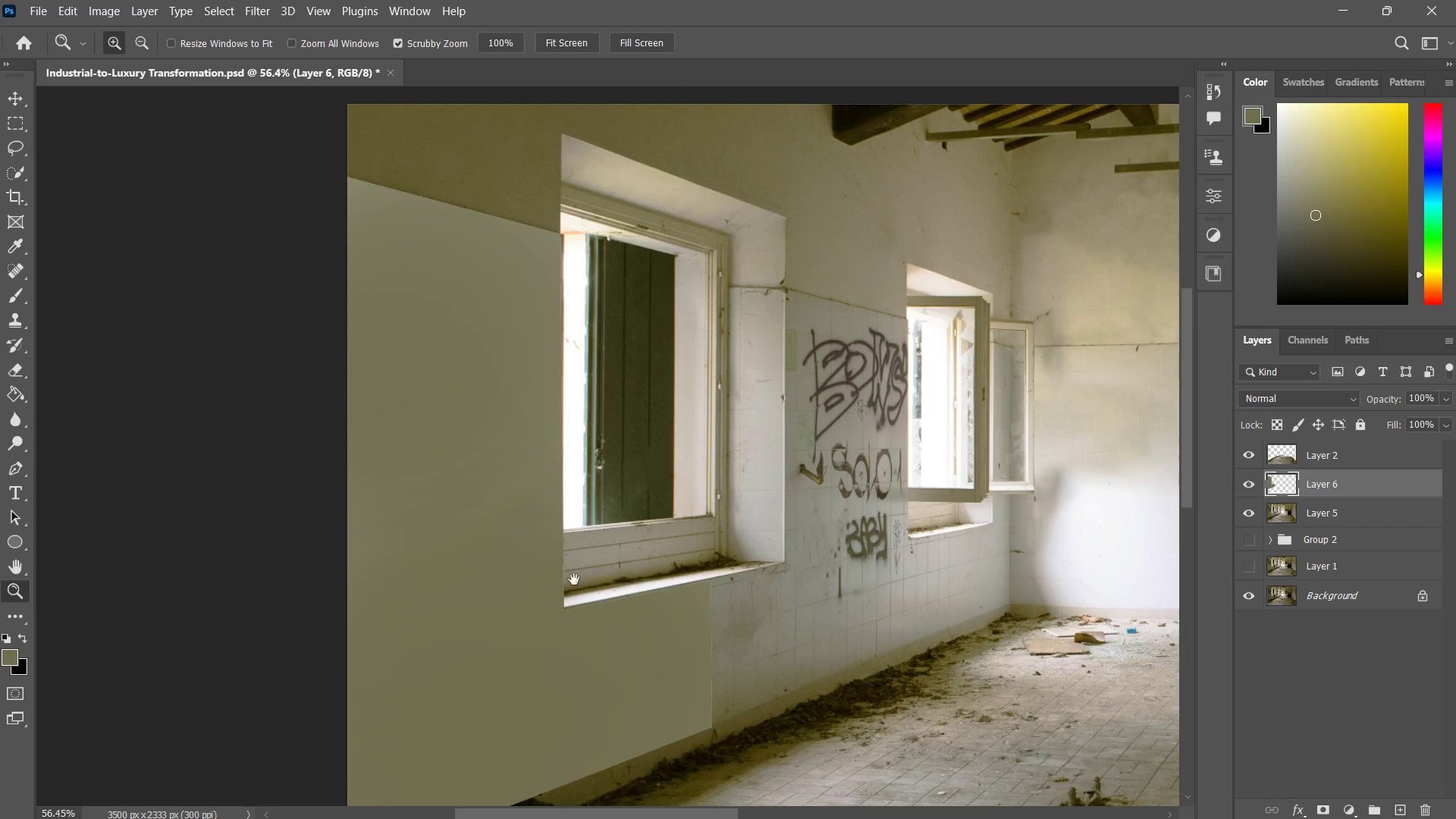 
hold_key(key=Space, duration=0.34)
 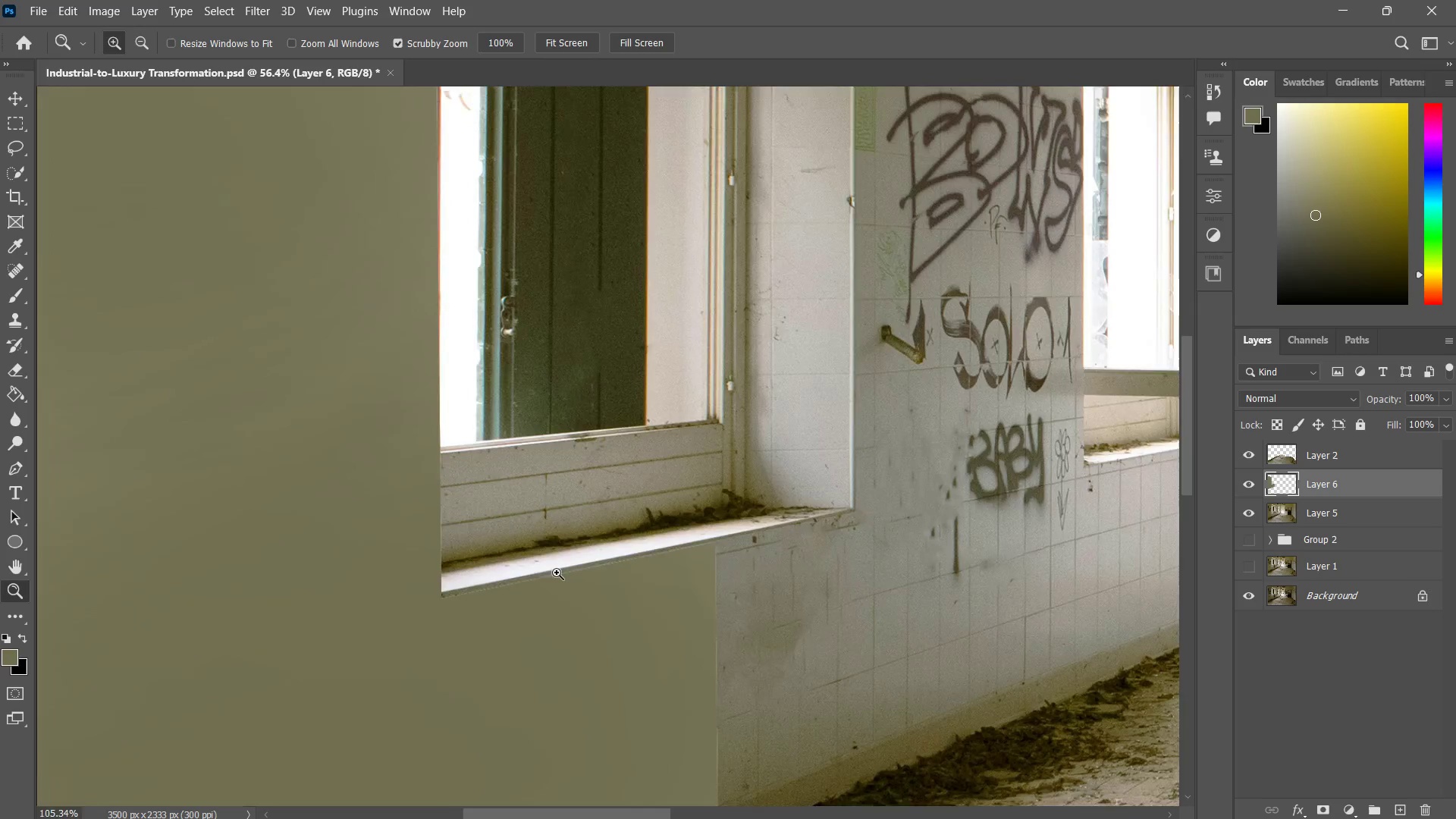 
left_click_drag(start_coordinate=[574, 579], to_coordinate=[519, 574])
 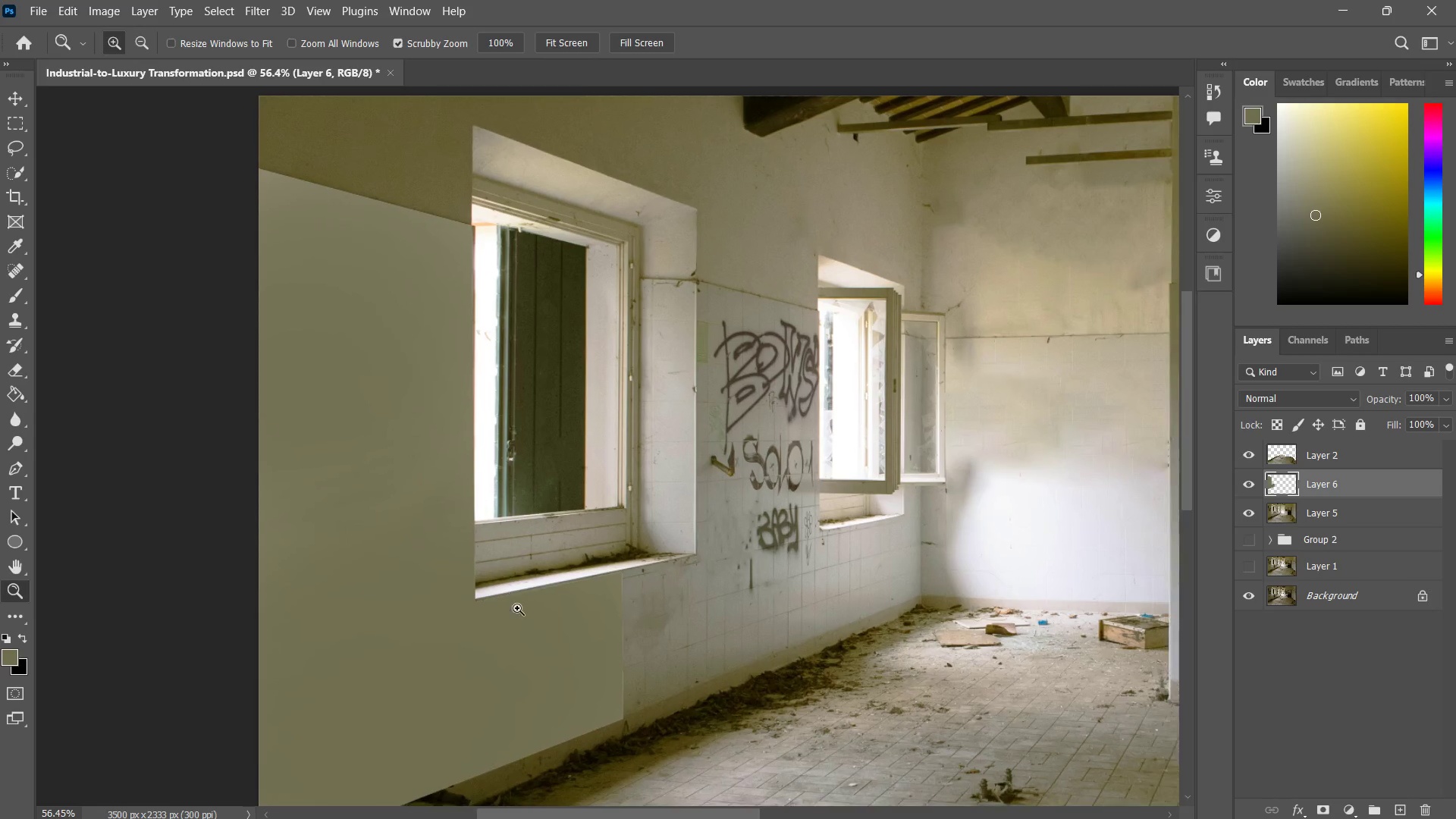 
left_click_drag(start_coordinate=[514, 607], to_coordinate=[551, 577])
 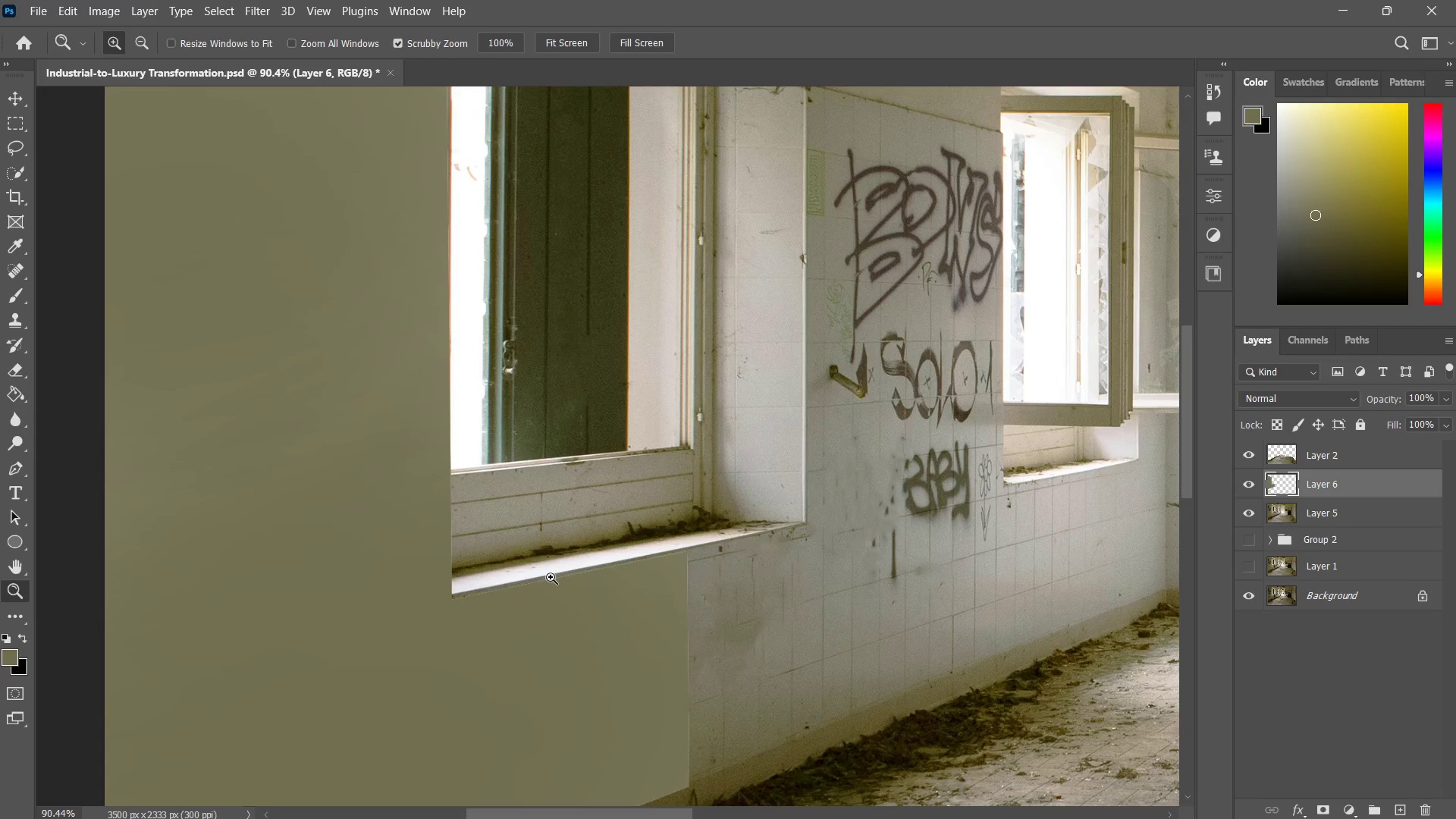 
hold_key(key=Space, duration=0.53)
 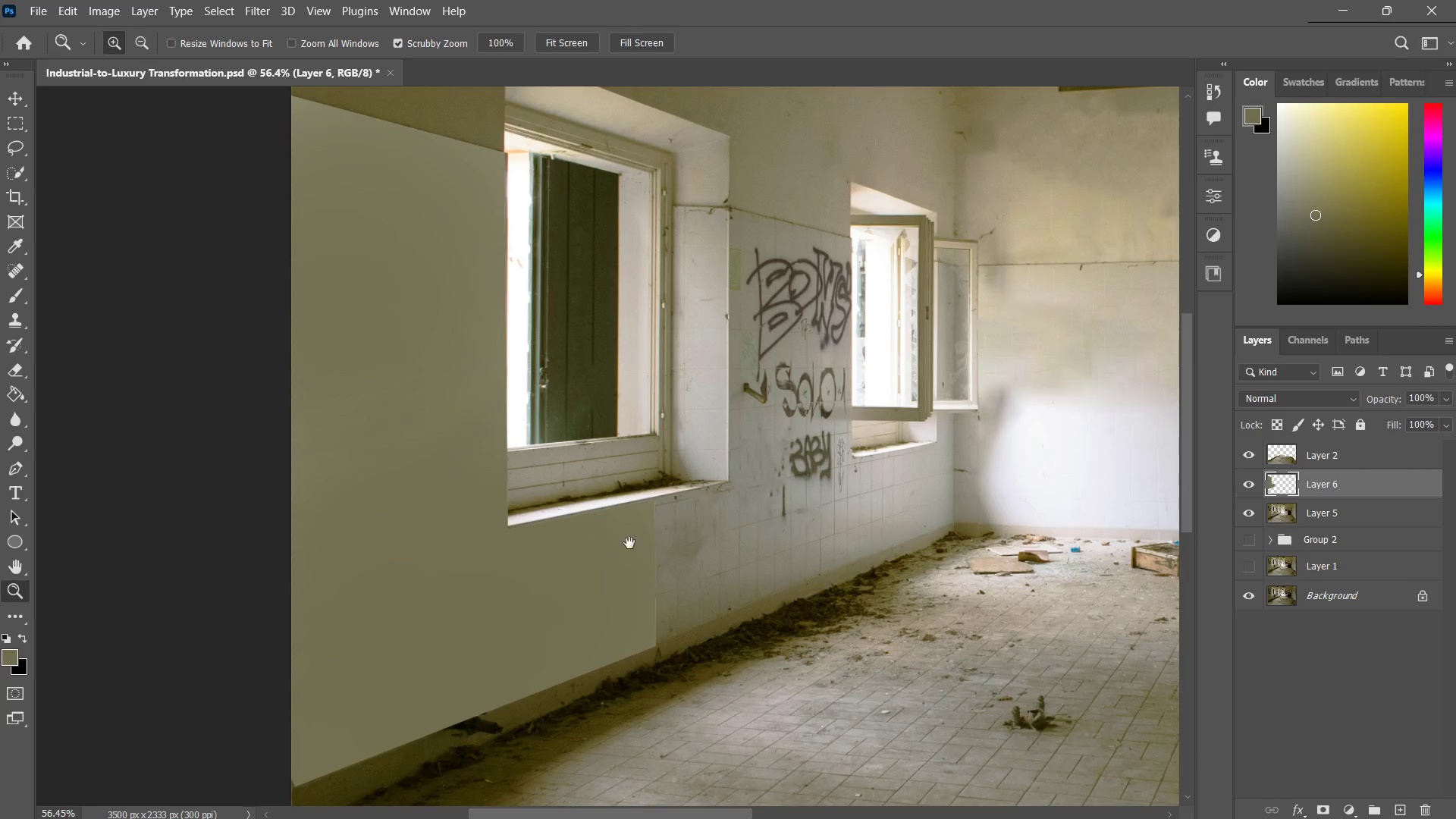 
left_click_drag(start_coordinate=[556, 588], to_coordinate=[538, 520])
 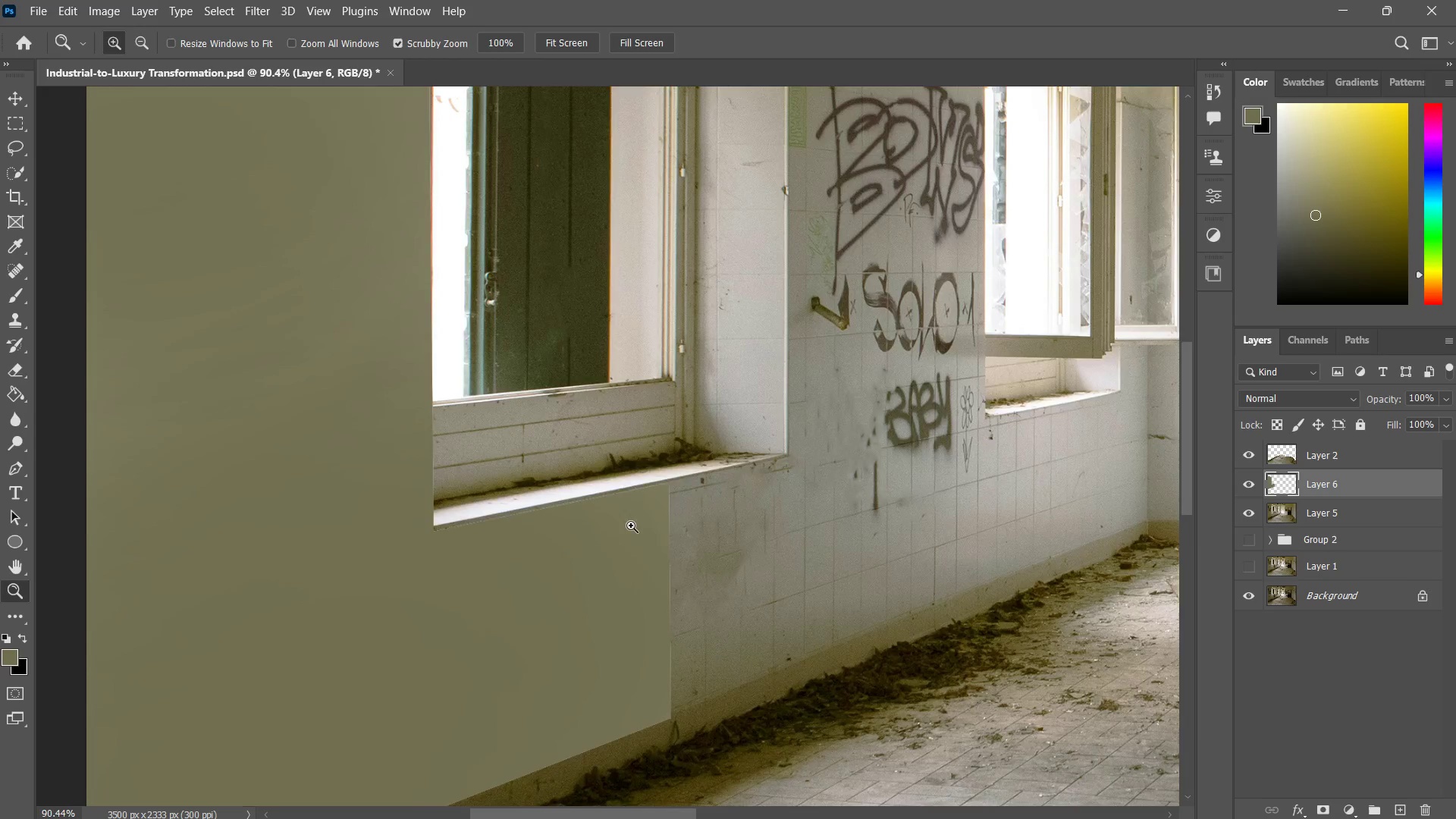 
left_click_drag(start_coordinate=[632, 526], to_coordinate=[596, 555])
 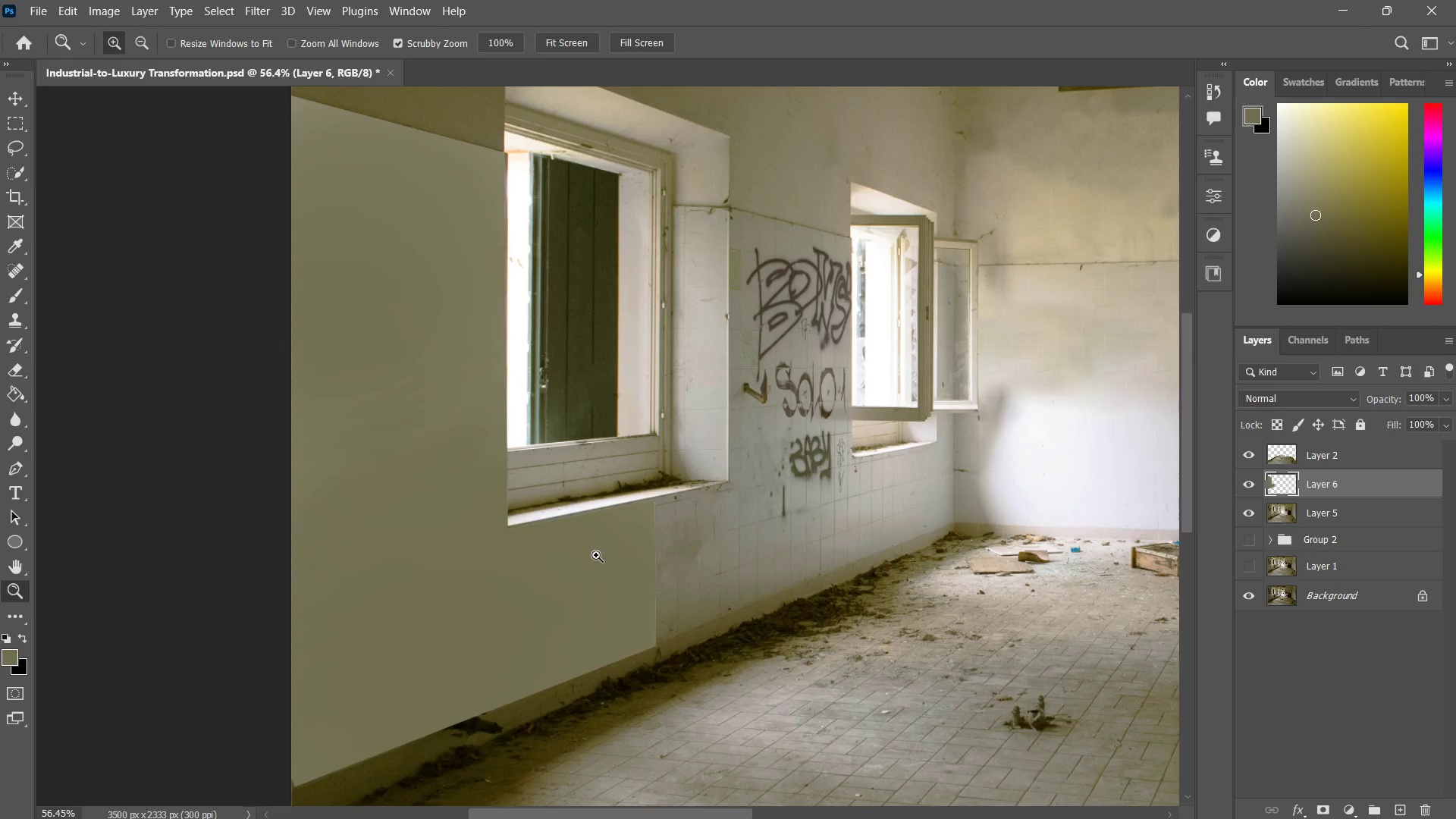 
hold_key(key=Space, duration=0.47)
 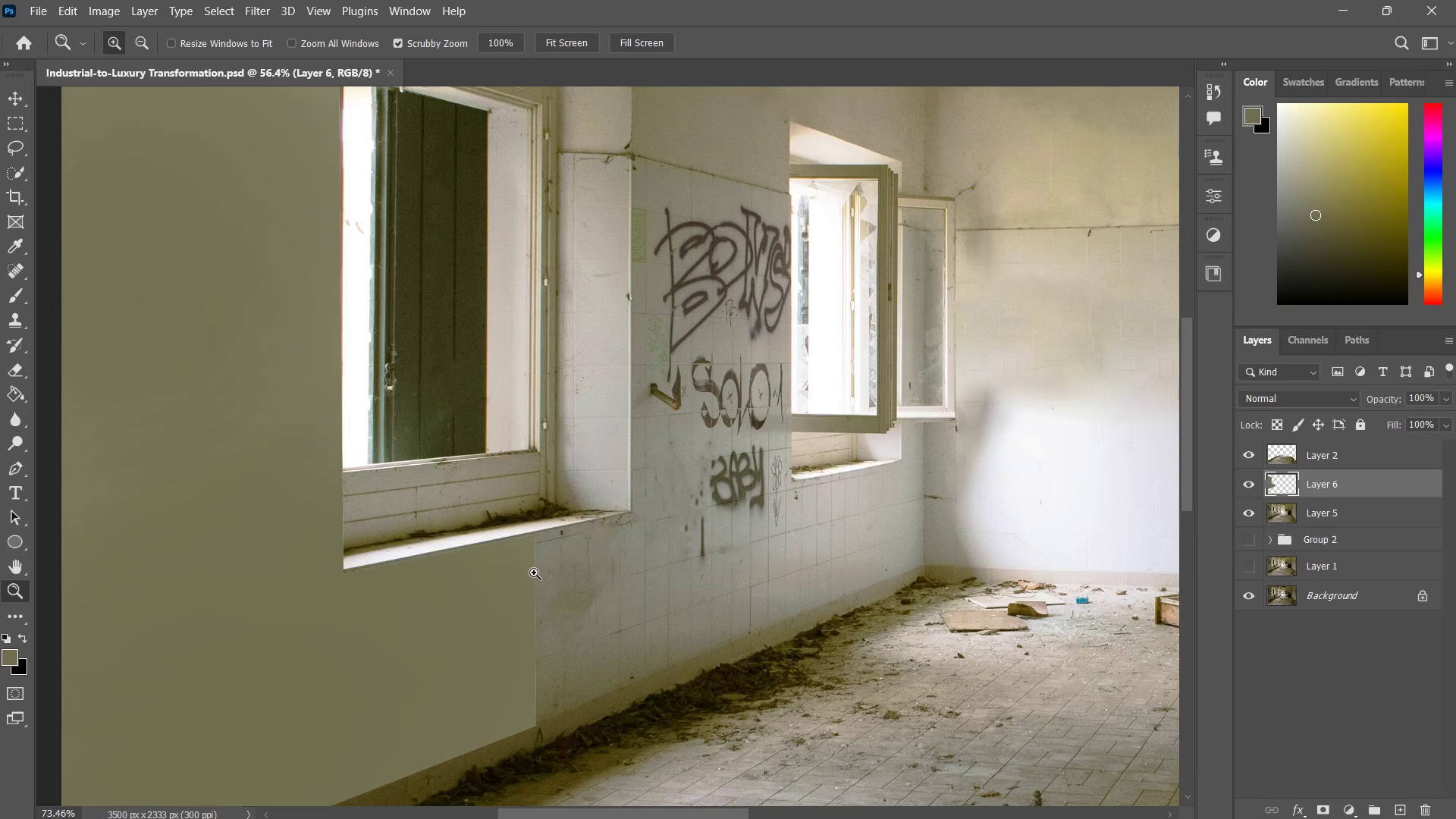 
left_click_drag(start_coordinate=[634, 541], to_coordinate=[508, 588])
 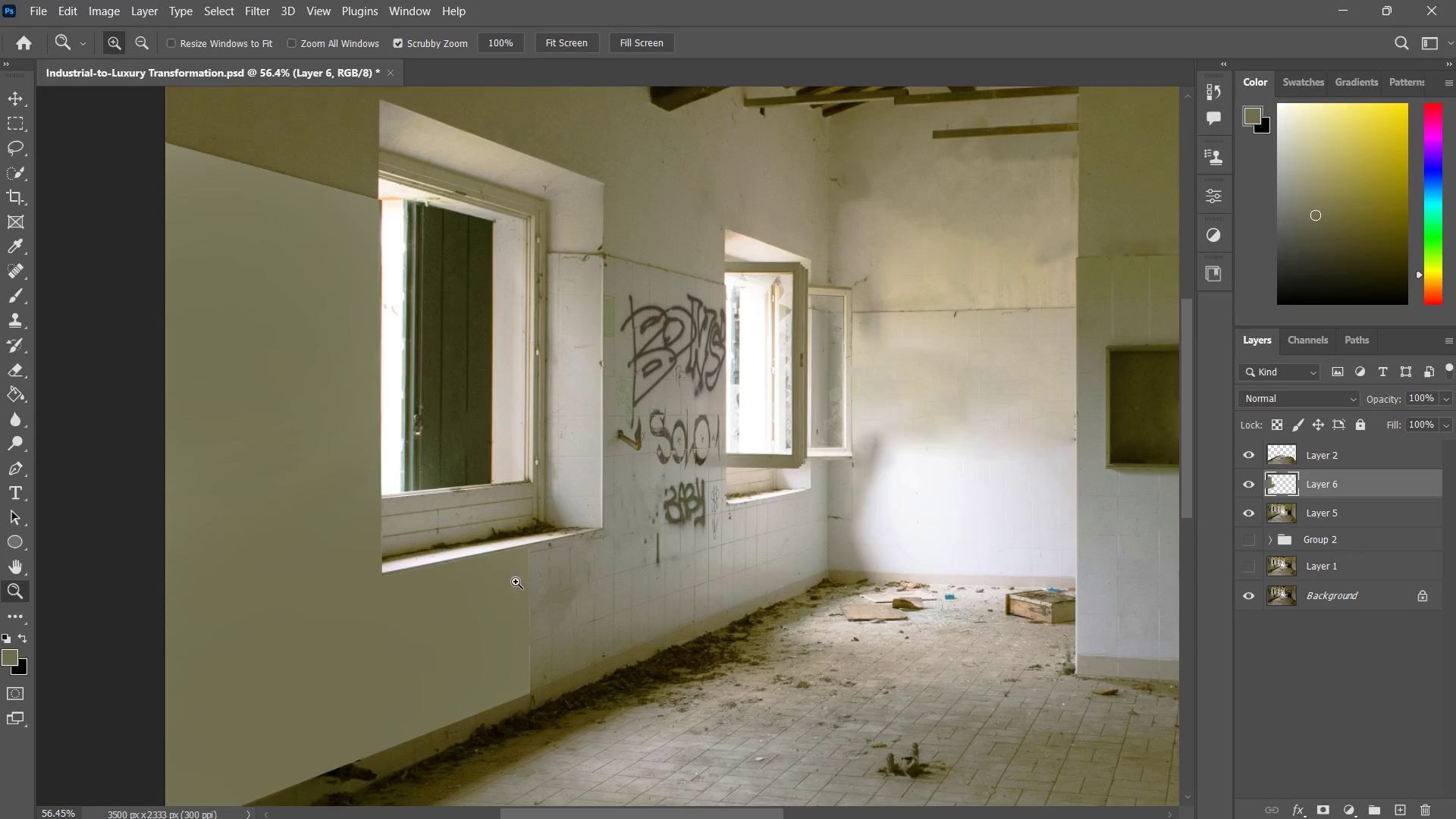 
left_click_drag(start_coordinate=[510, 585], to_coordinate=[534, 573])
 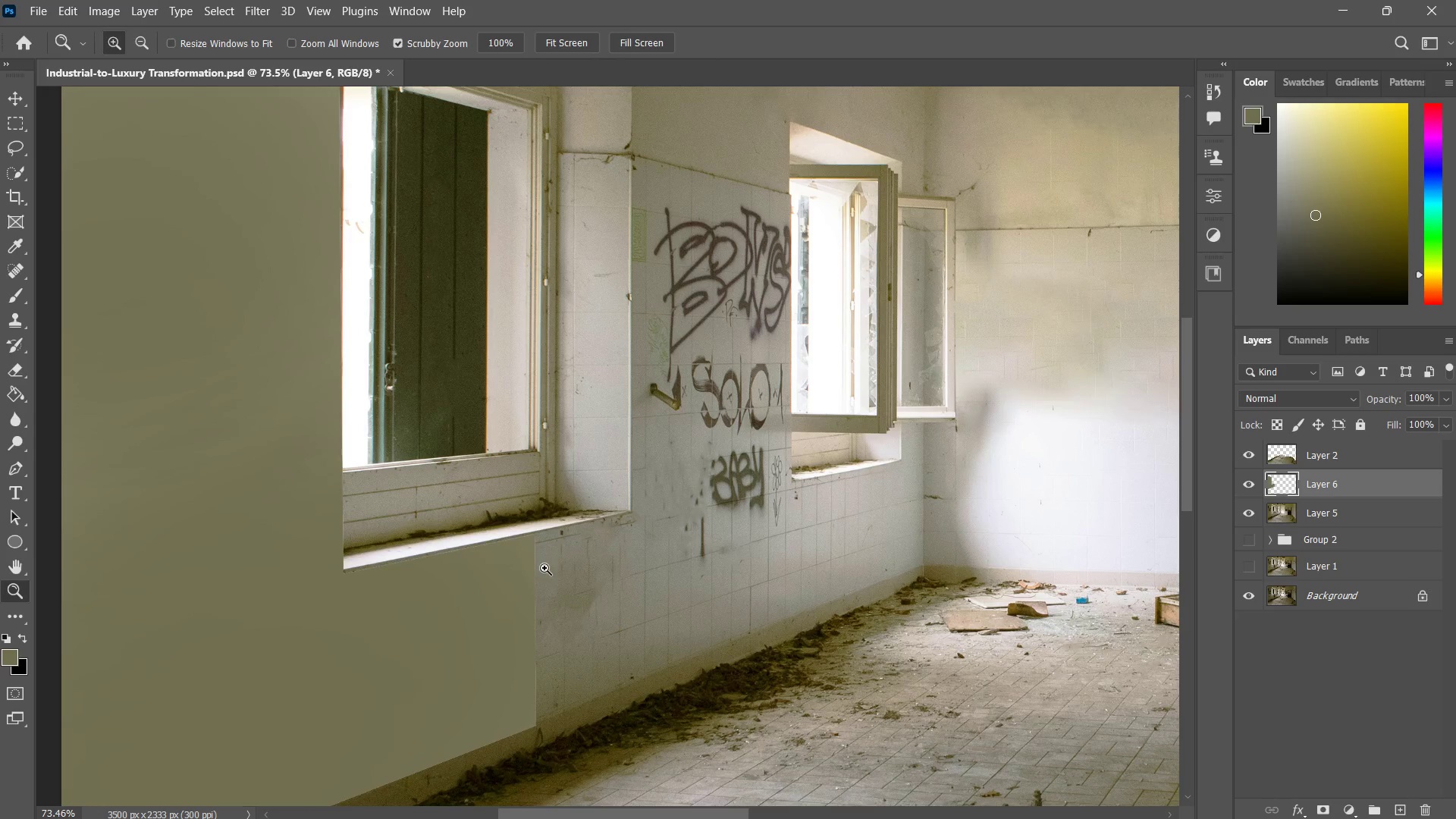 
left_click_drag(start_coordinate=[522, 603], to_coordinate=[551, 596])
 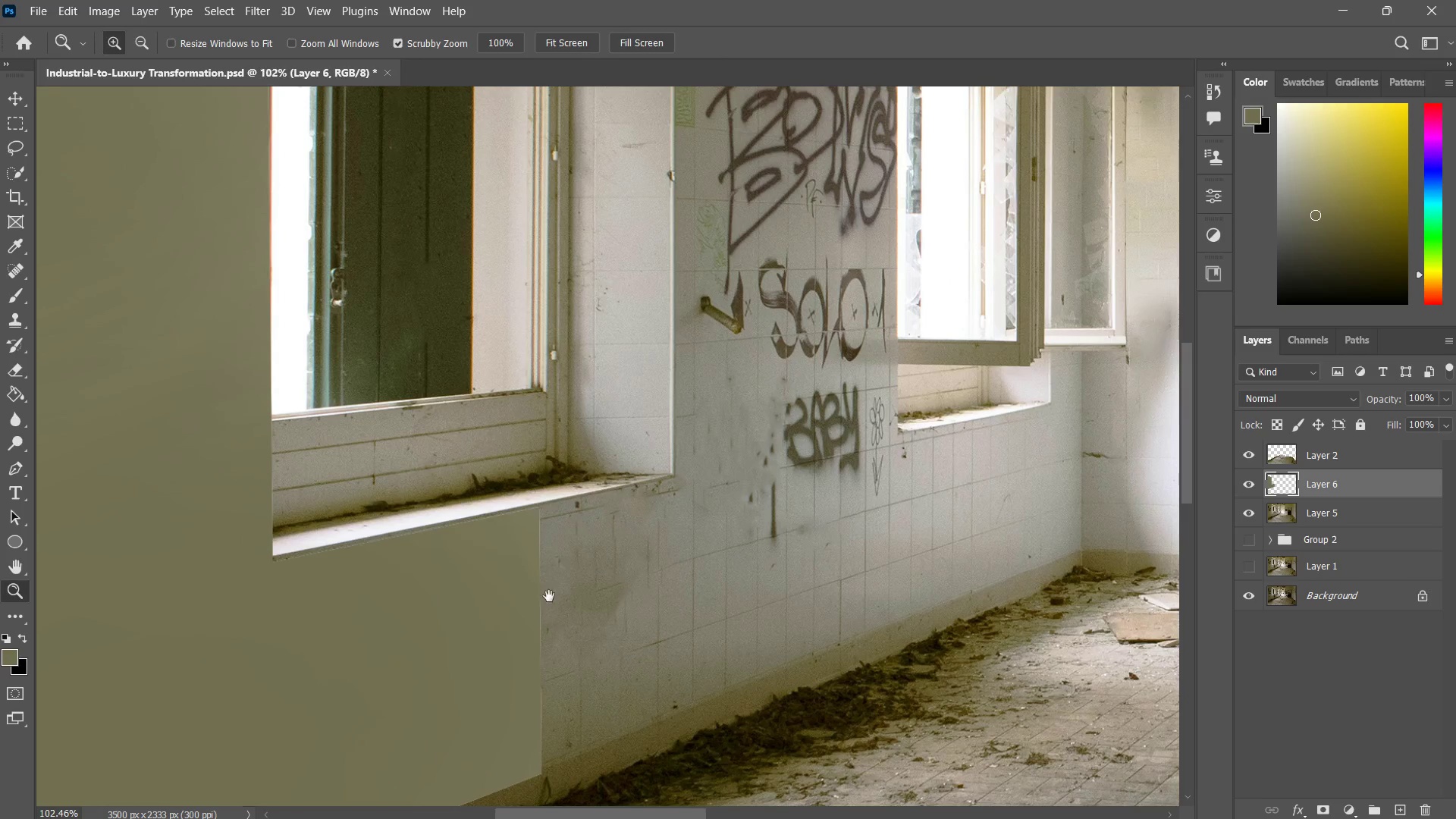 
hold_key(key=Space, duration=0.41)
 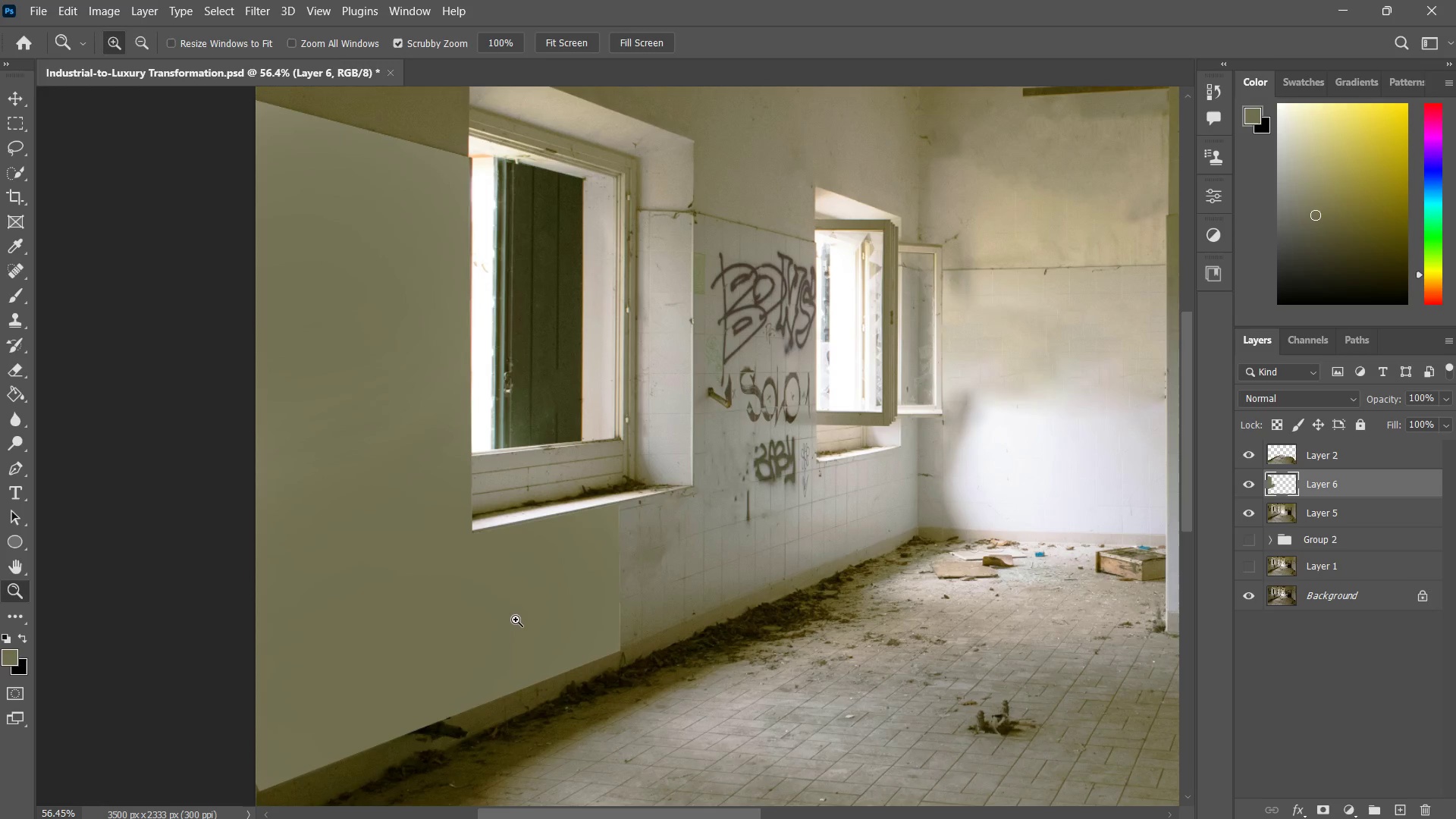 
left_click_drag(start_coordinate=[460, 613], to_coordinate=[543, 576])
 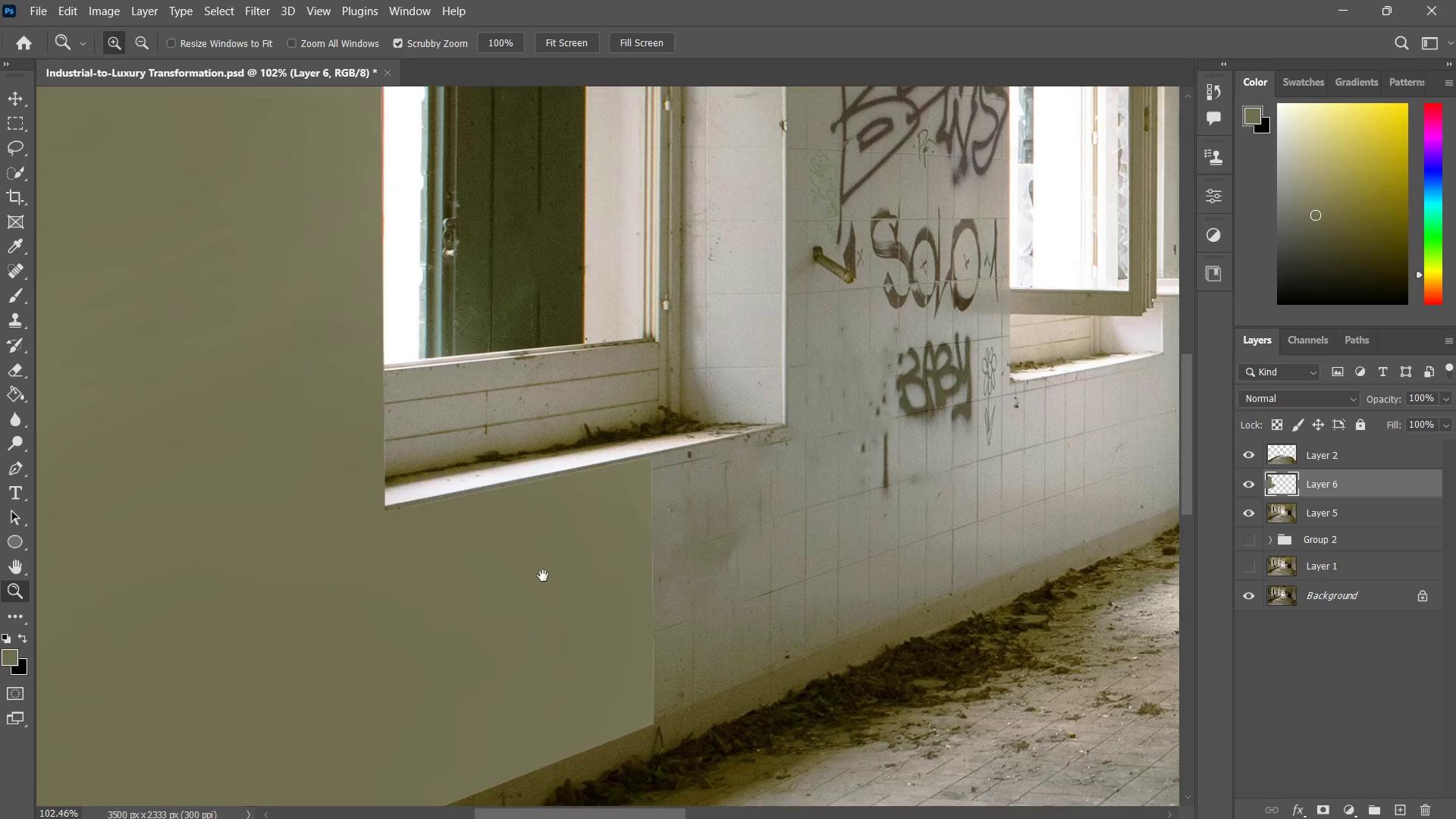 
type(zz)
 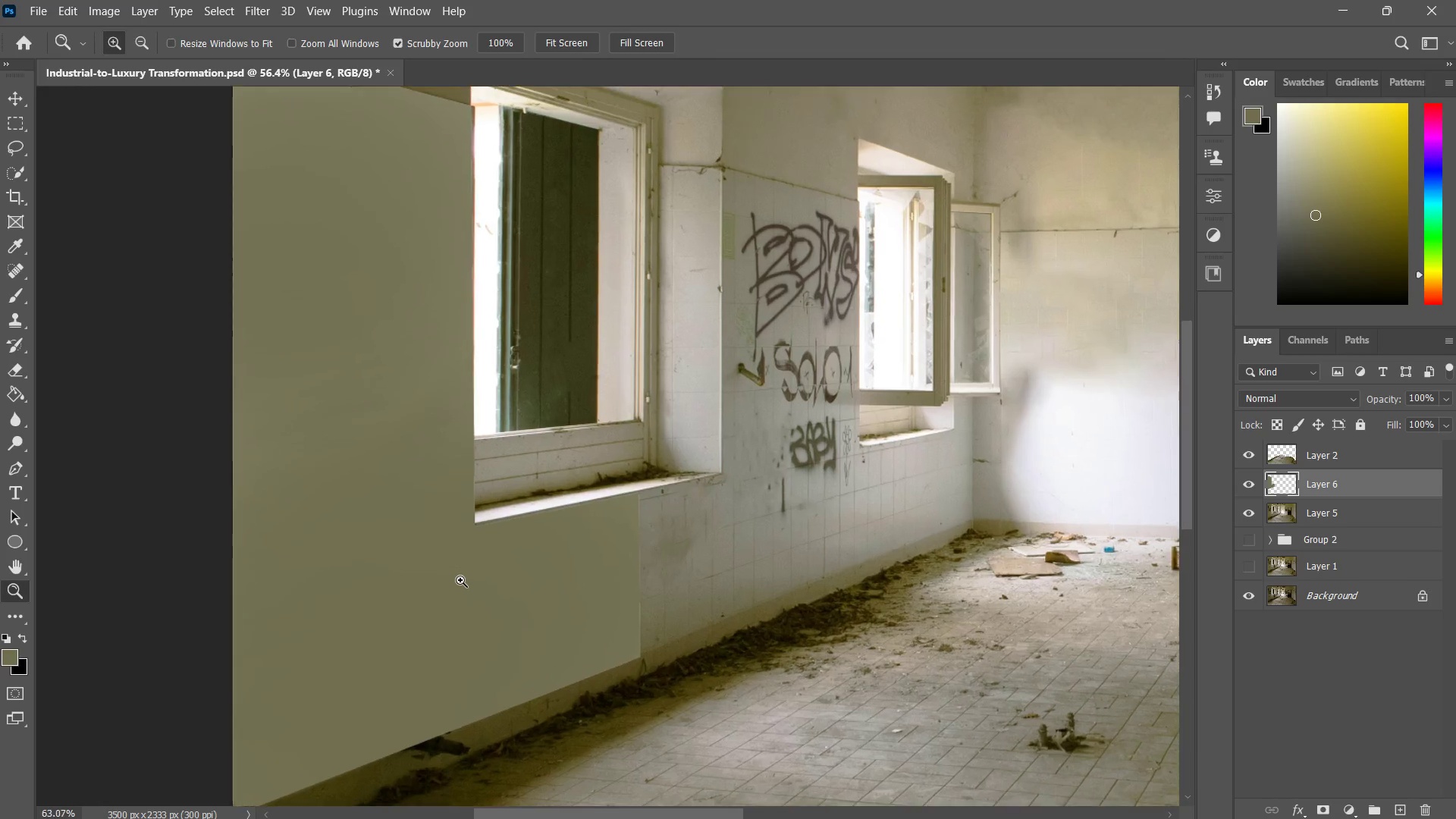 
left_click_drag(start_coordinate=[556, 570], to_coordinate=[516, 620])
 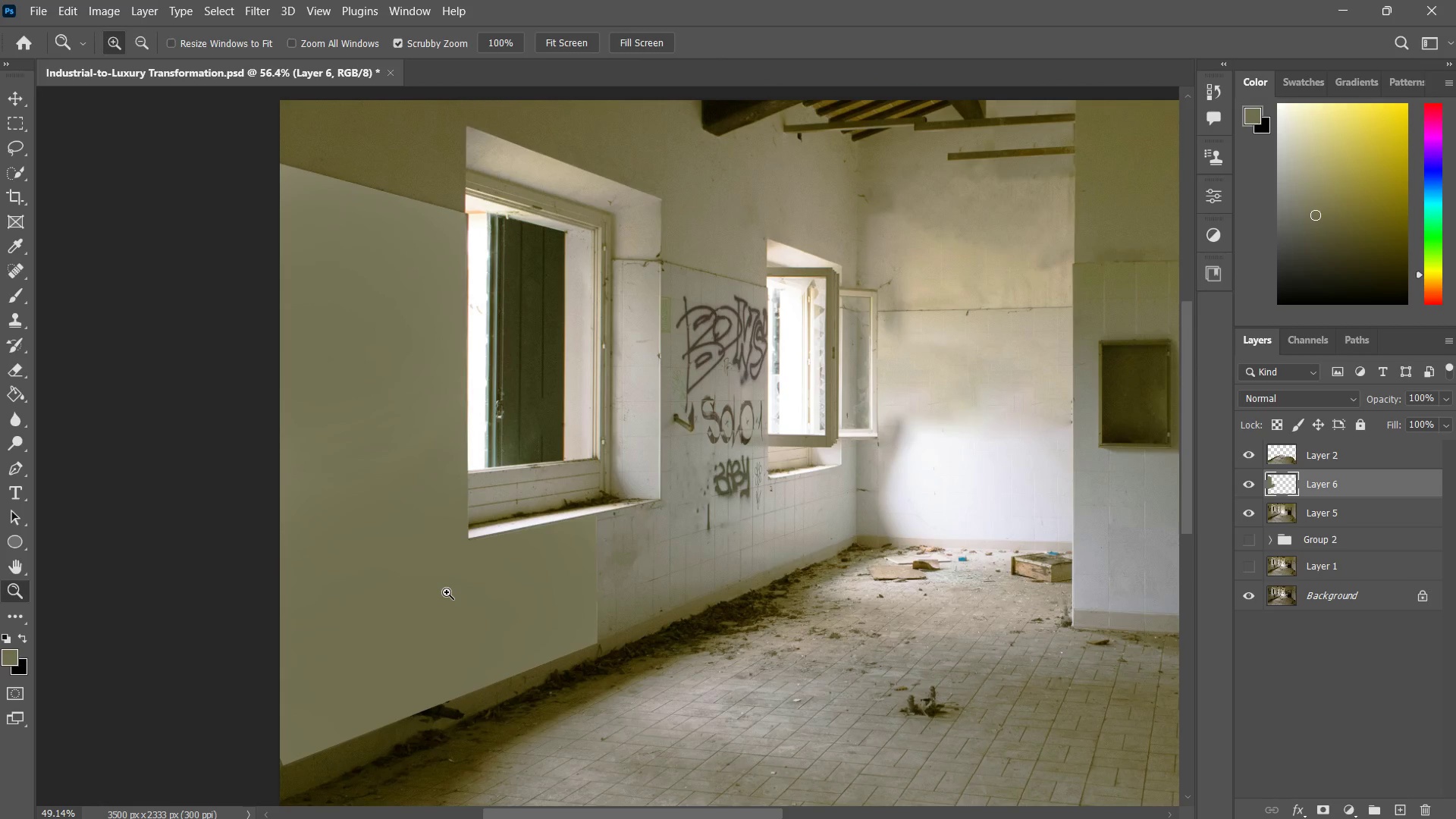 
key(Z)
 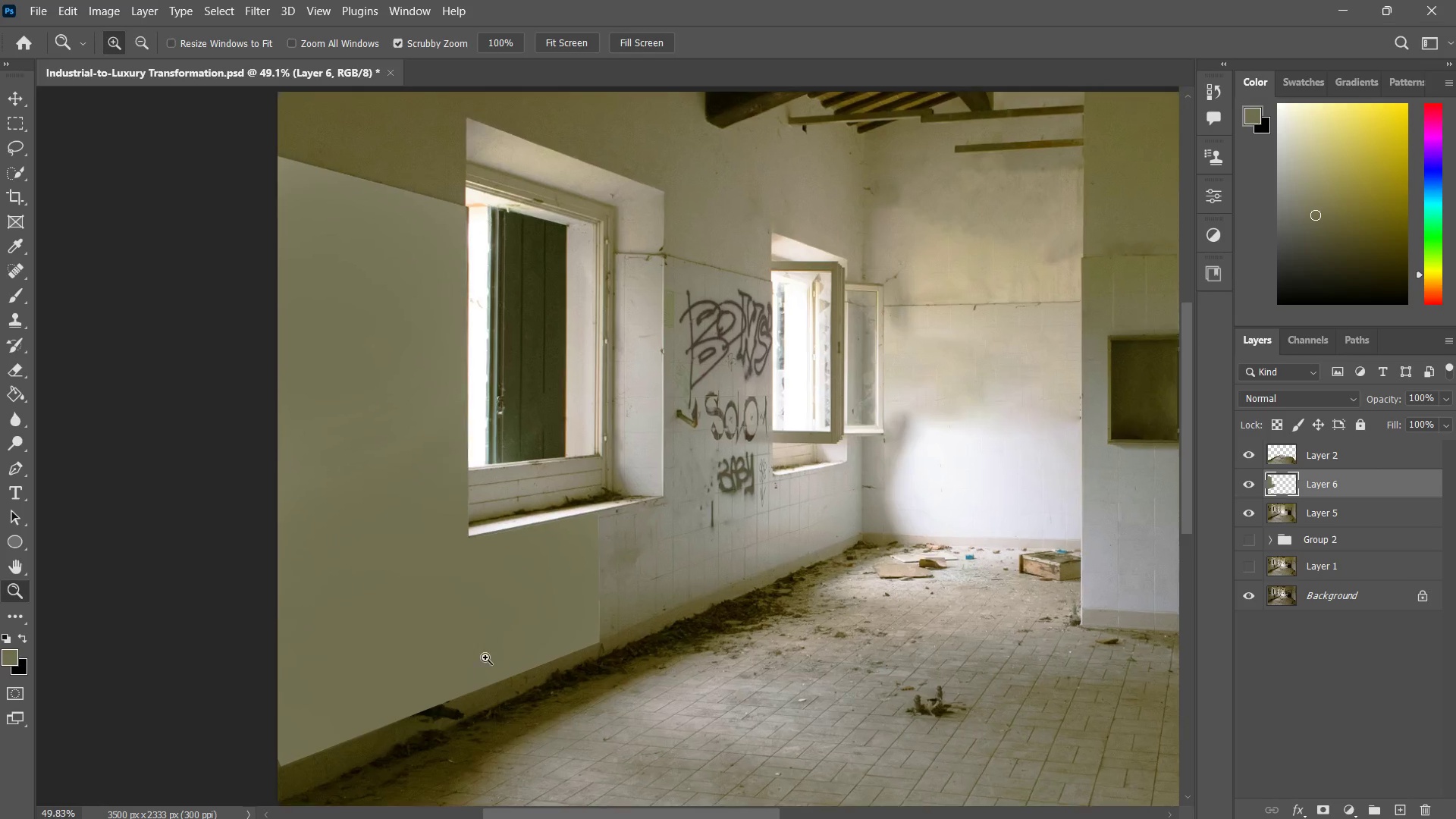 
left_click_drag(start_coordinate=[465, 673], to_coordinate=[488, 648])
 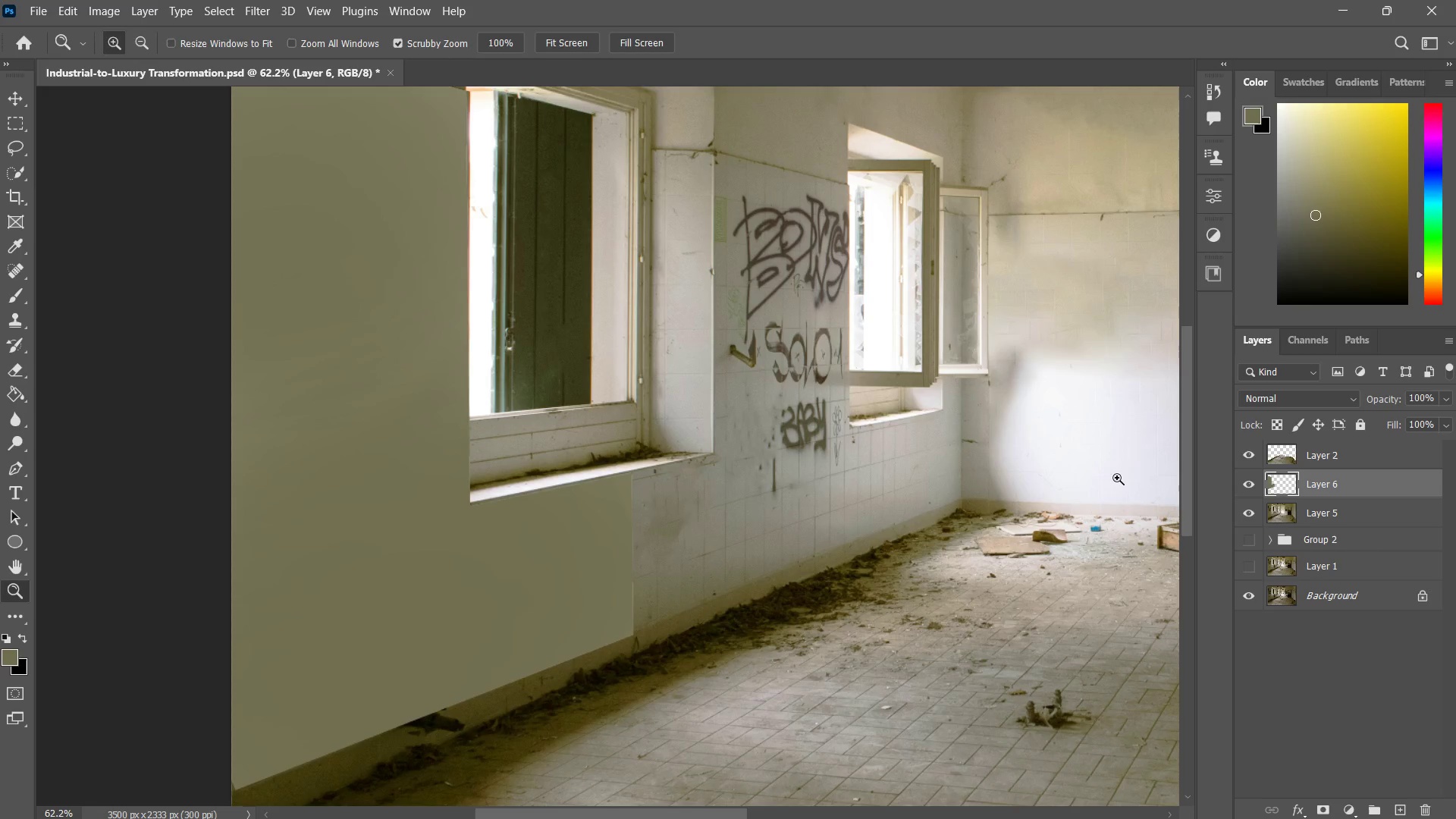 
key(Z)
 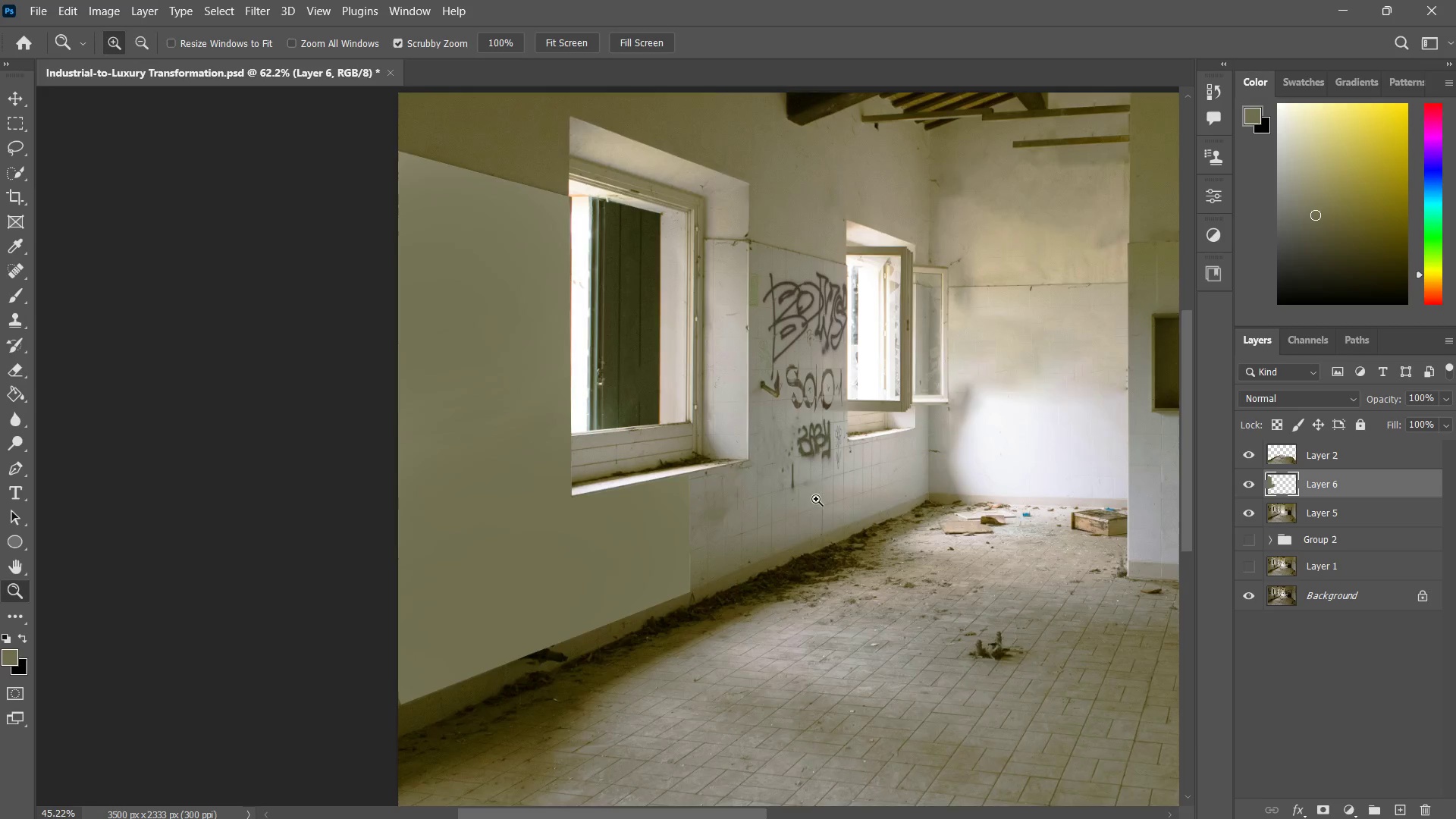 
left_click_drag(start_coordinate=[844, 477], to_coordinate=[821, 497])
 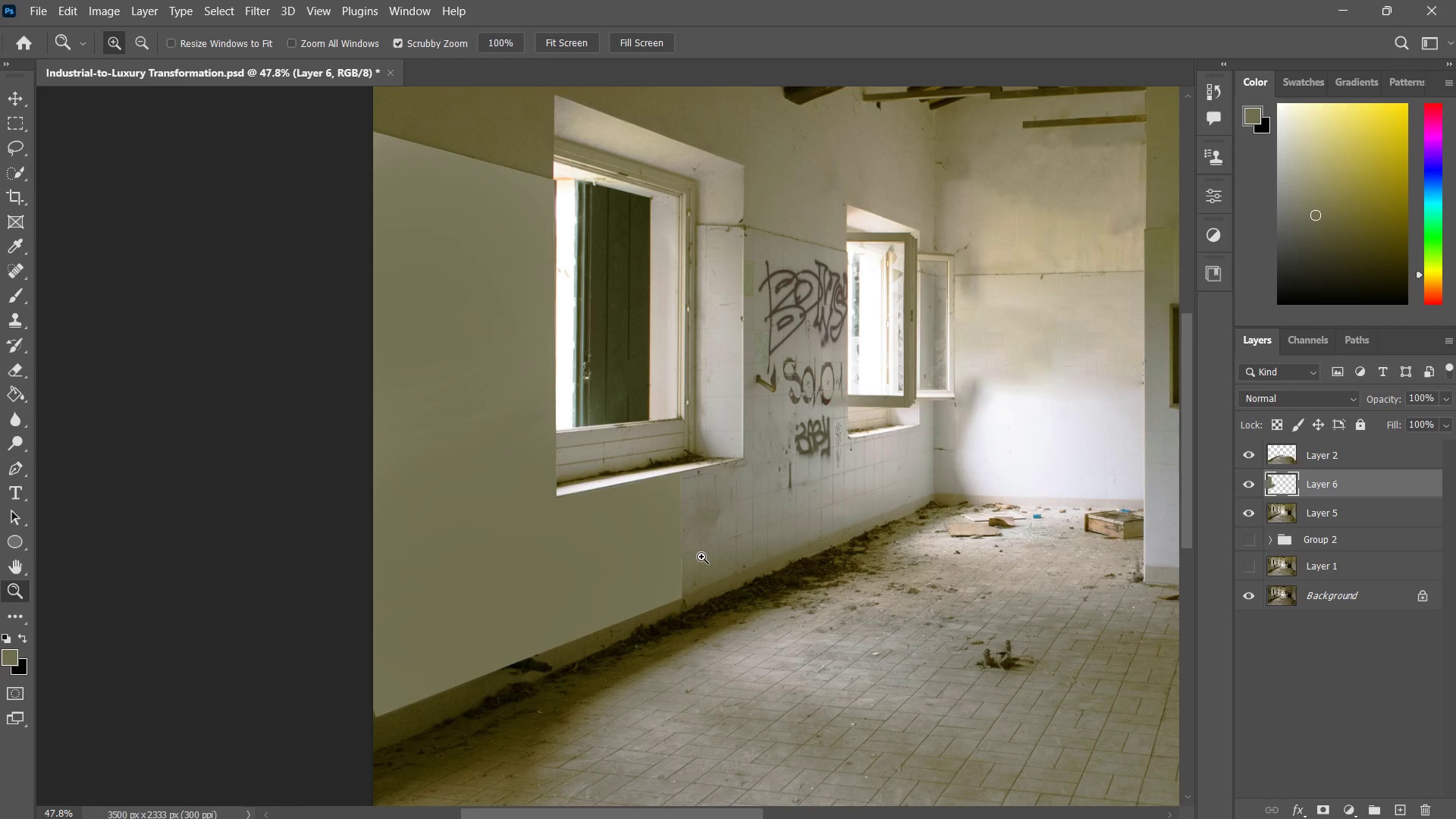 
wait(6.14)
 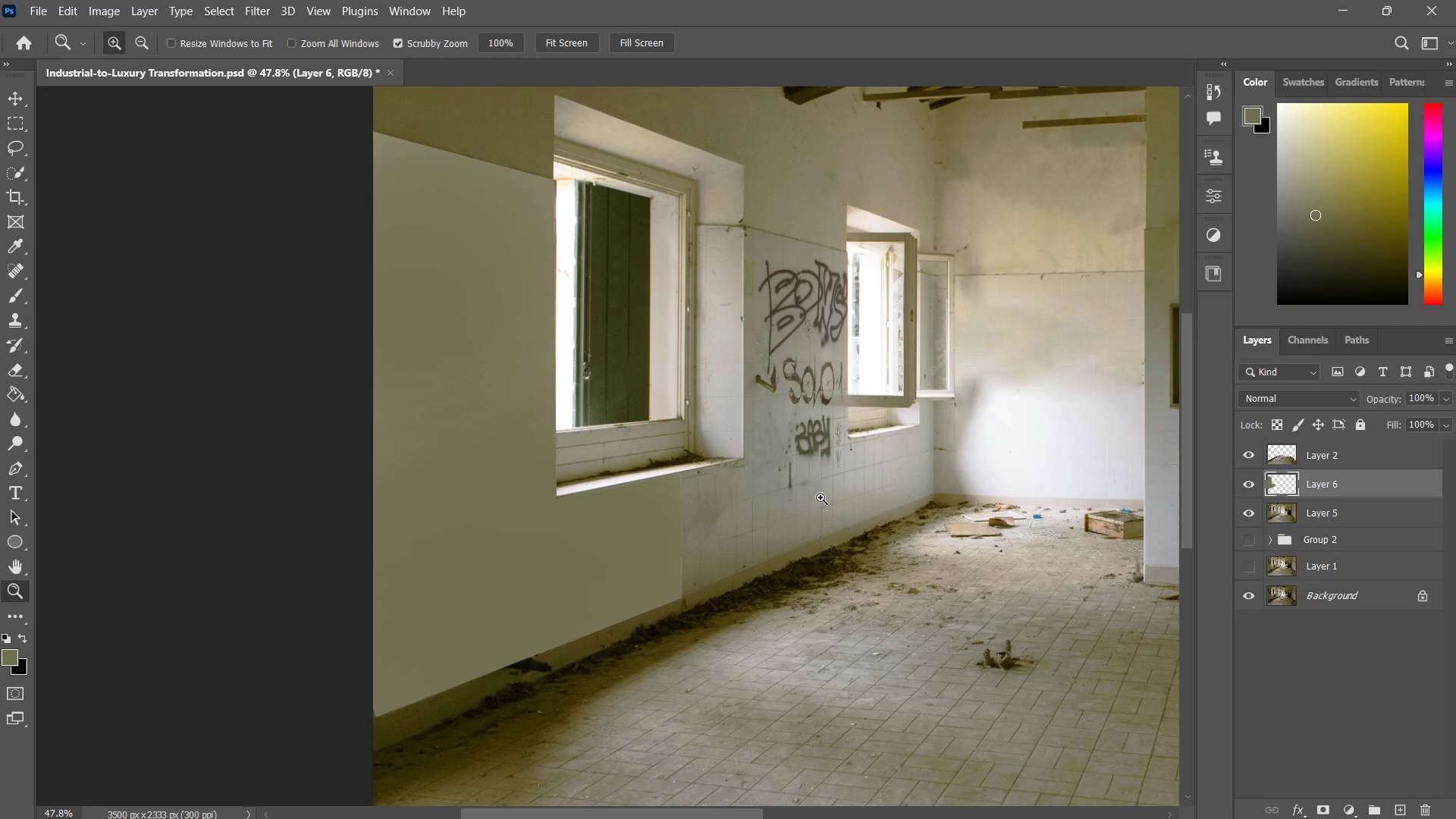 
left_click_drag(start_coordinate=[713, 506], to_coordinate=[674, 543])
 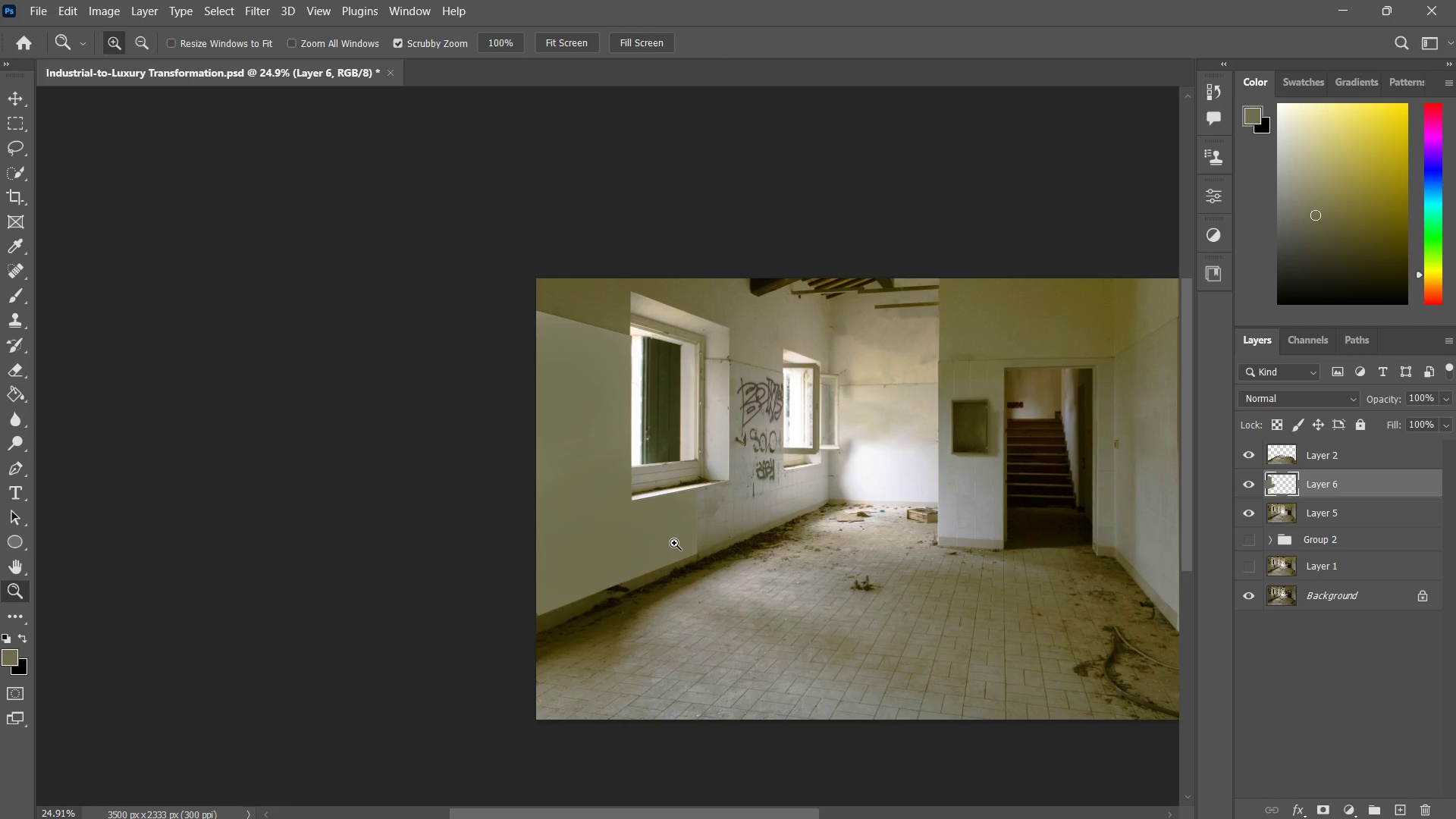 
left_click_drag(start_coordinate=[620, 516], to_coordinate=[667, 464])
 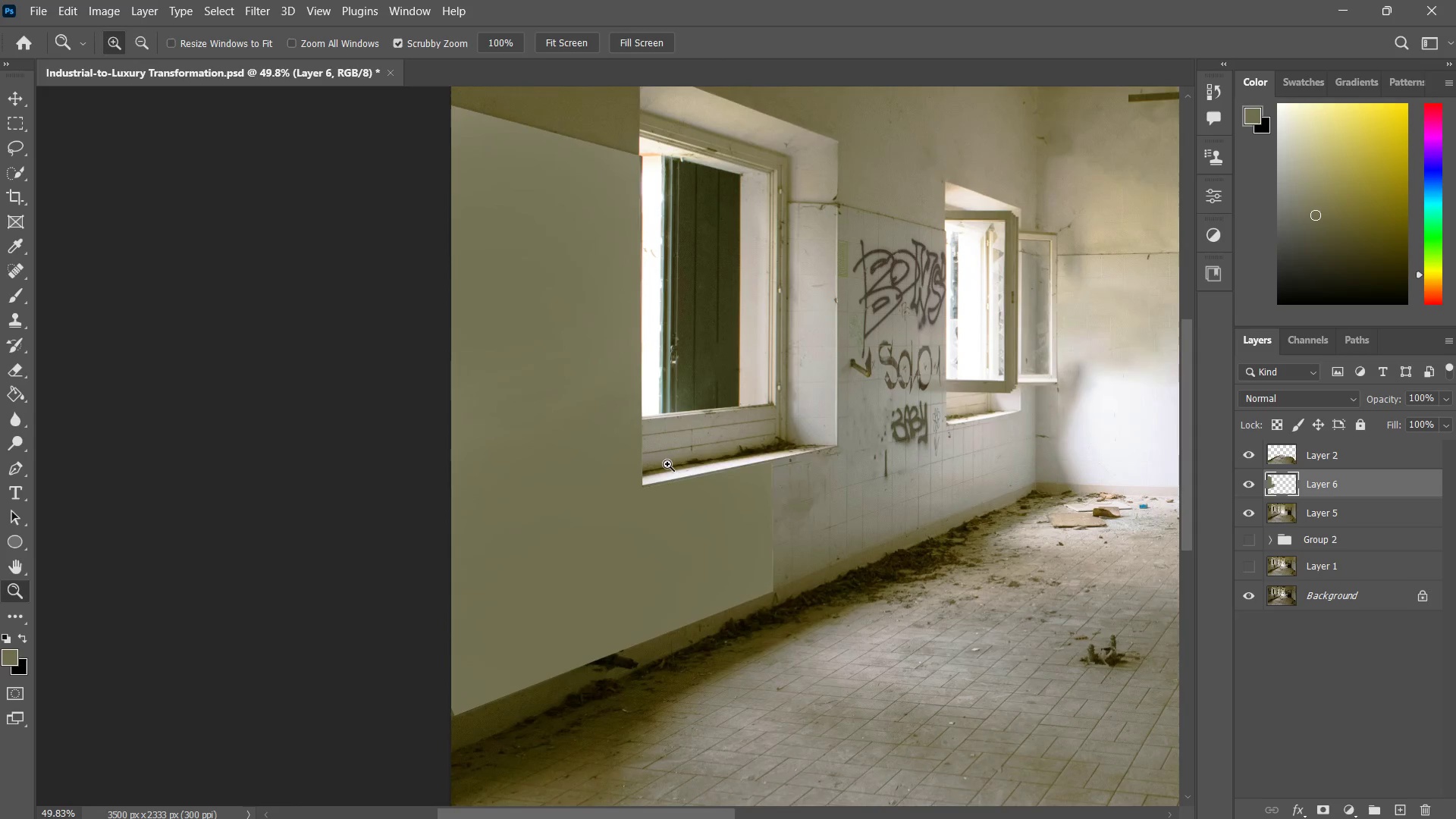 
key(Z)
 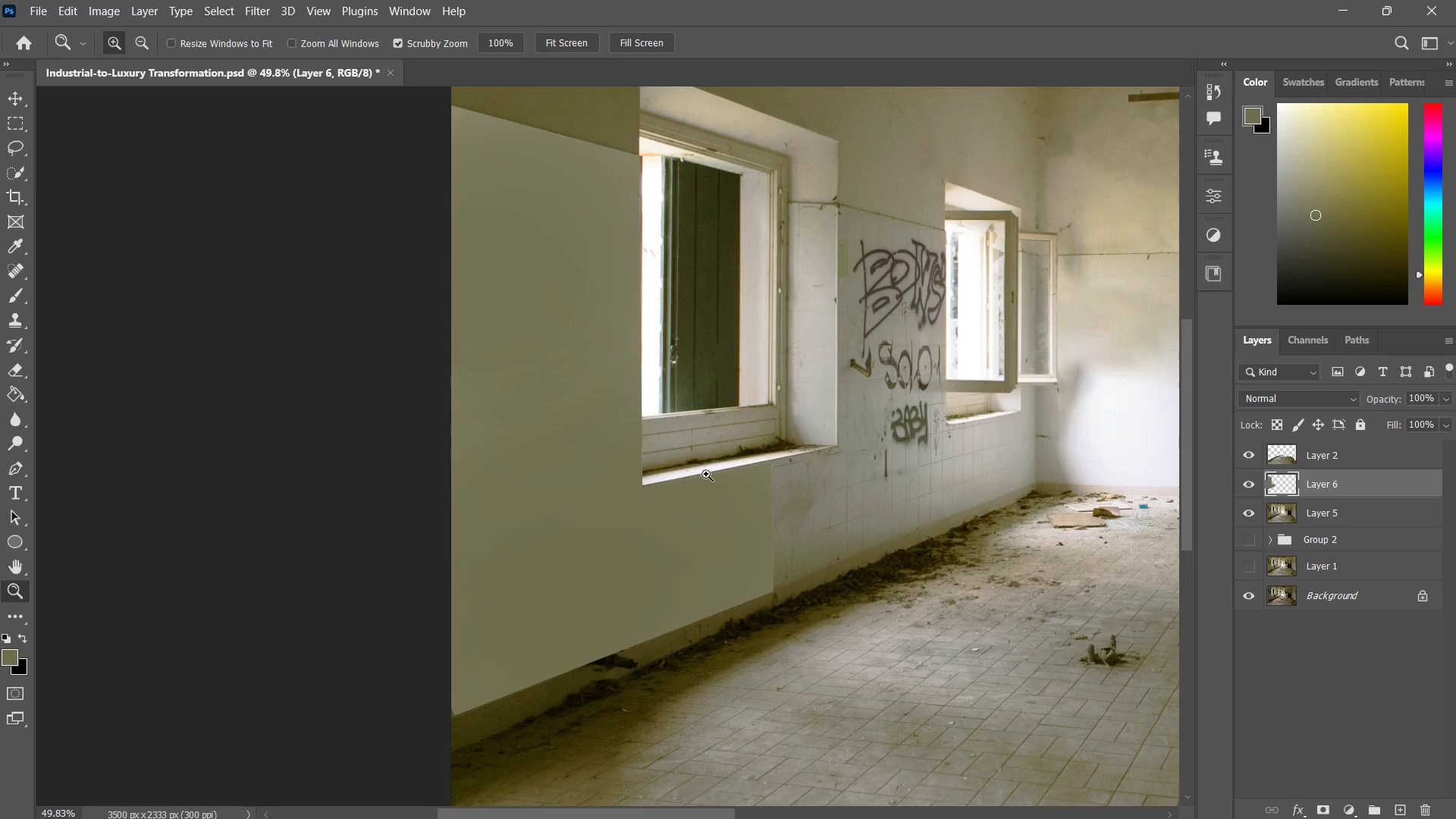 
left_click_drag(start_coordinate=[713, 460], to_coordinate=[698, 487])
 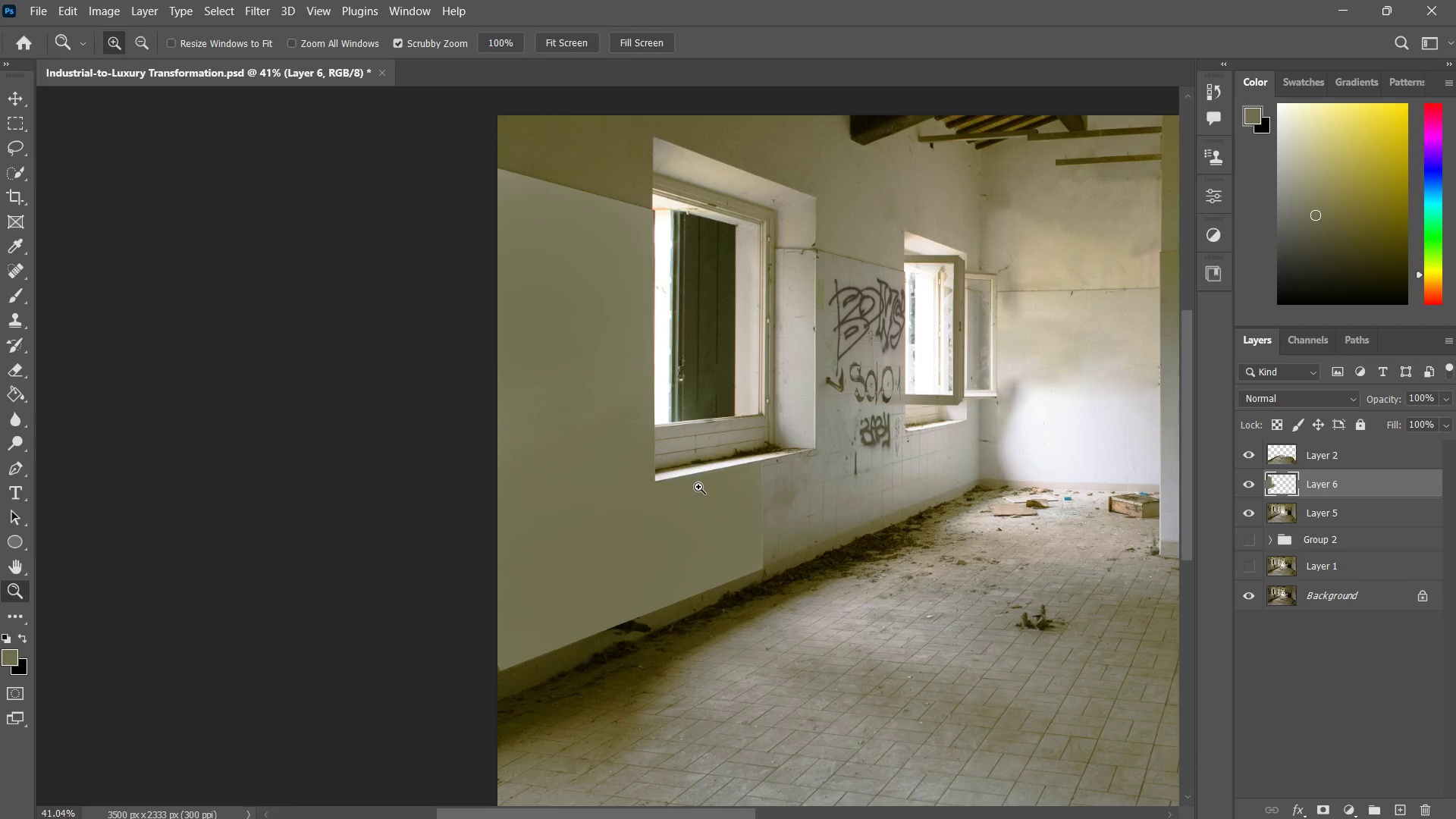 
type(zz z)
 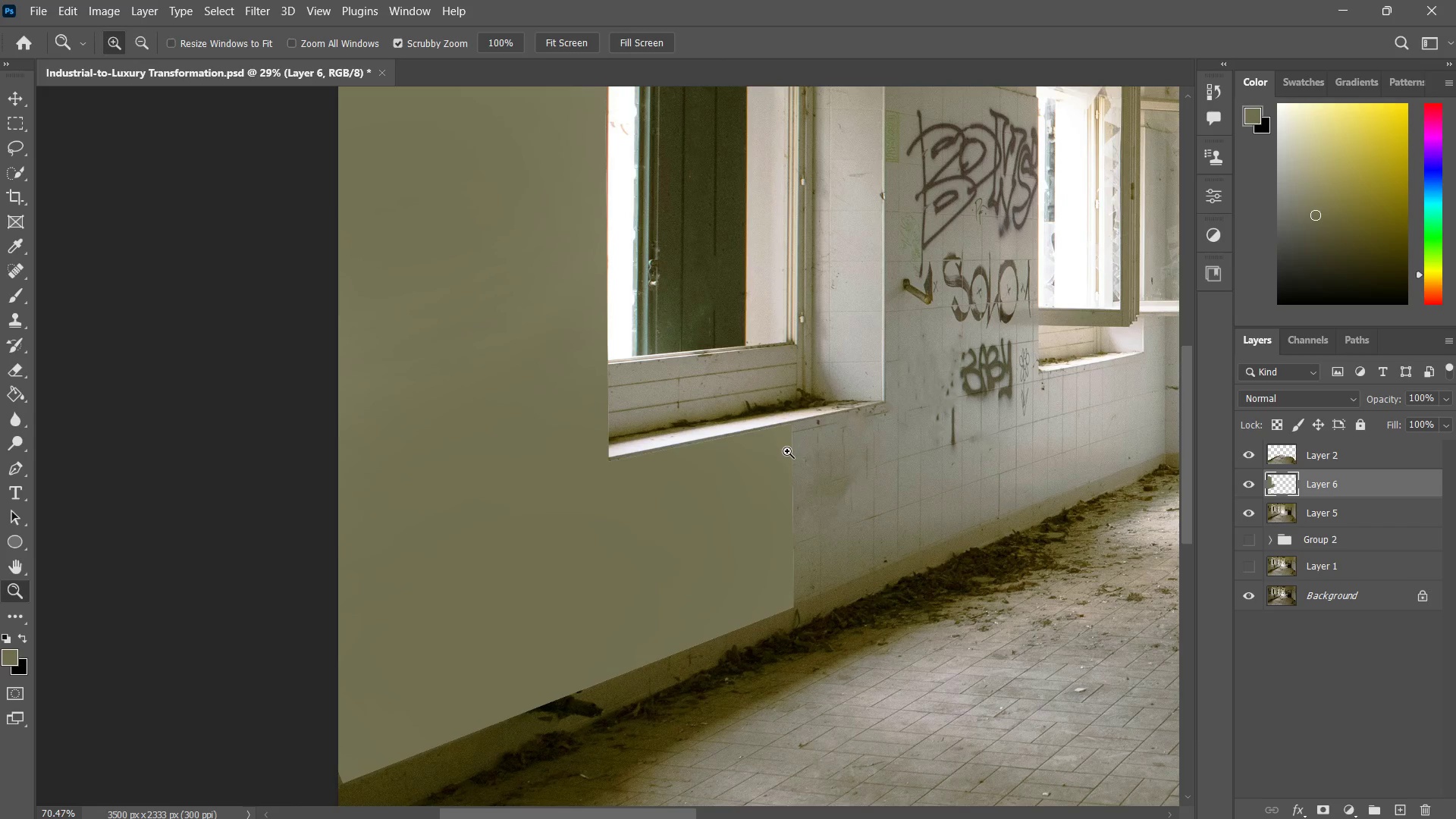 
left_click_drag(start_coordinate=[740, 466], to_coordinate=[717, 503])
 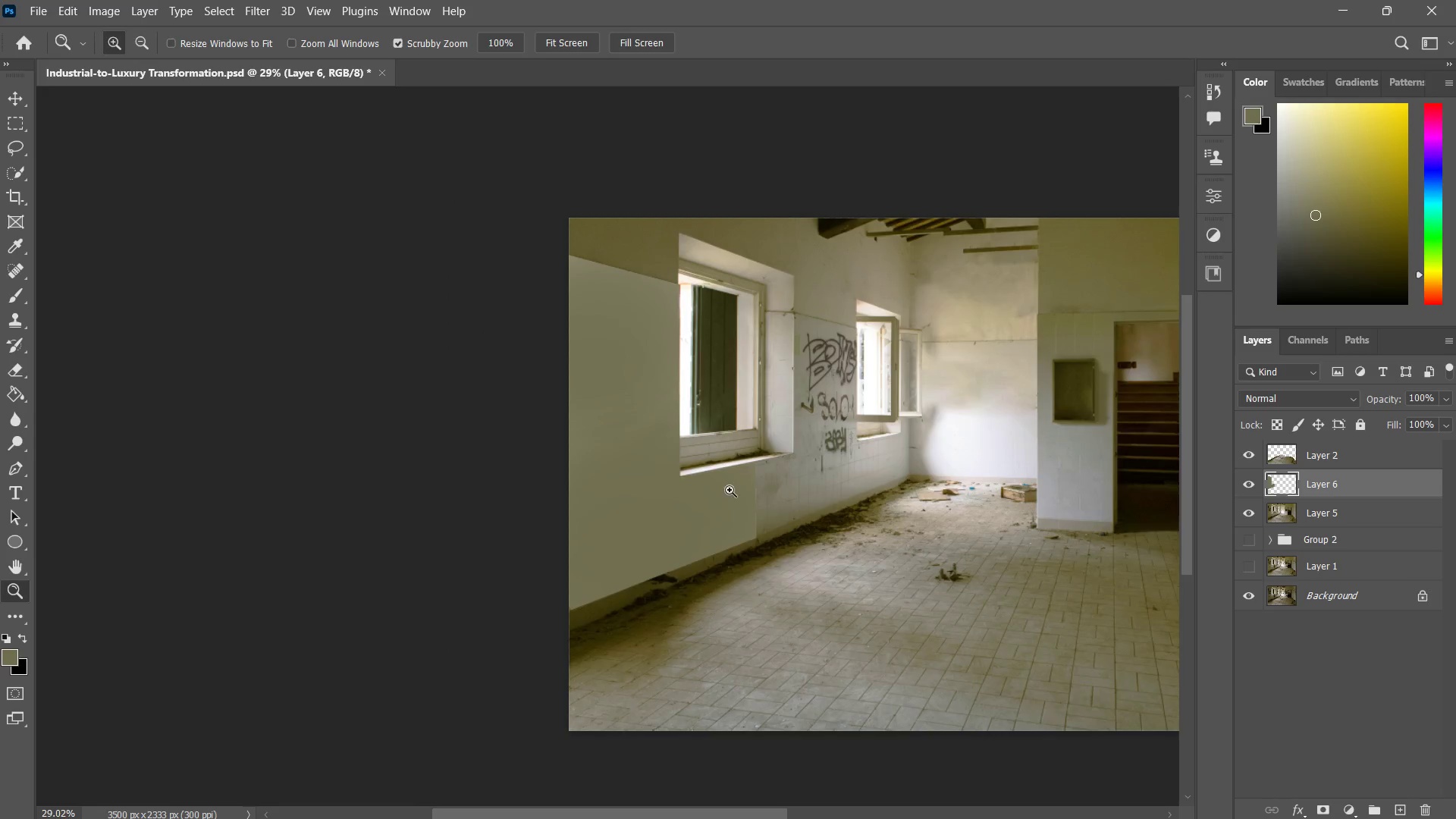 
left_click_drag(start_coordinate=[730, 490], to_coordinate=[787, 451])
 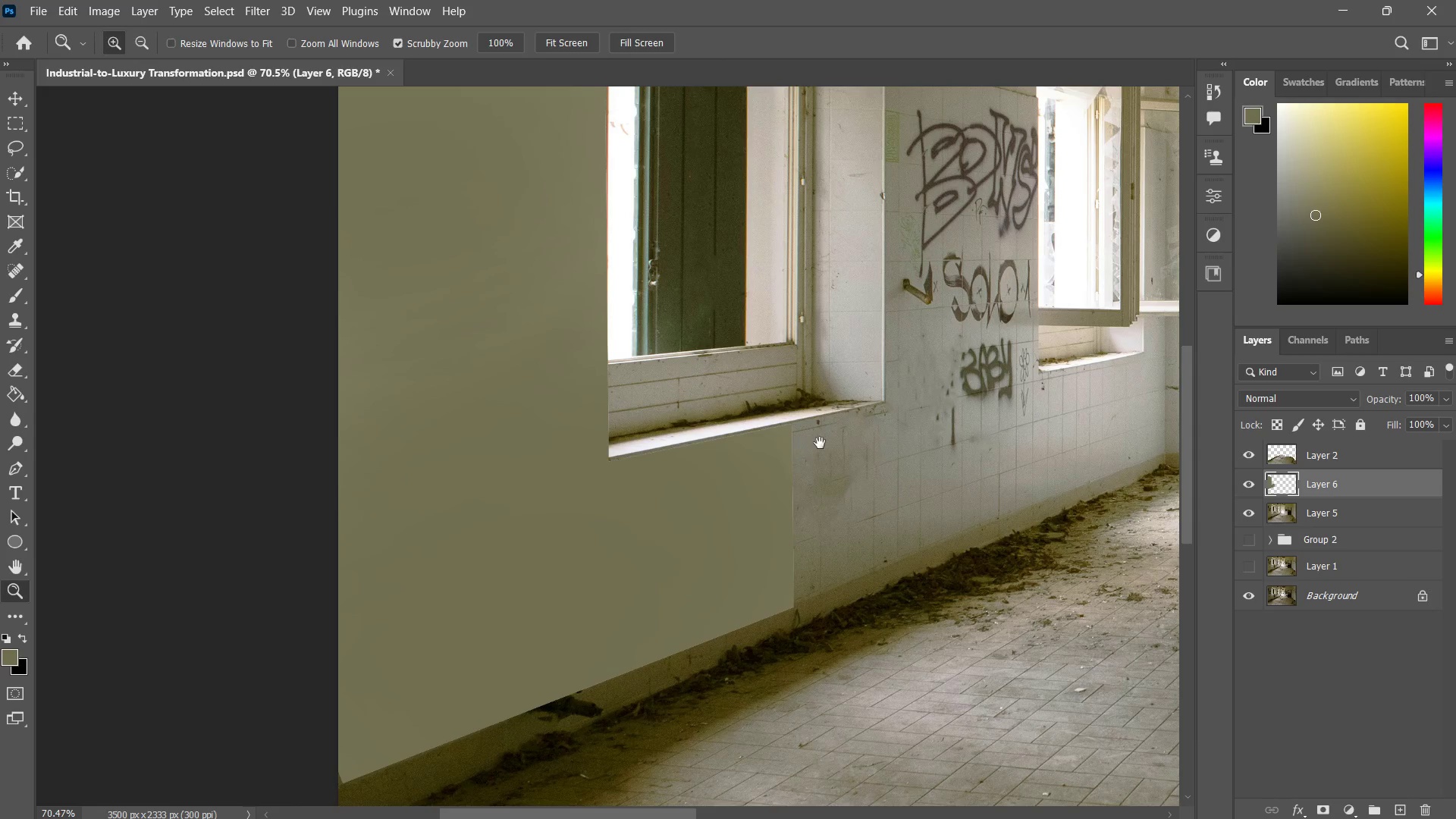 
hold_key(key=Space, duration=2.06)
 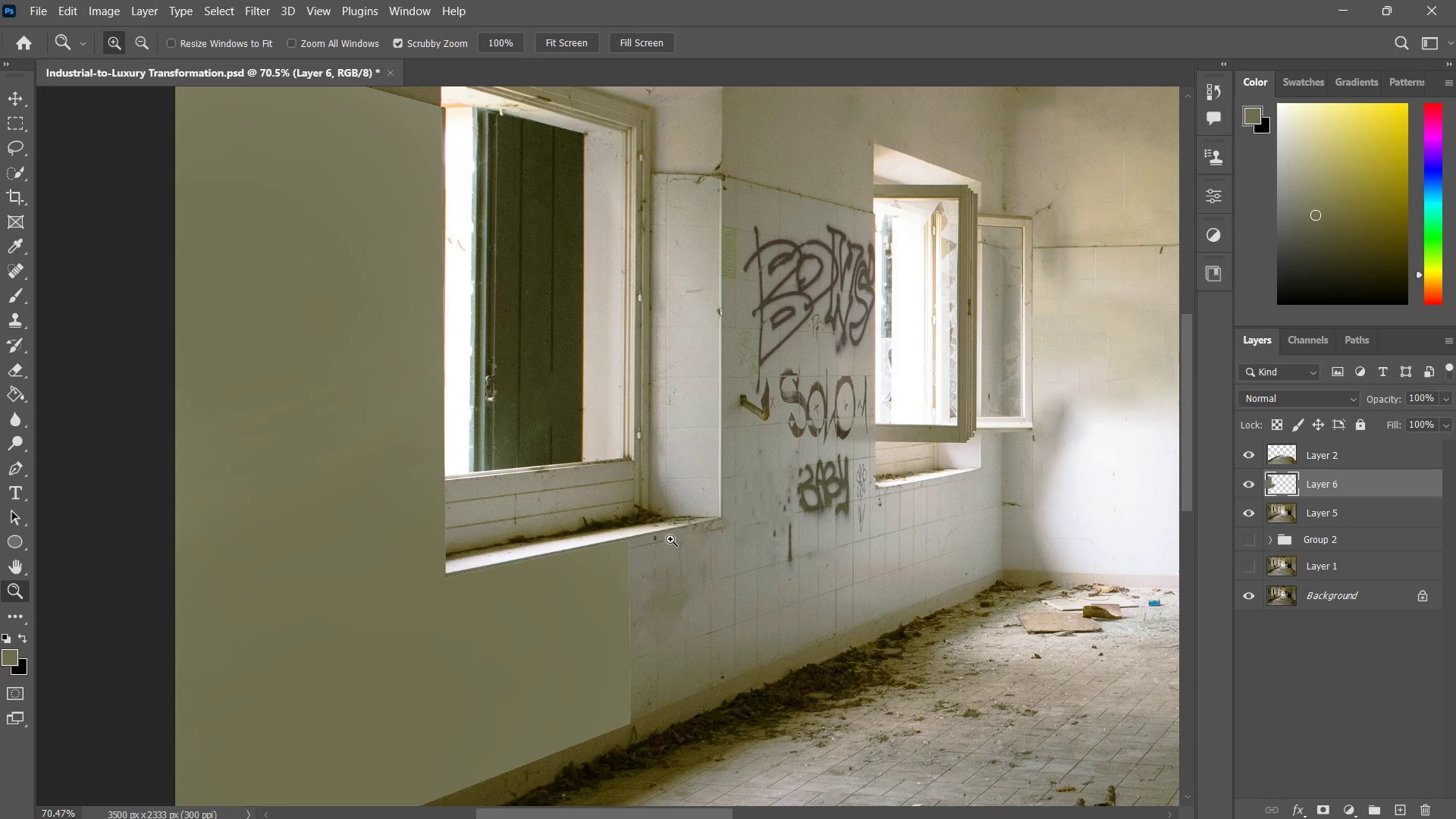 
type(zzz)
 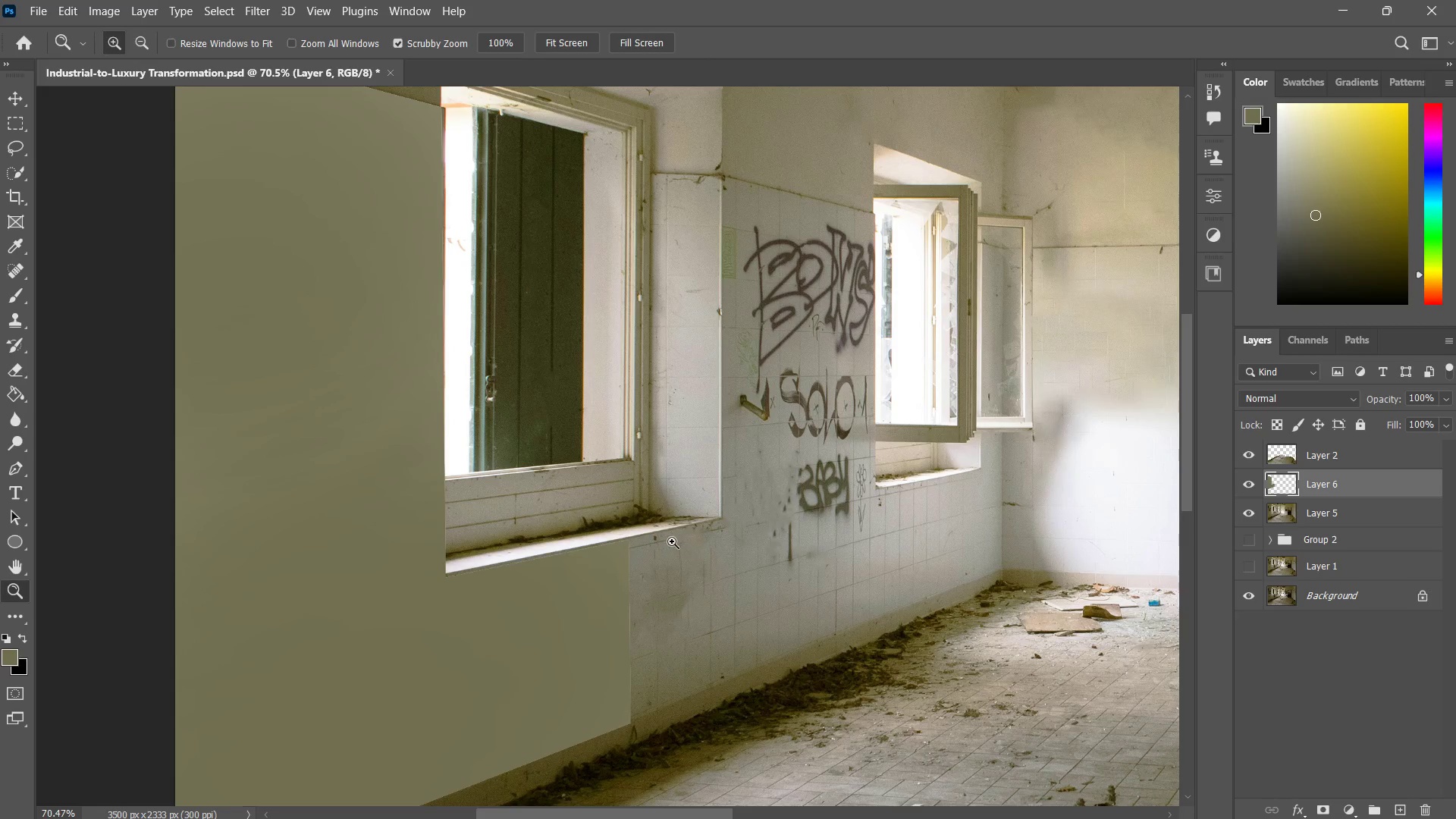 
left_click_drag(start_coordinate=[840, 445], to_coordinate=[730, 516])
 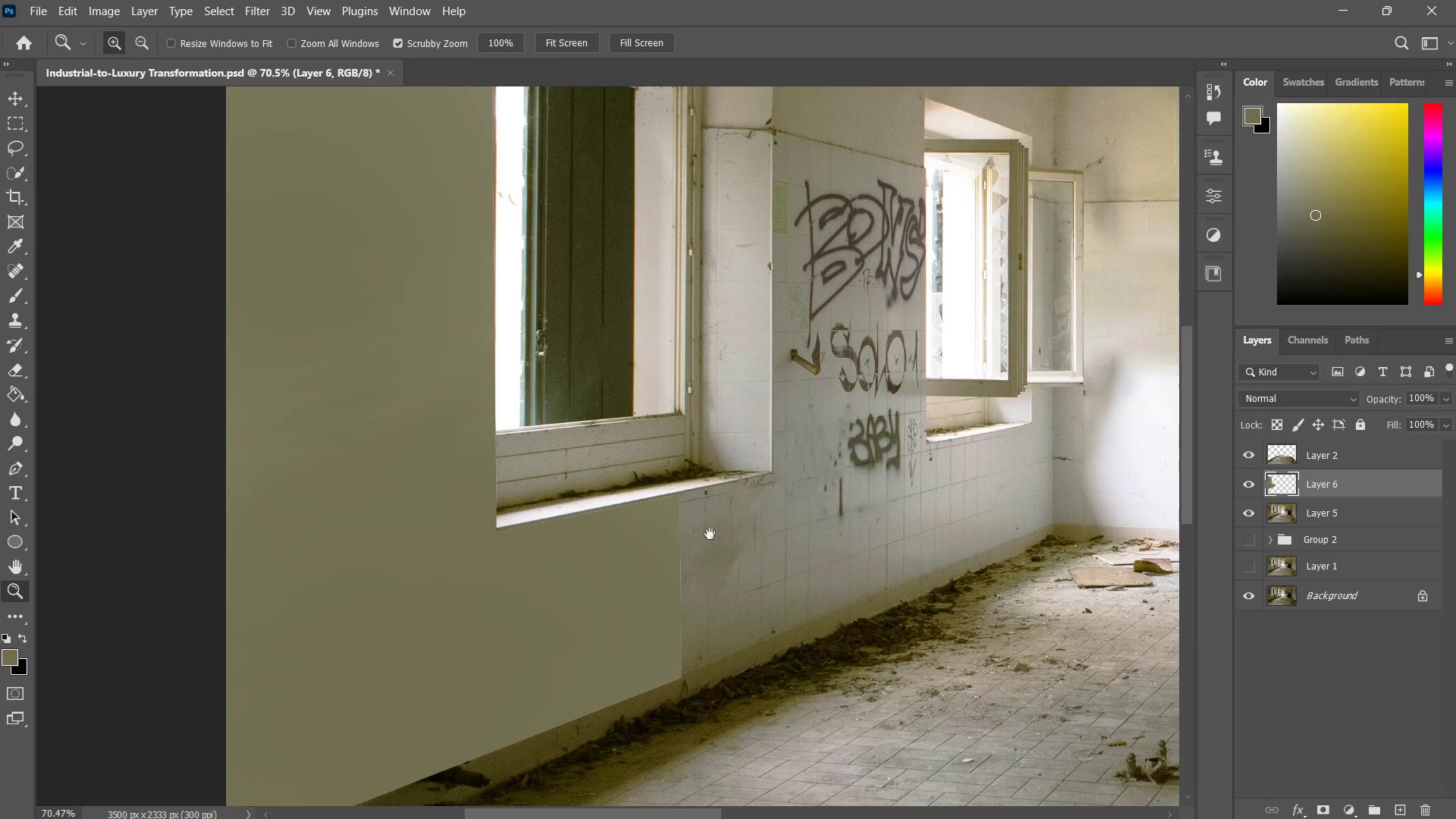 
left_click_drag(start_coordinate=[730, 514], to_coordinate=[677, 560])
 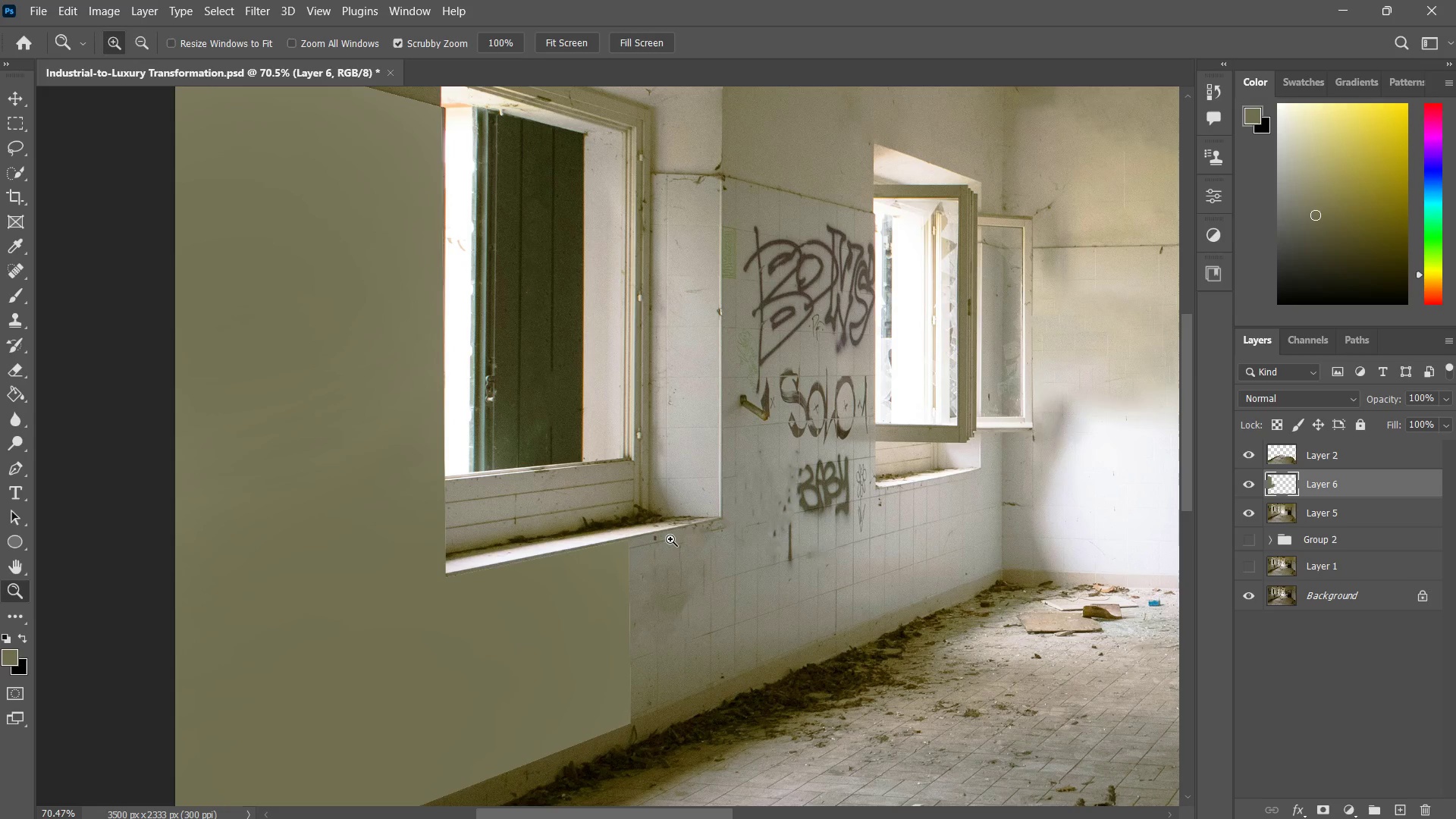 
wait(5.45)
 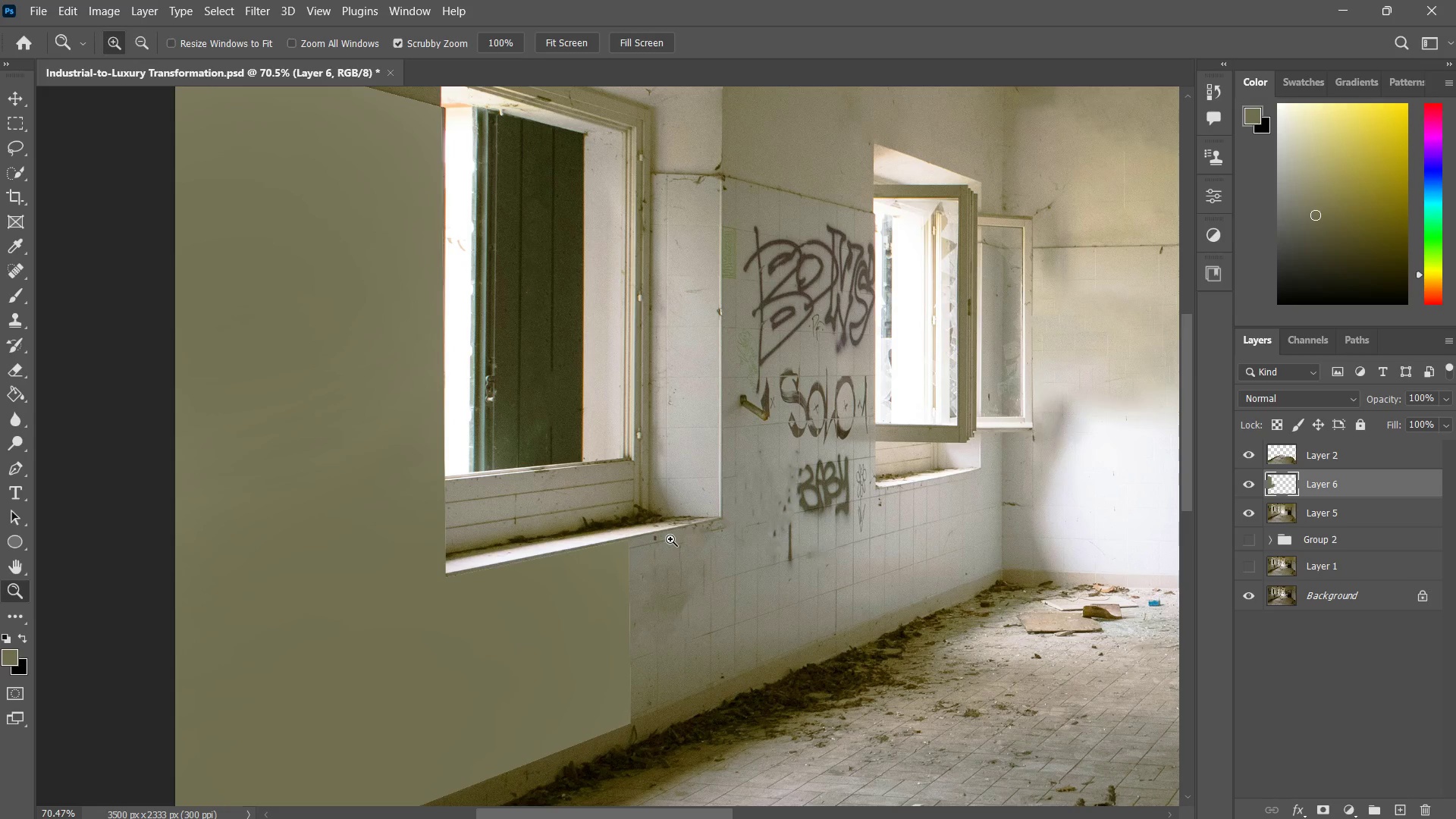 
key(Delete)
 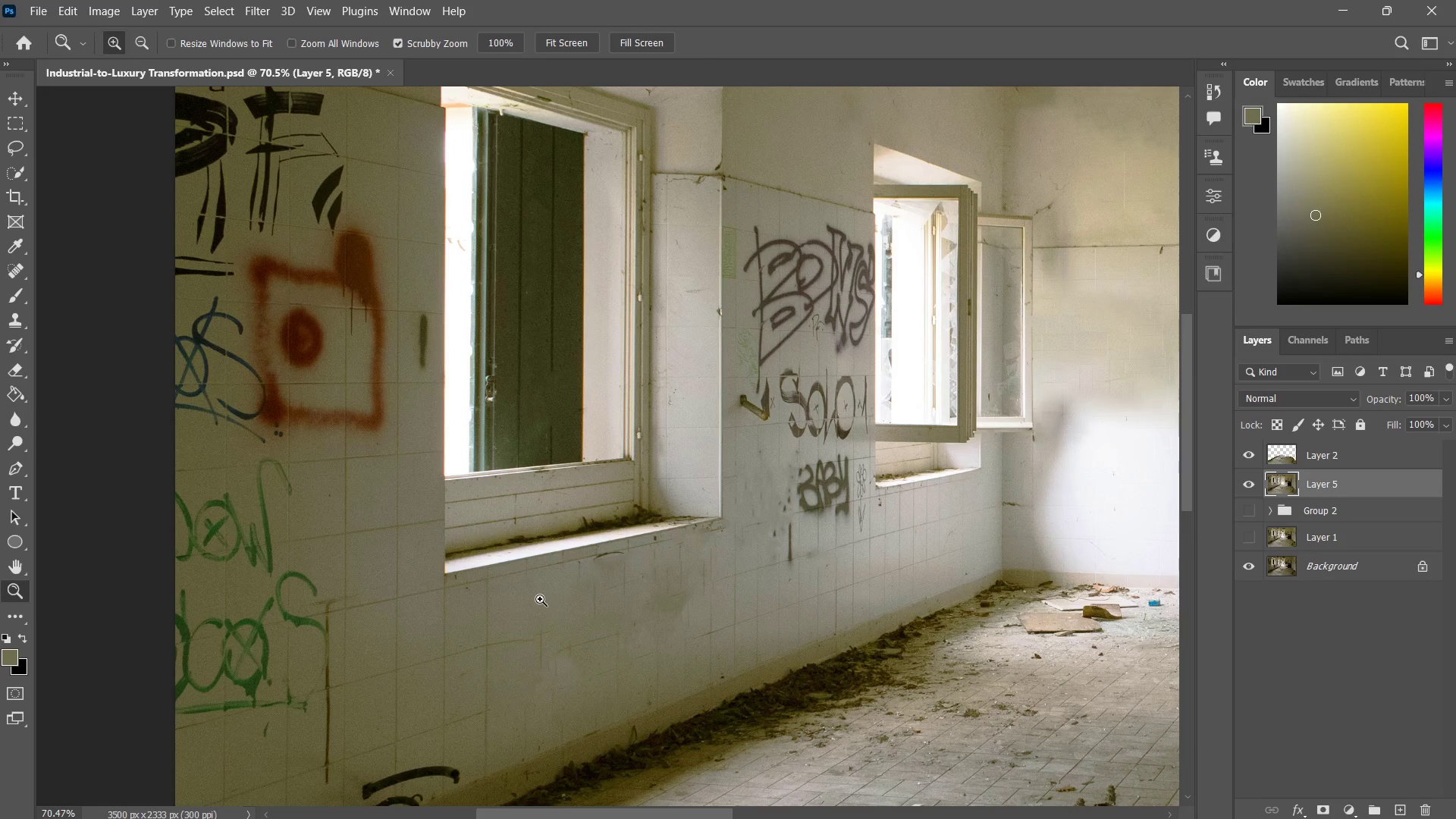 
key(Z)
 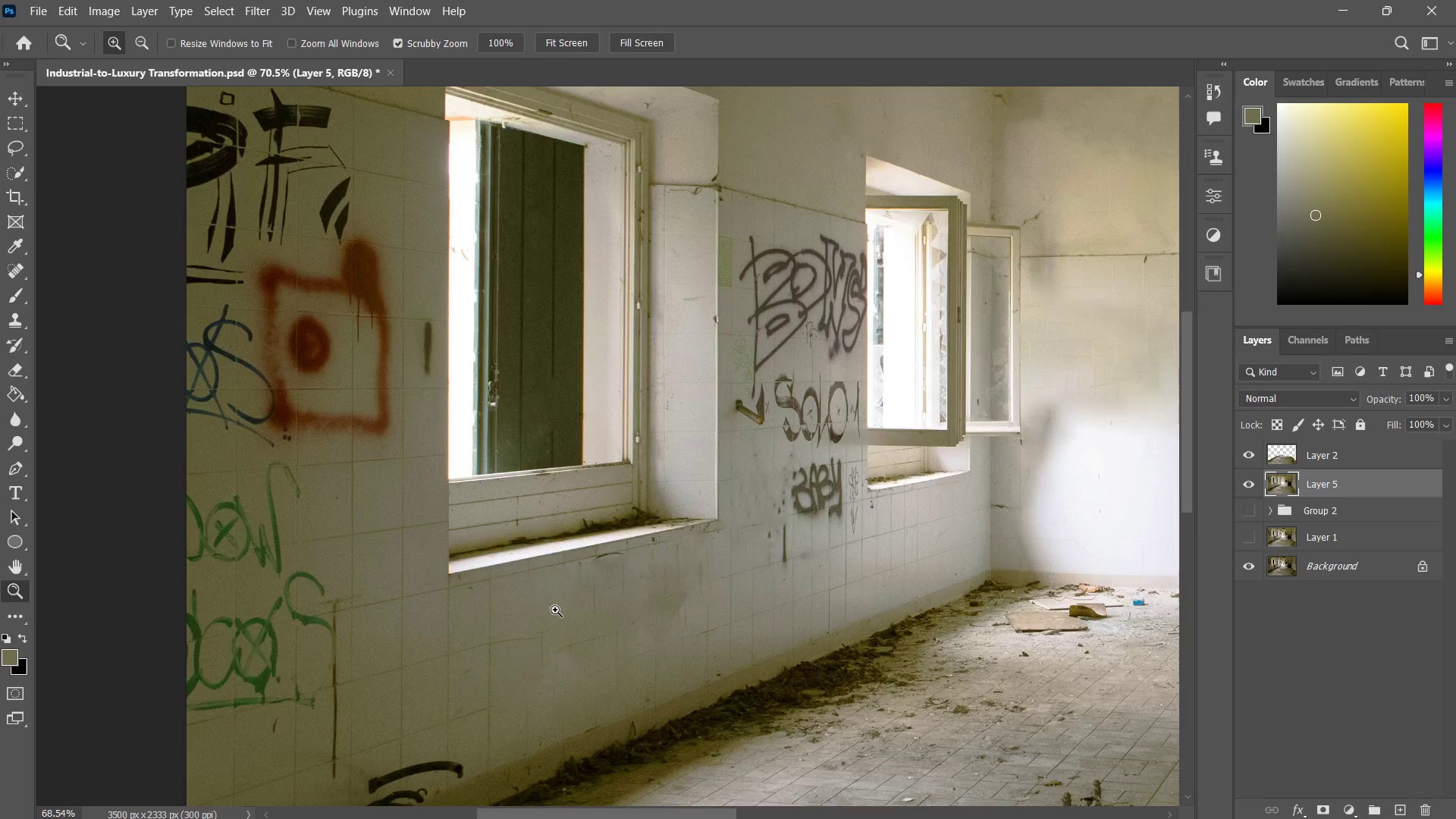 
left_click_drag(start_coordinate=[573, 583], to_coordinate=[550, 617])
 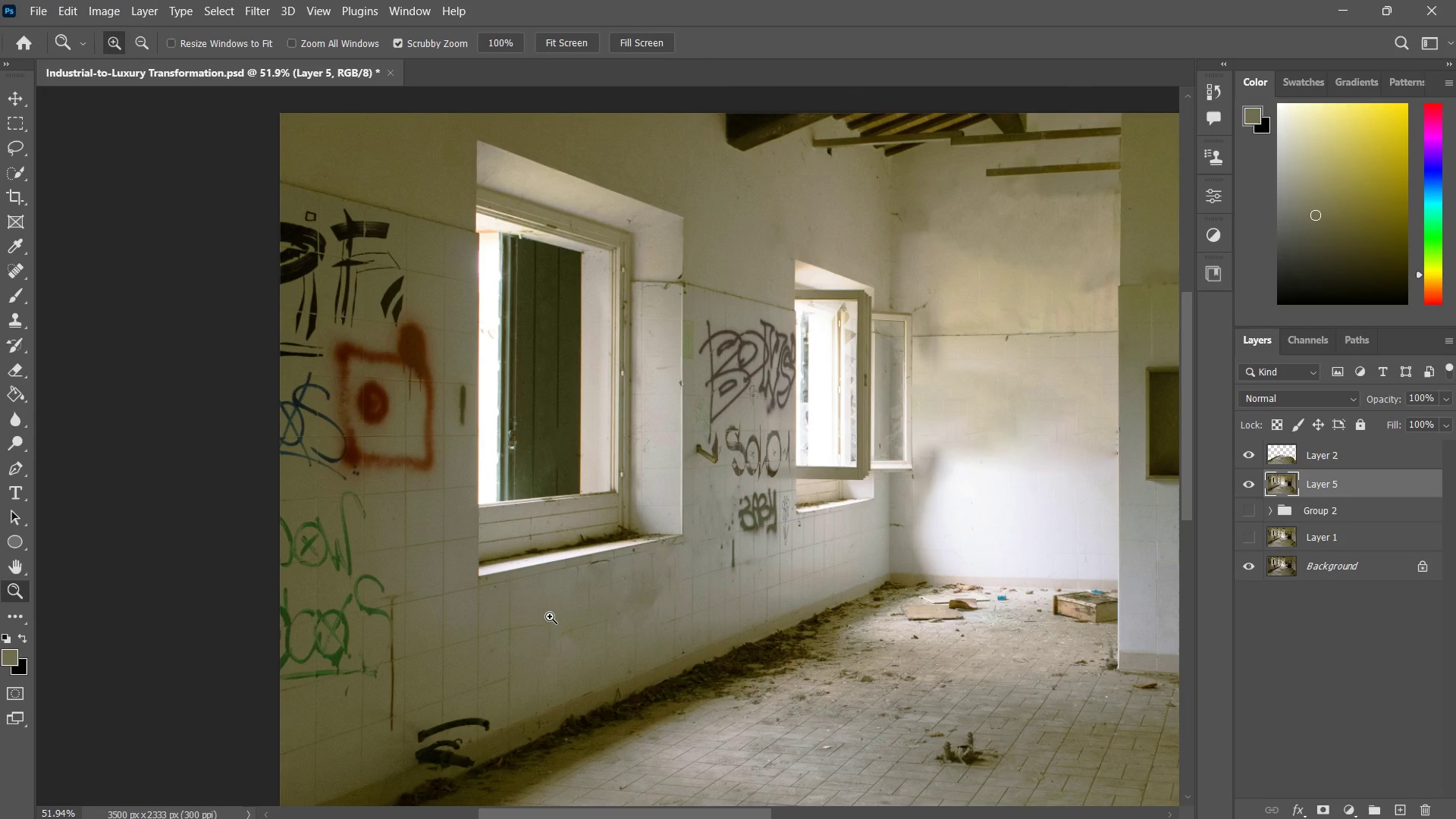 
hold_key(key=Space, duration=0.81)
 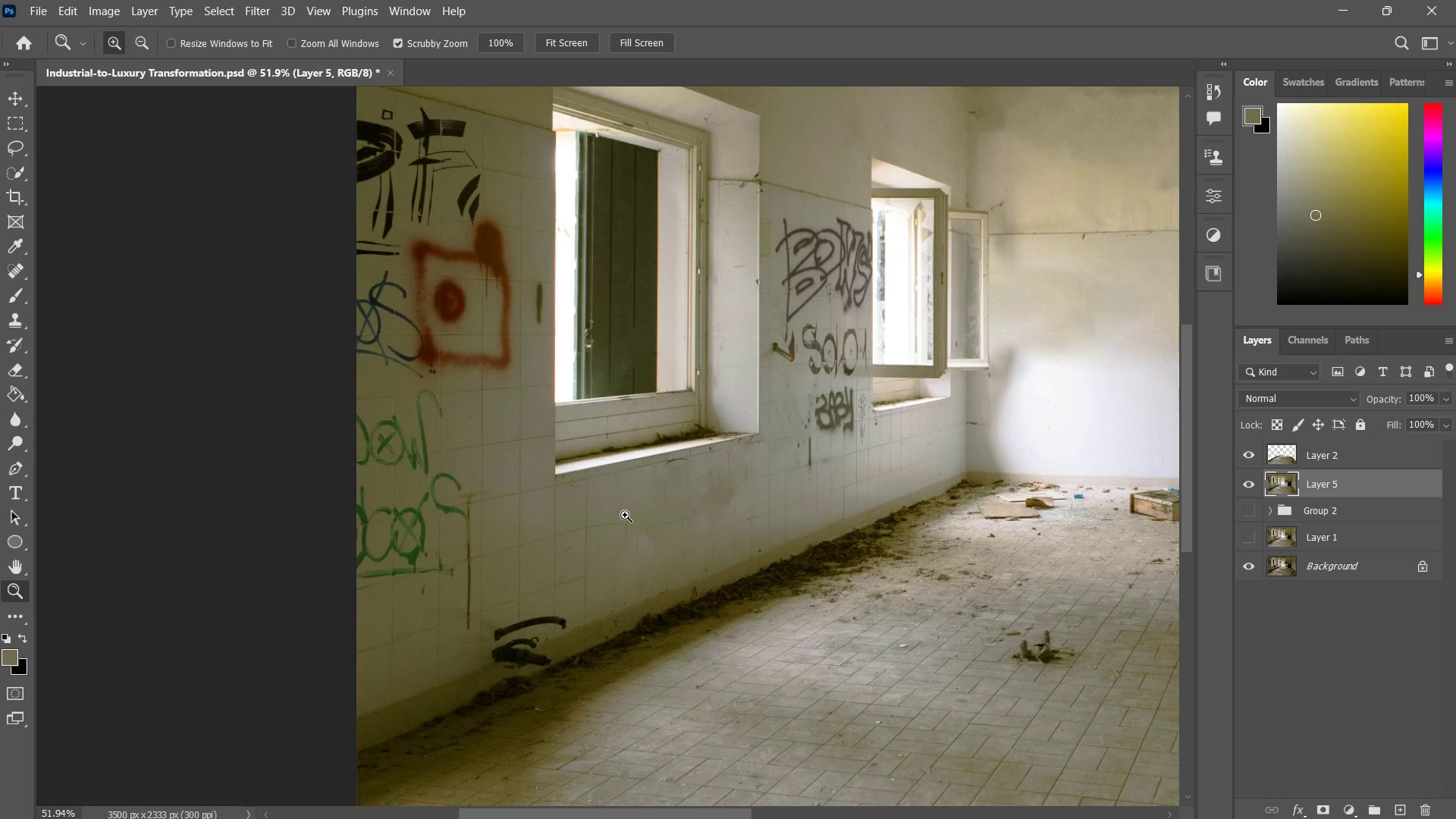 
left_click_drag(start_coordinate=[548, 617], to_coordinate=[625, 515])
 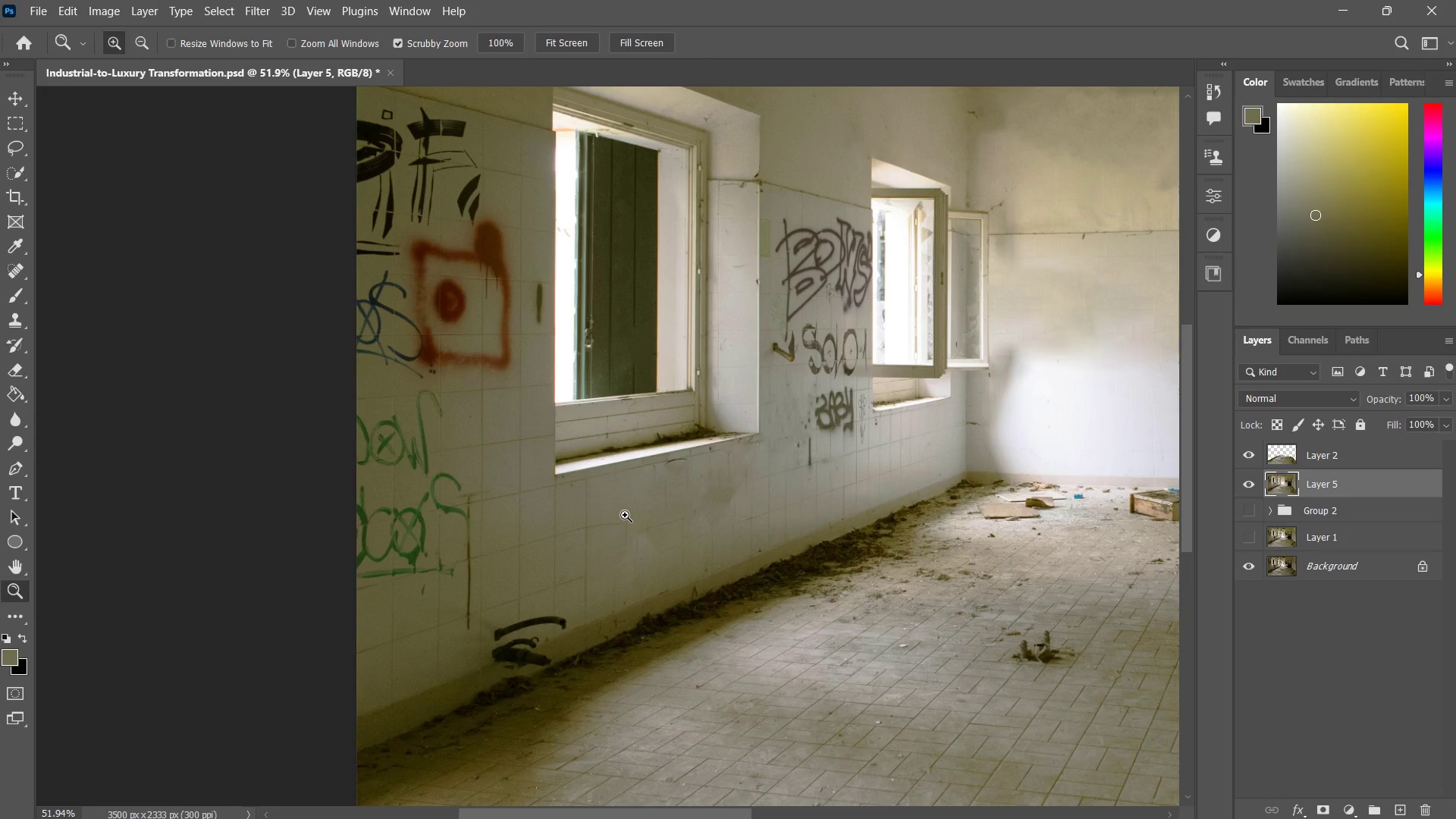 
key(Minus)
 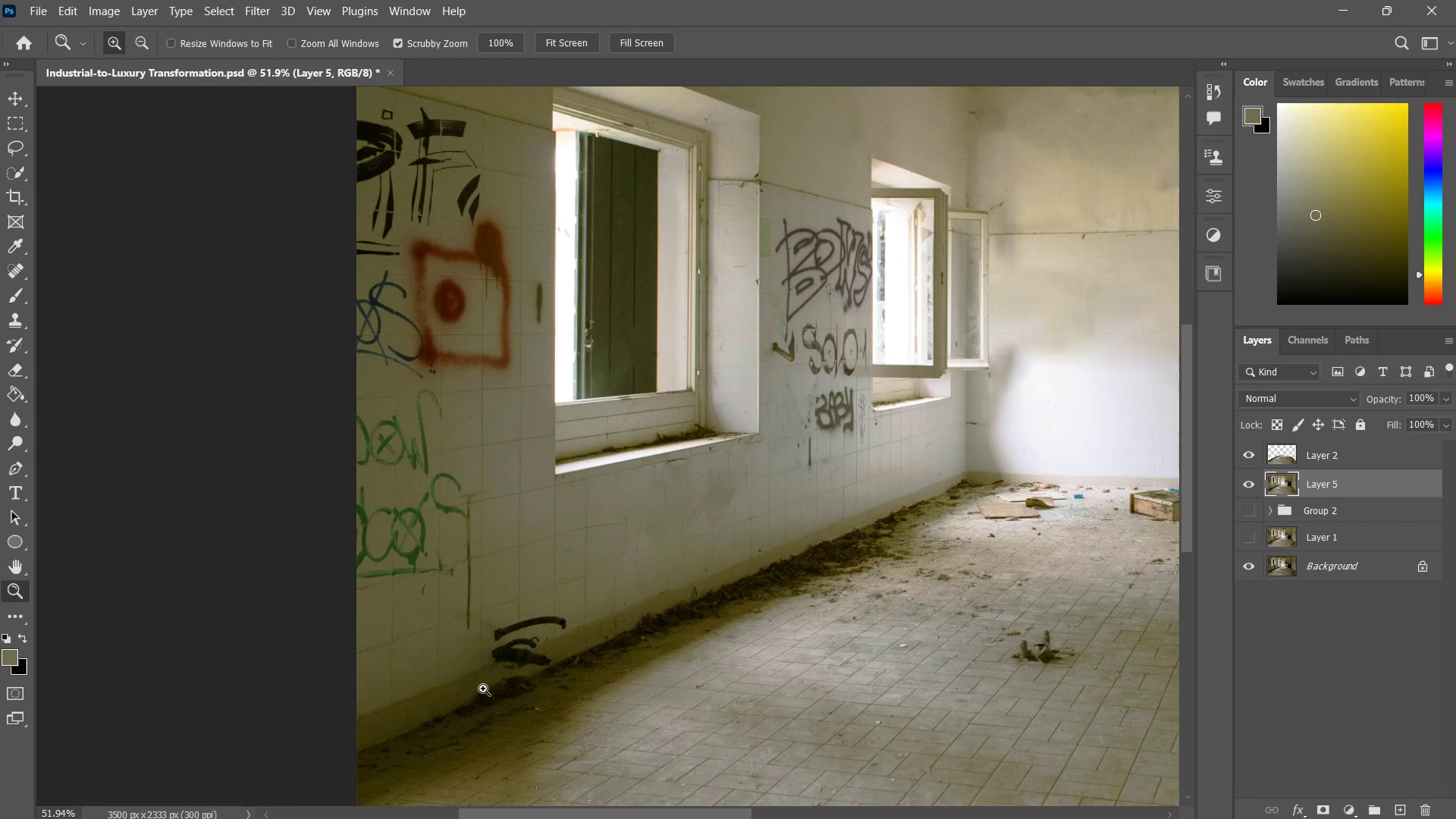 
key(P)
 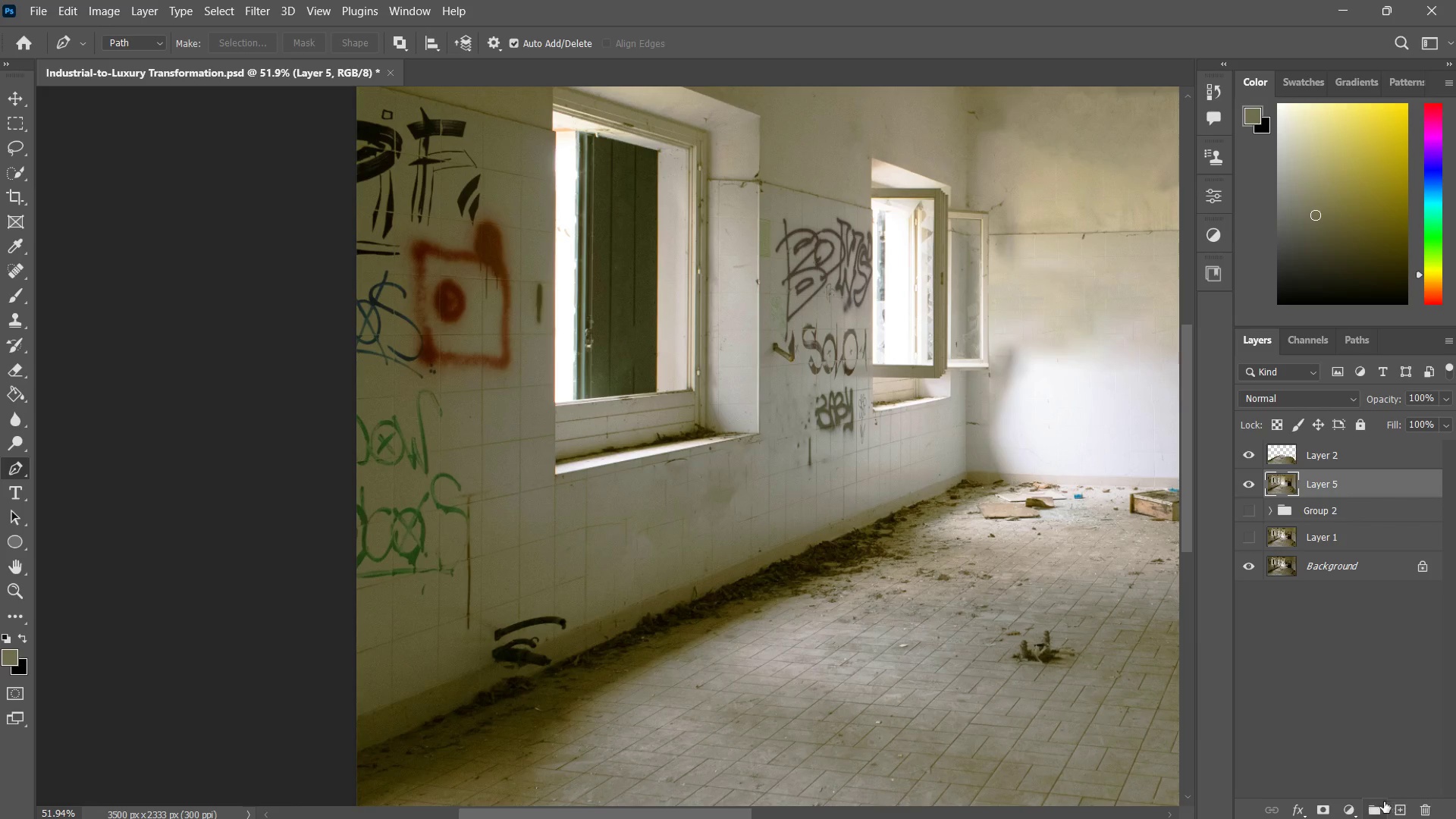 
left_click([1392, 808])
 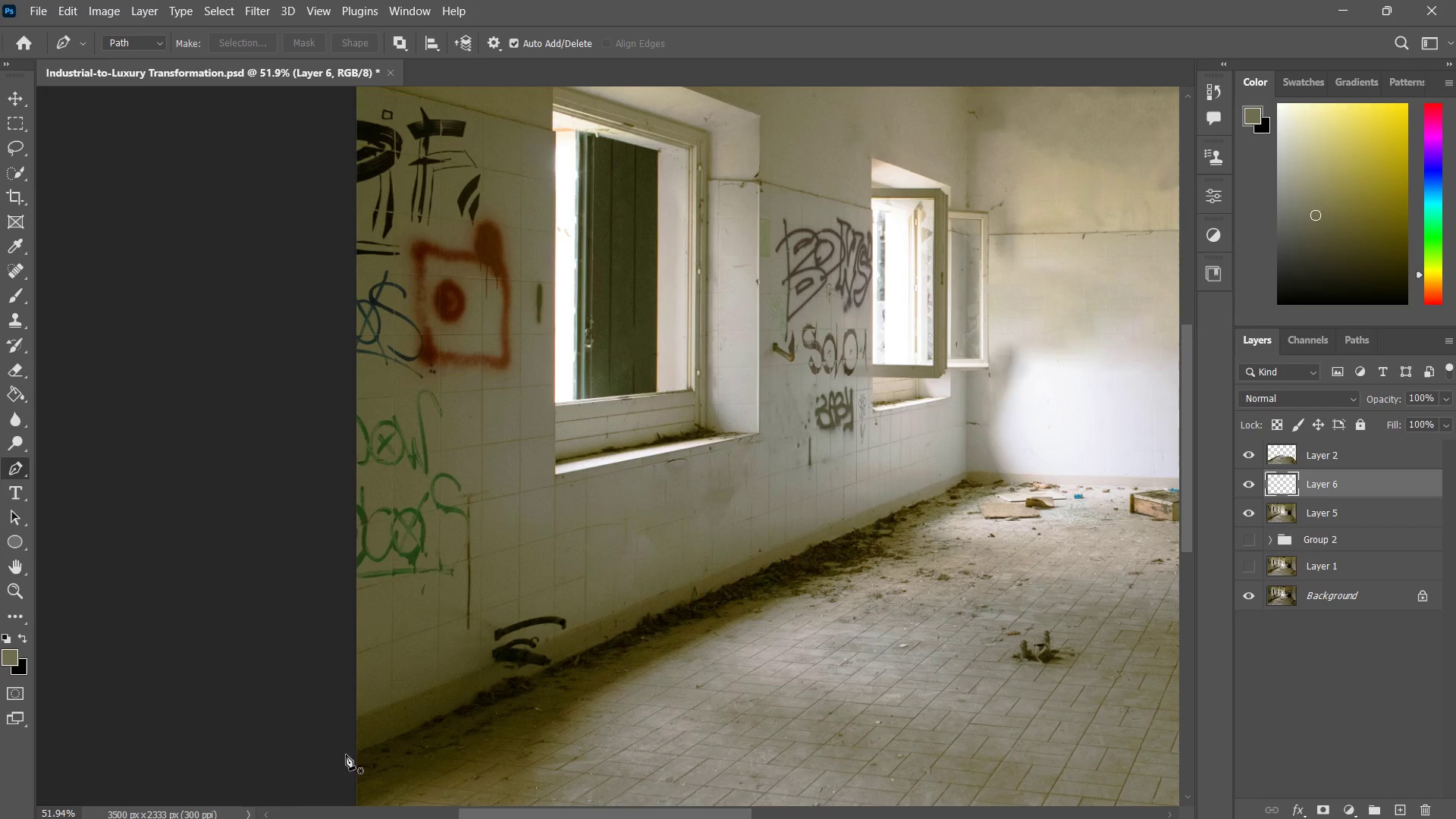 
left_click([358, 754])
 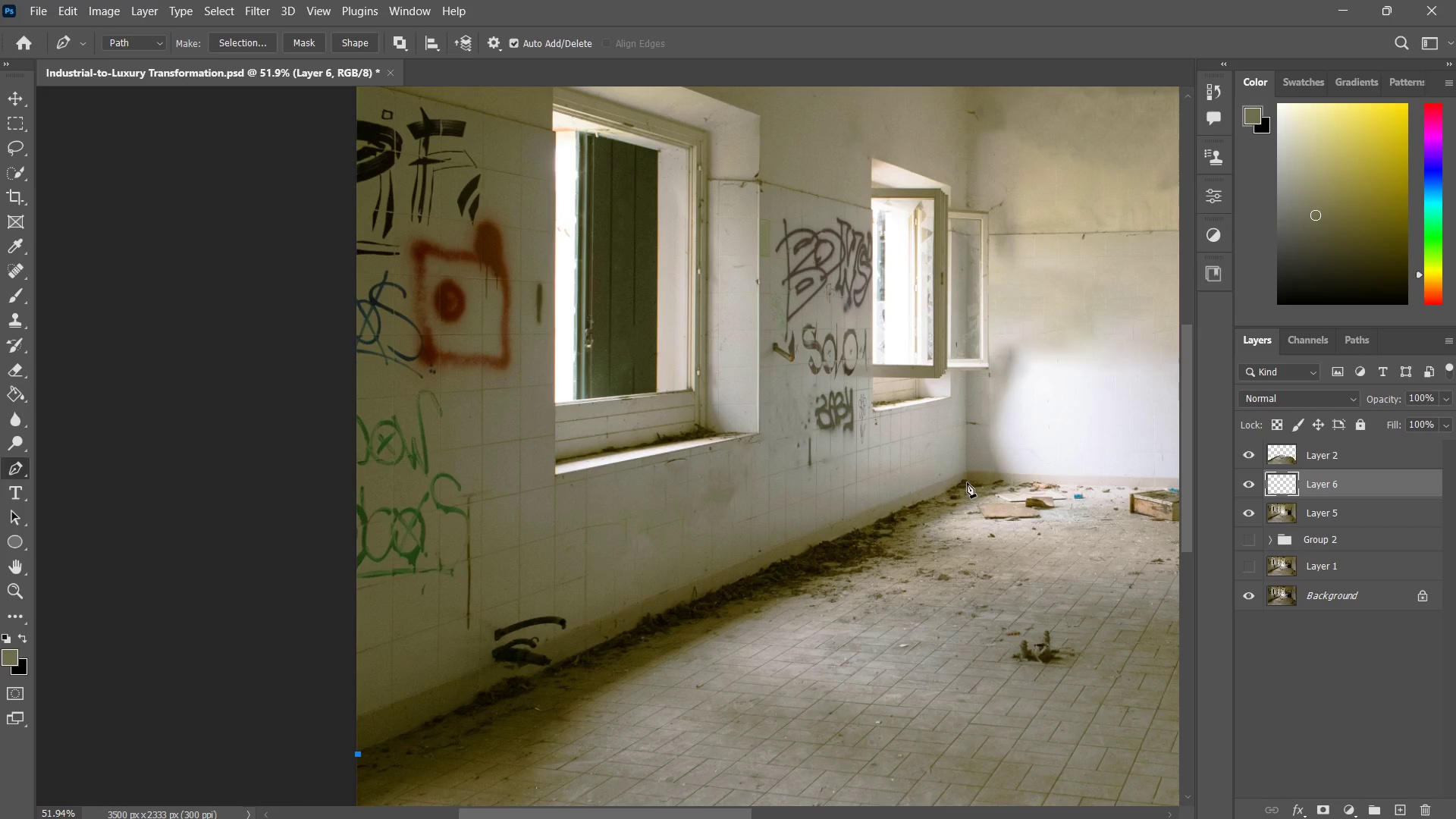 
left_click([967, 482])
 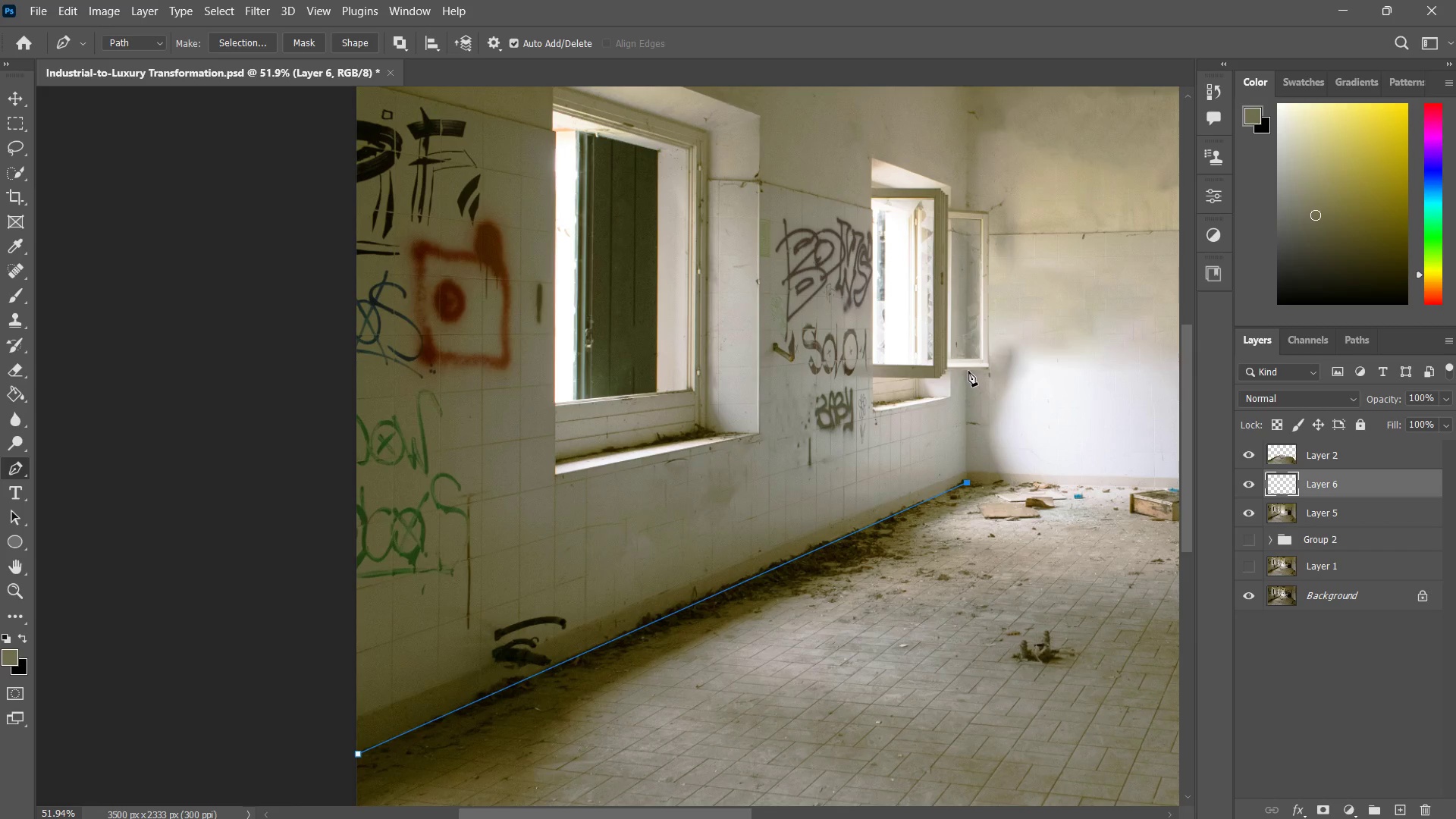 
left_click([968, 368])
 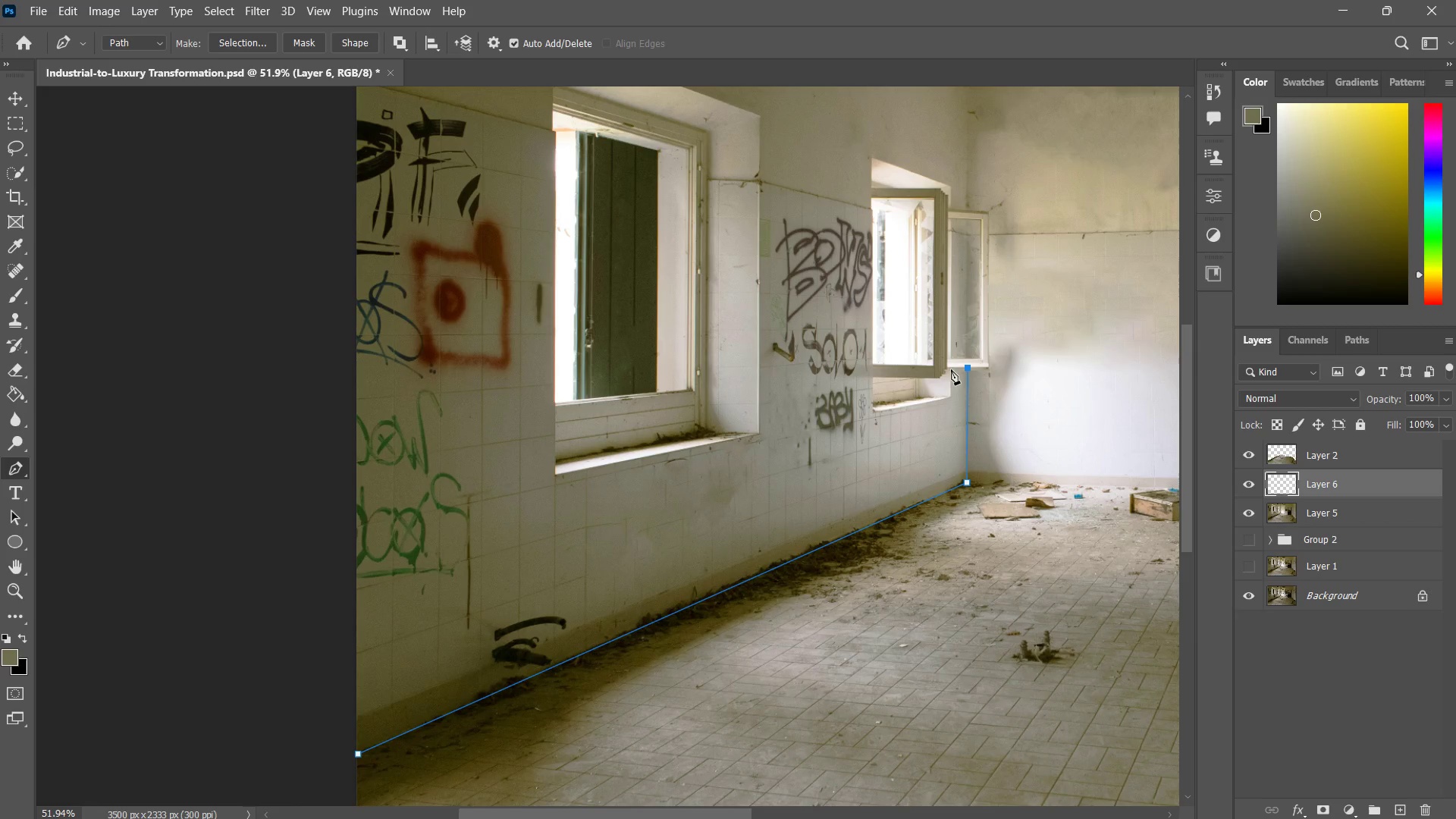 
left_click([951, 369])
 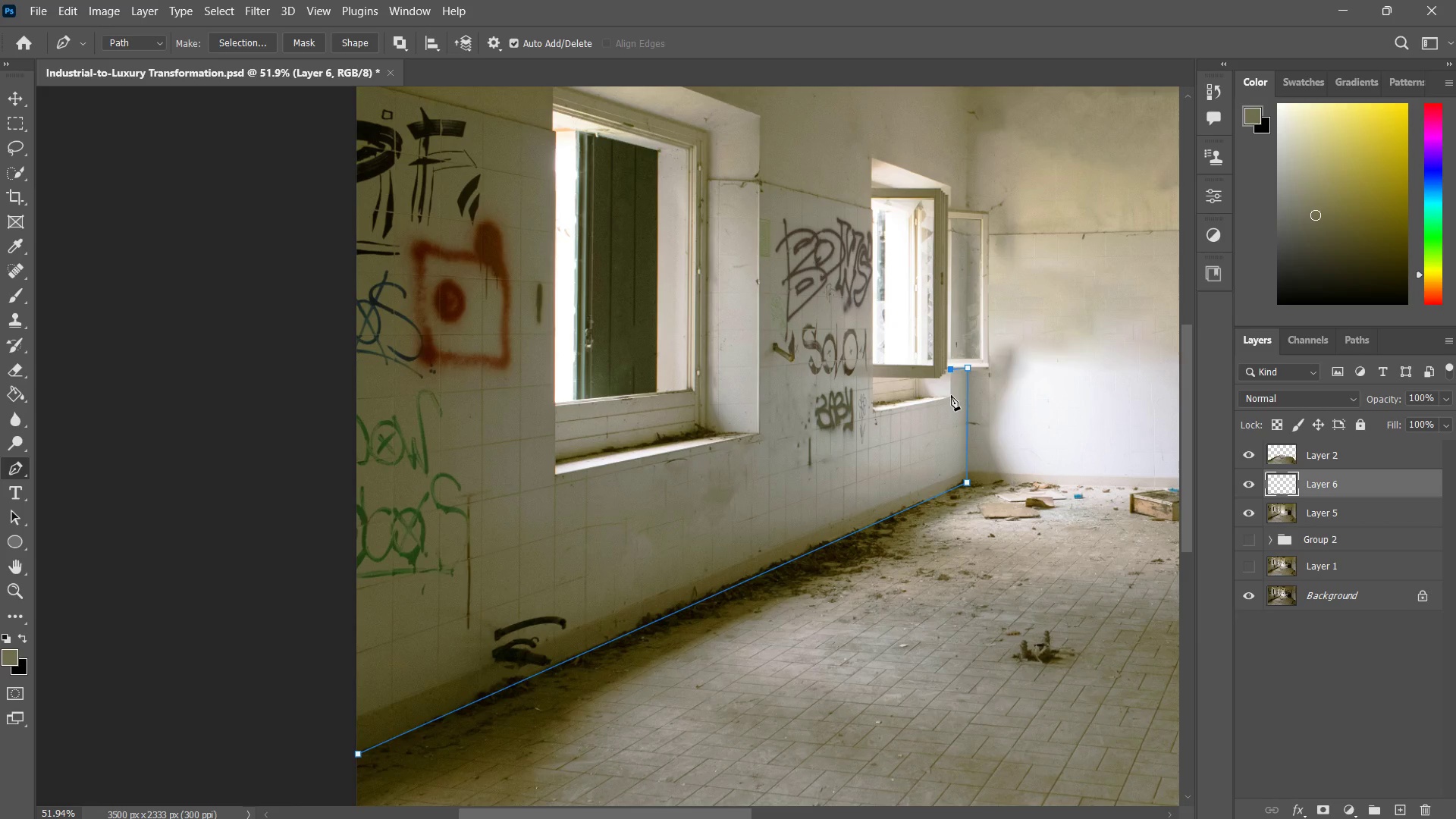 
left_click([951, 395])
 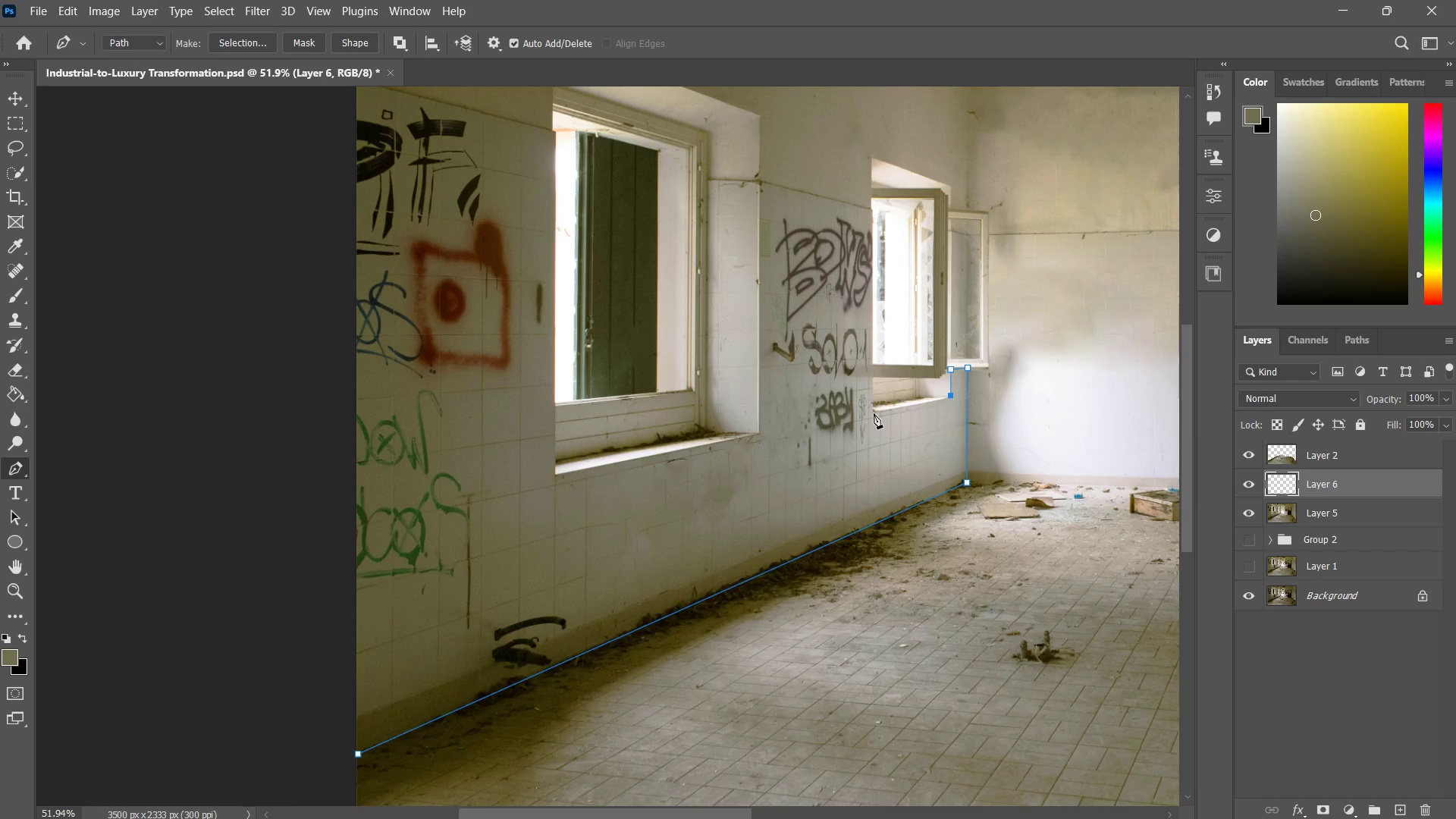 
left_click([874, 413])
 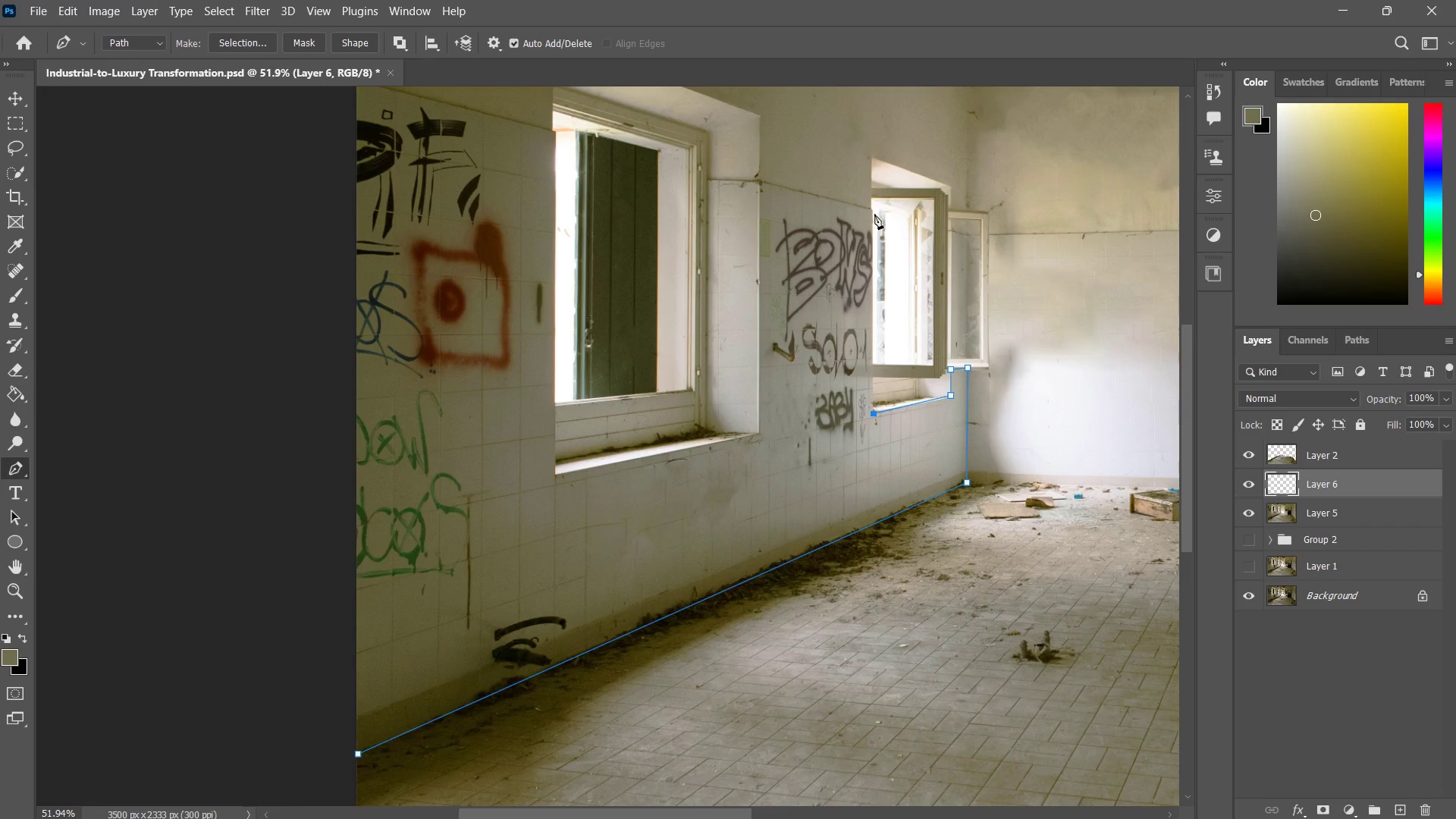 
left_click([872, 212])
 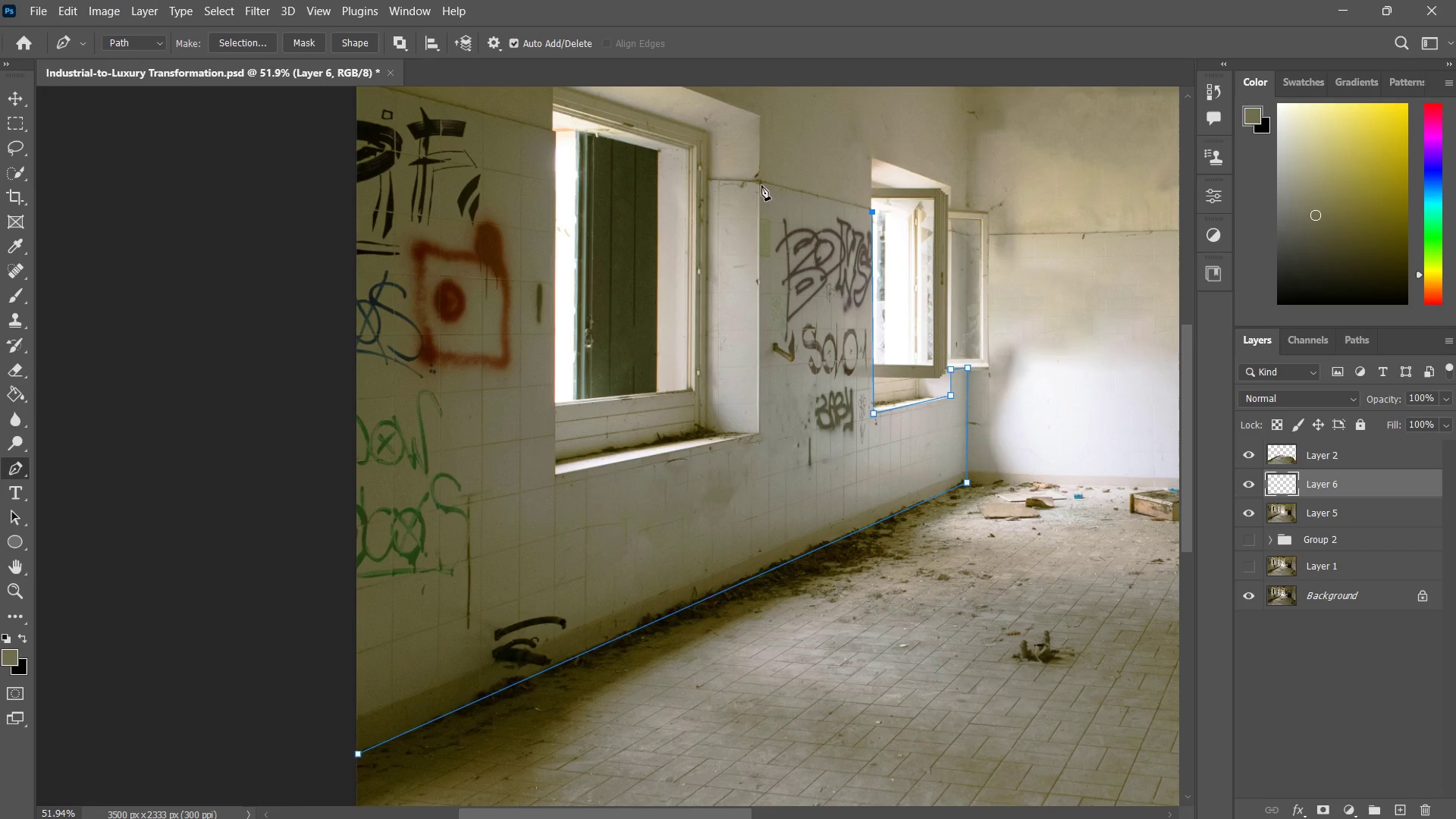 
left_click([761, 183])
 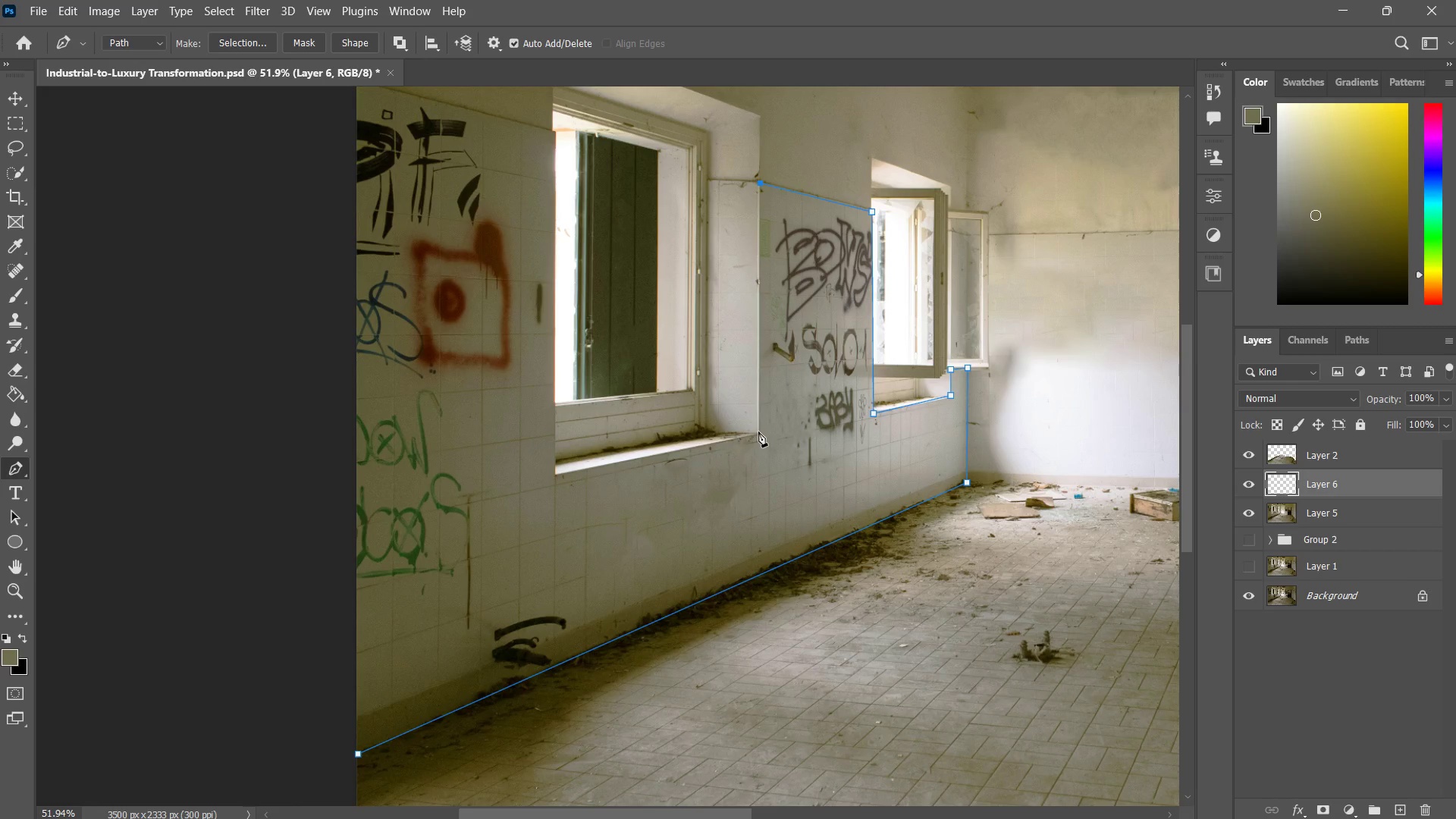 
left_click([758, 431])
 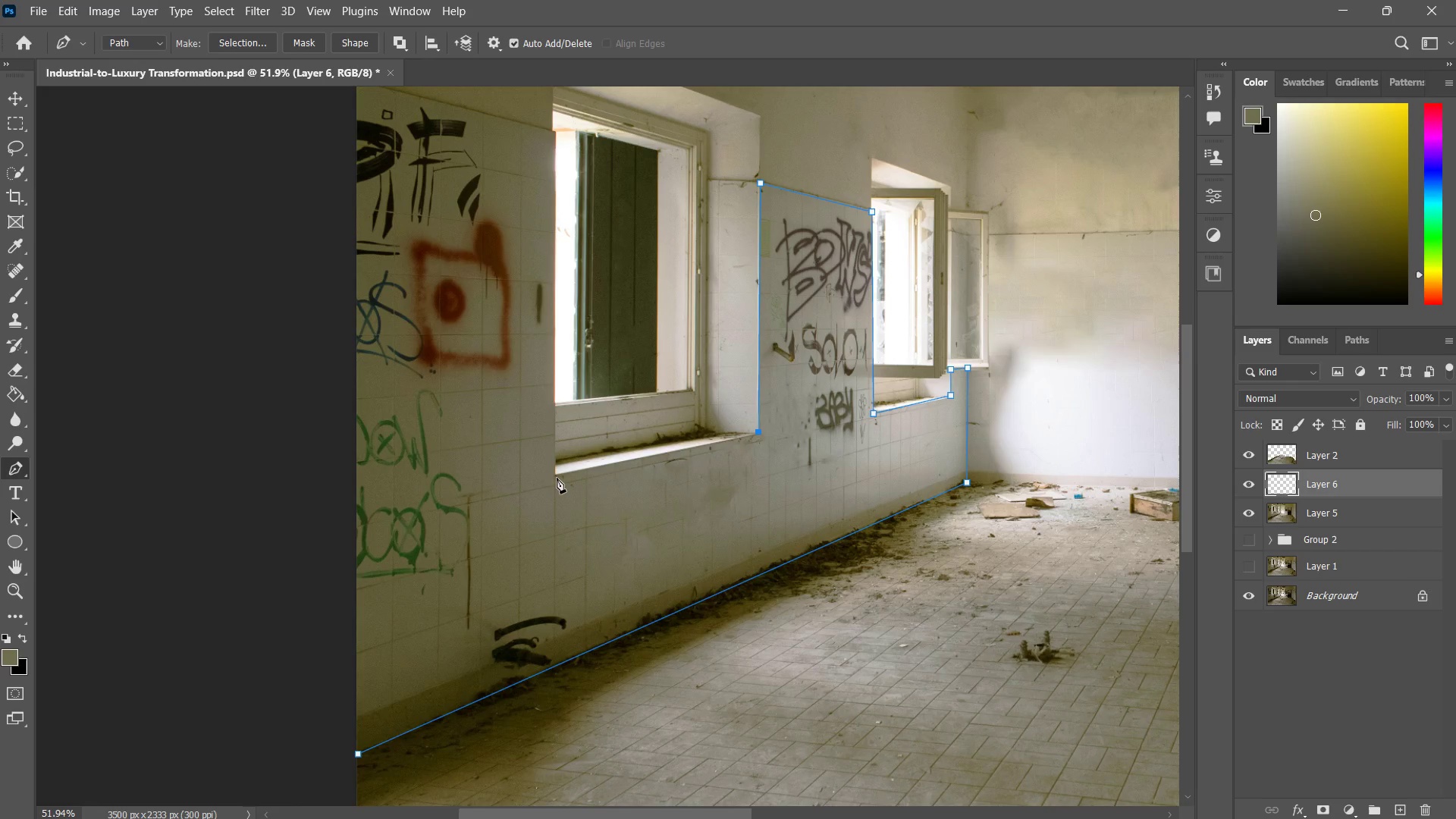 
left_click([556, 475])
 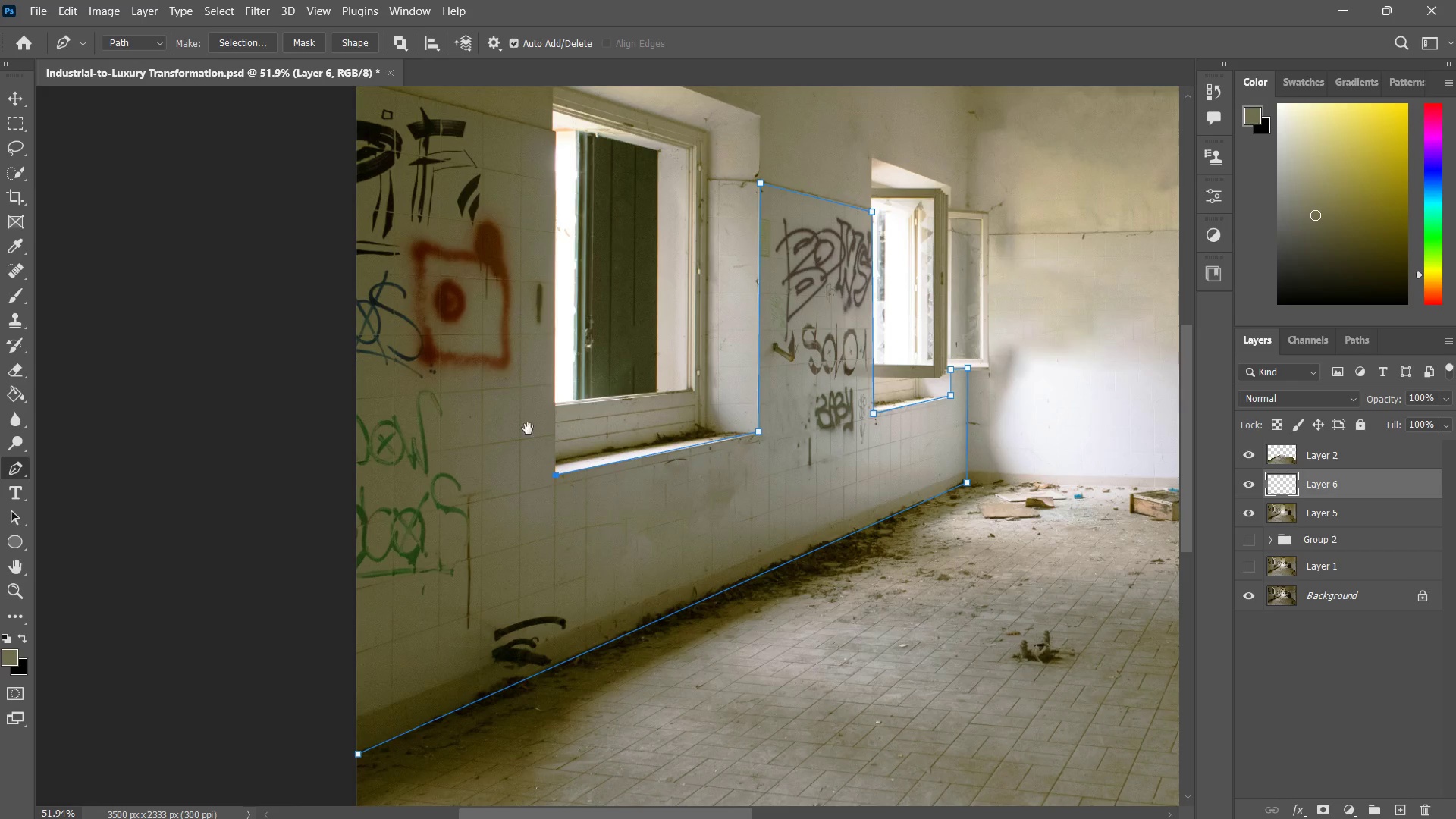 
hold_key(key=Space, duration=0.53)
 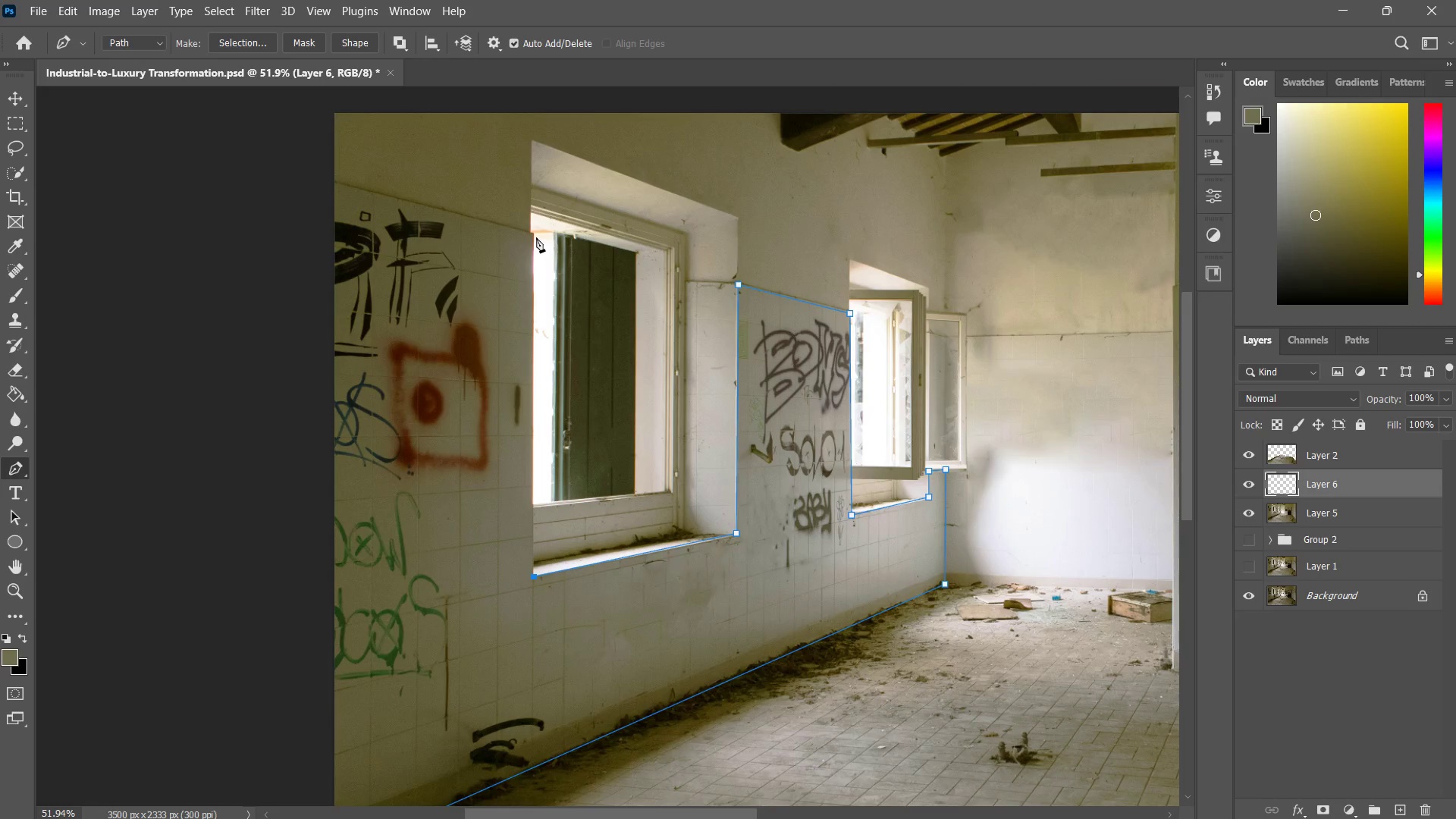 
left_click_drag(start_coordinate=[519, 408], to_coordinate=[497, 510])
 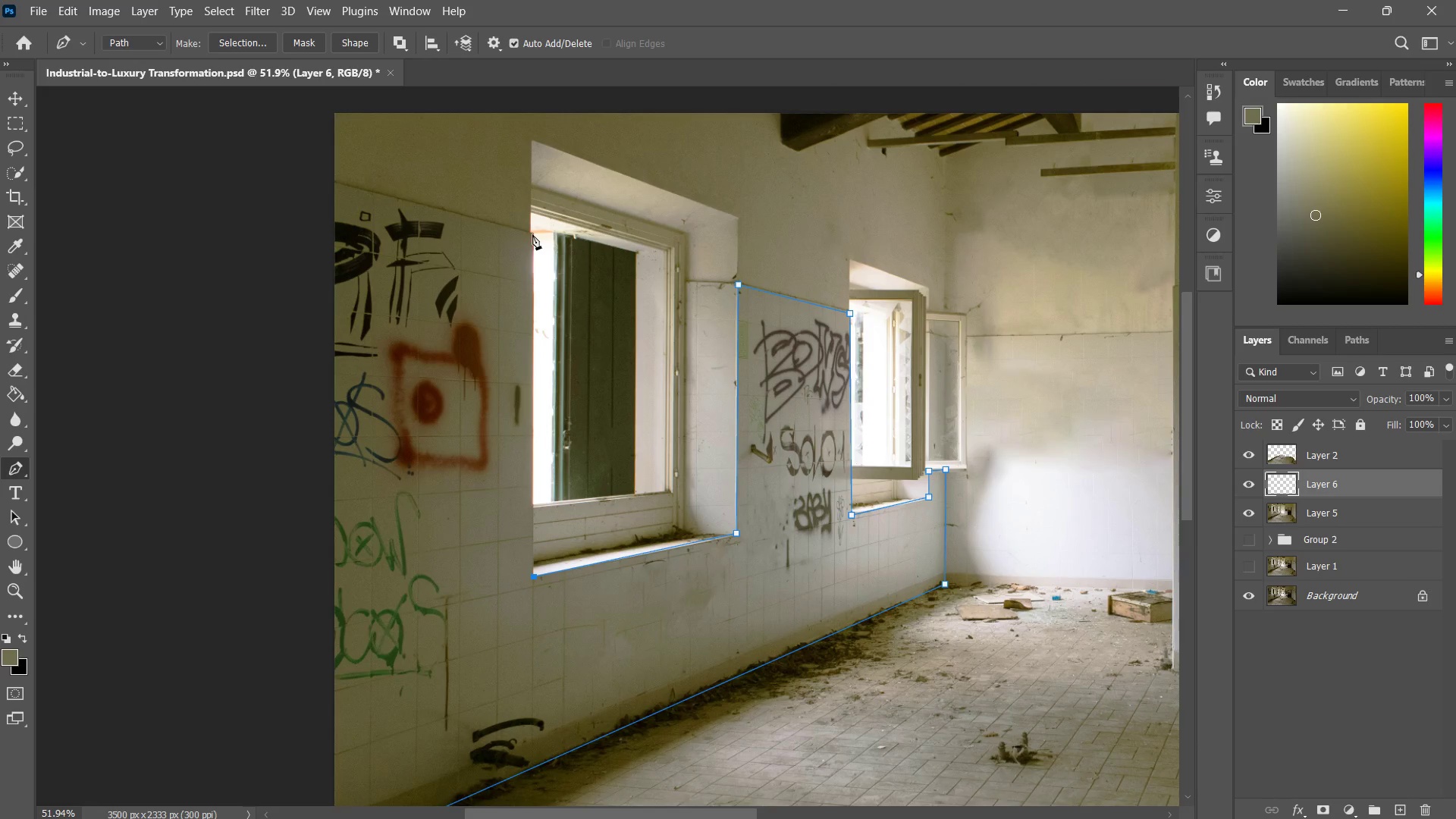 
left_click([532, 234])
 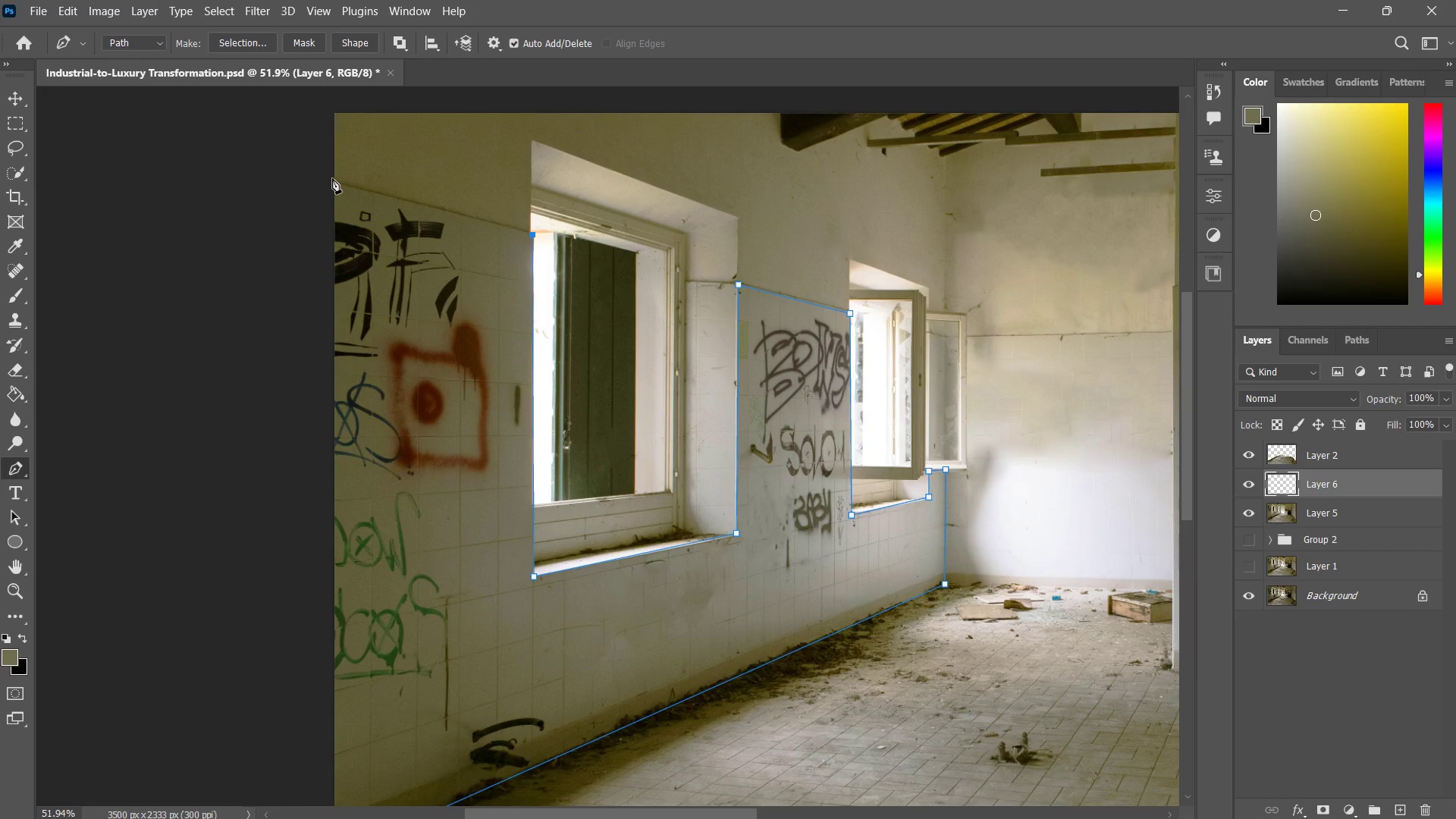 
left_click([332, 178])
 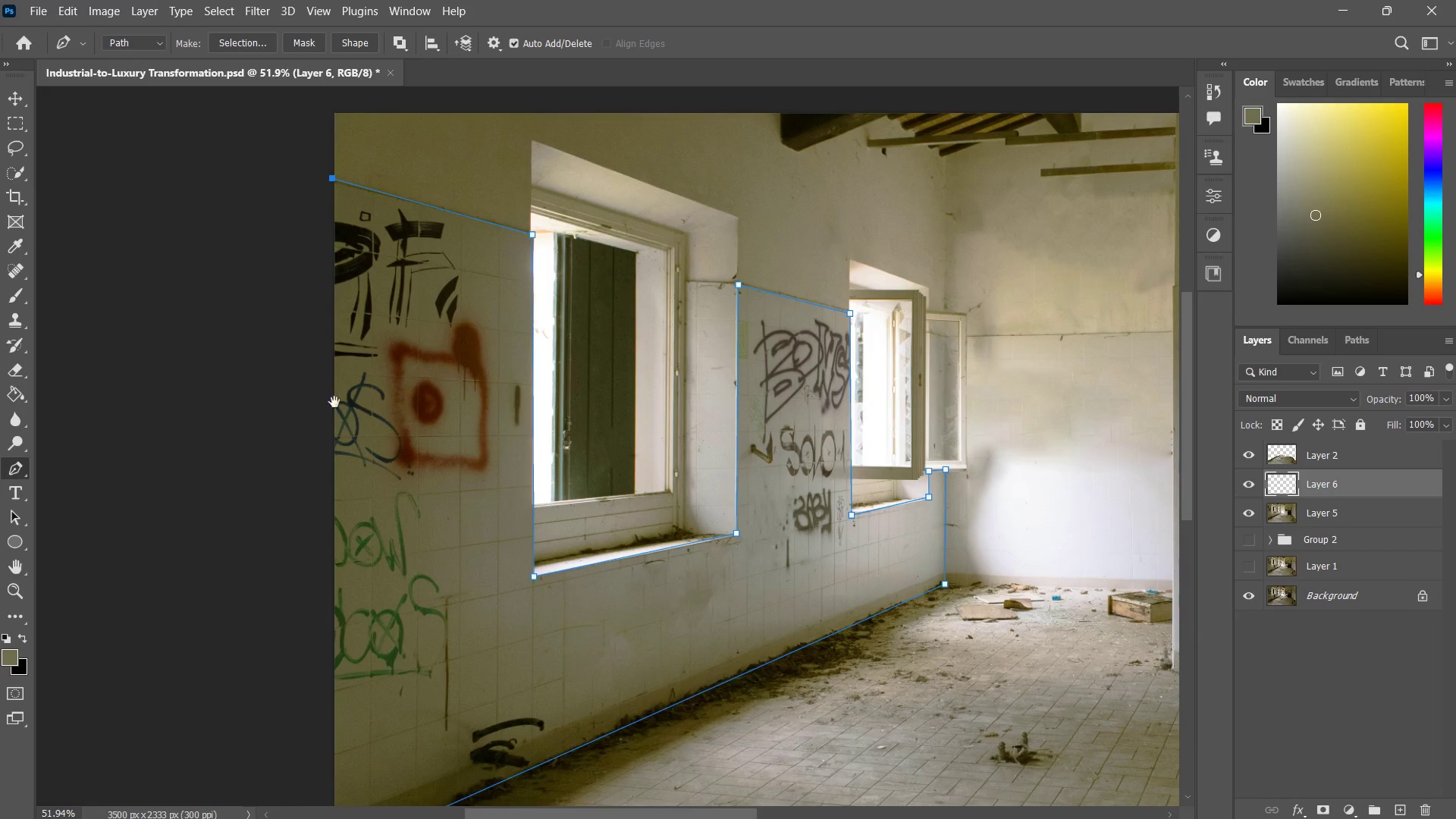 
hold_key(key=Space, duration=0.53)
 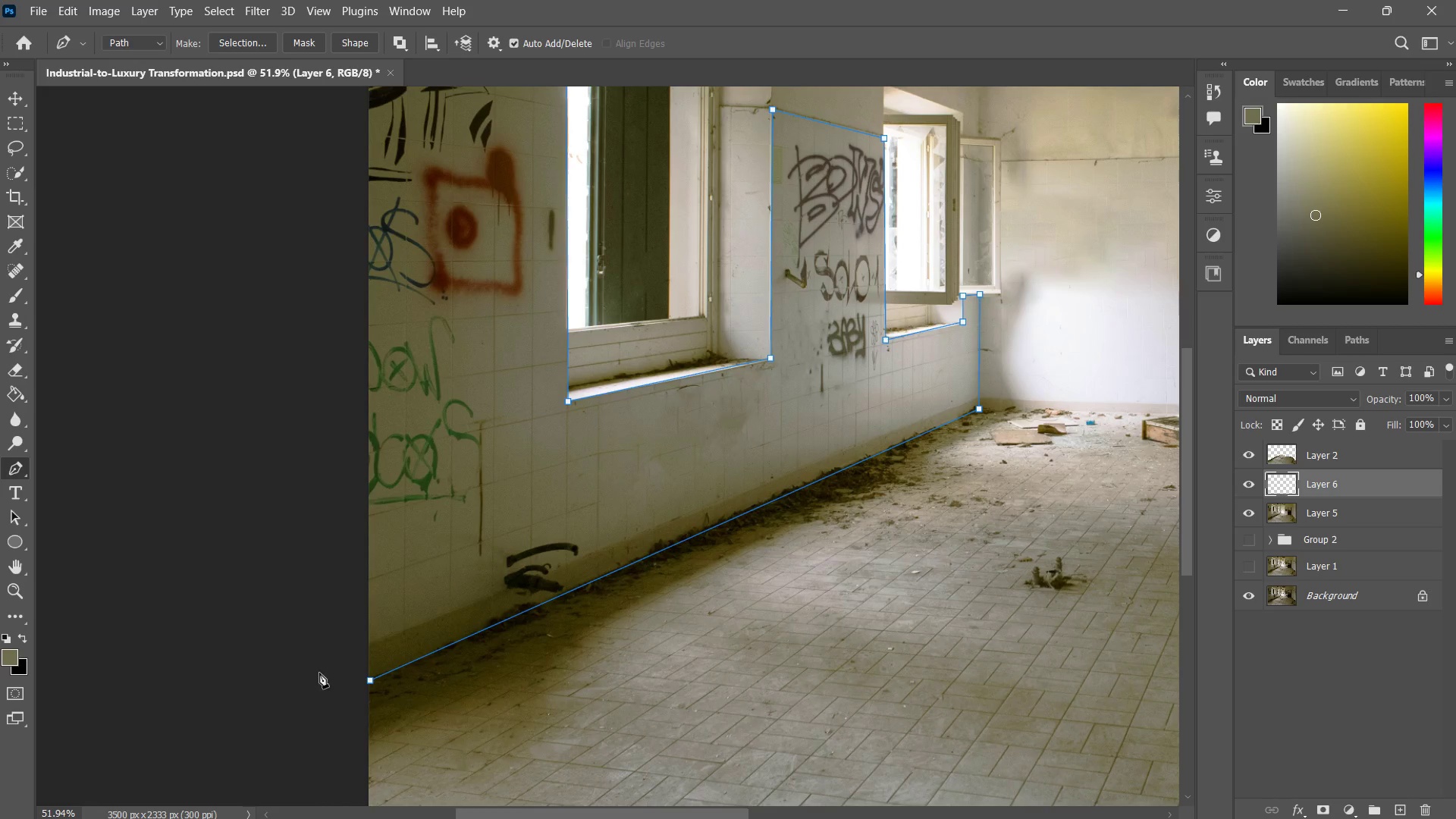 
left_click_drag(start_coordinate=[337, 419], to_coordinate=[371, 243])
 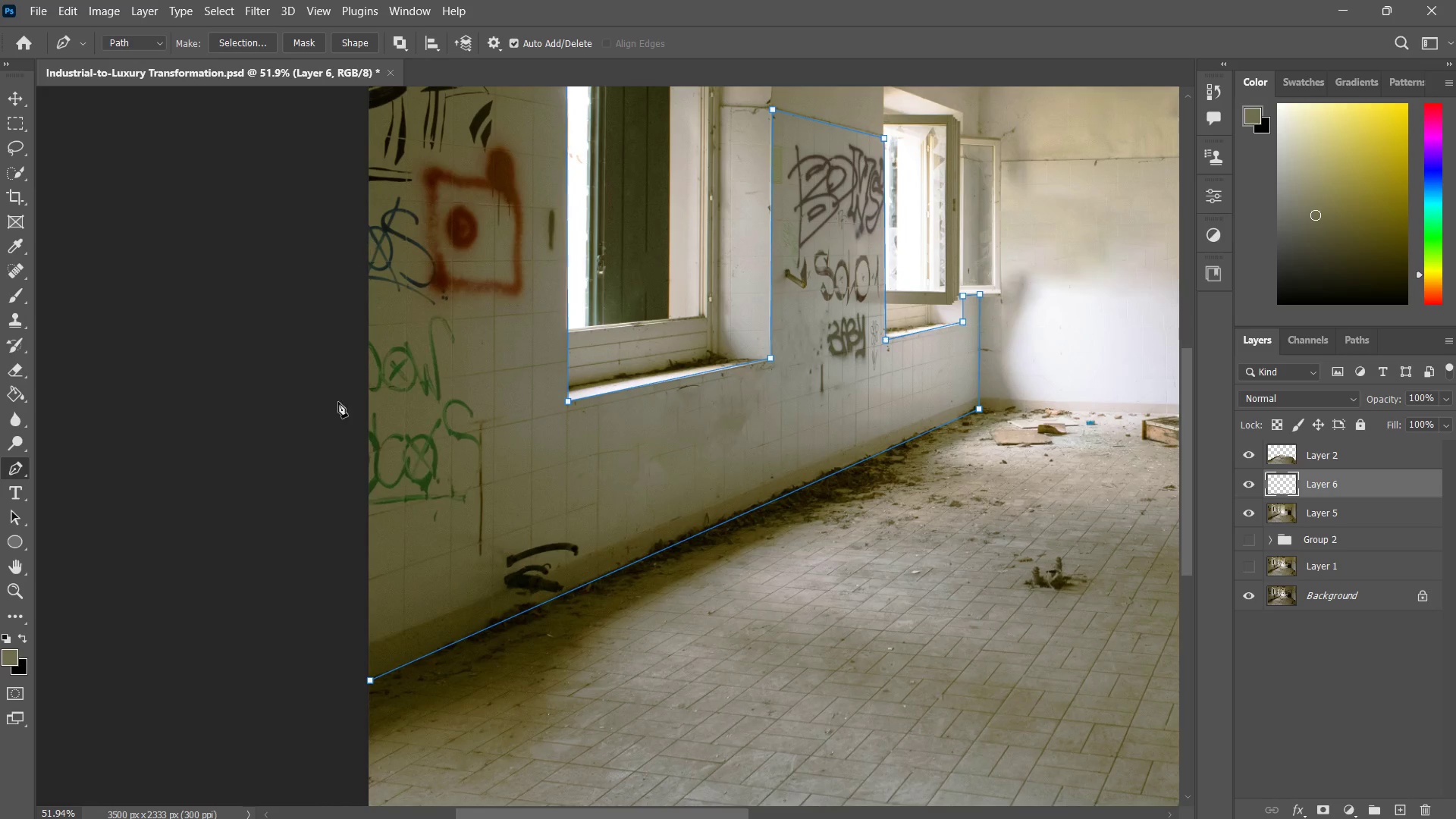 
hold_key(key=Space, duration=5.47)
 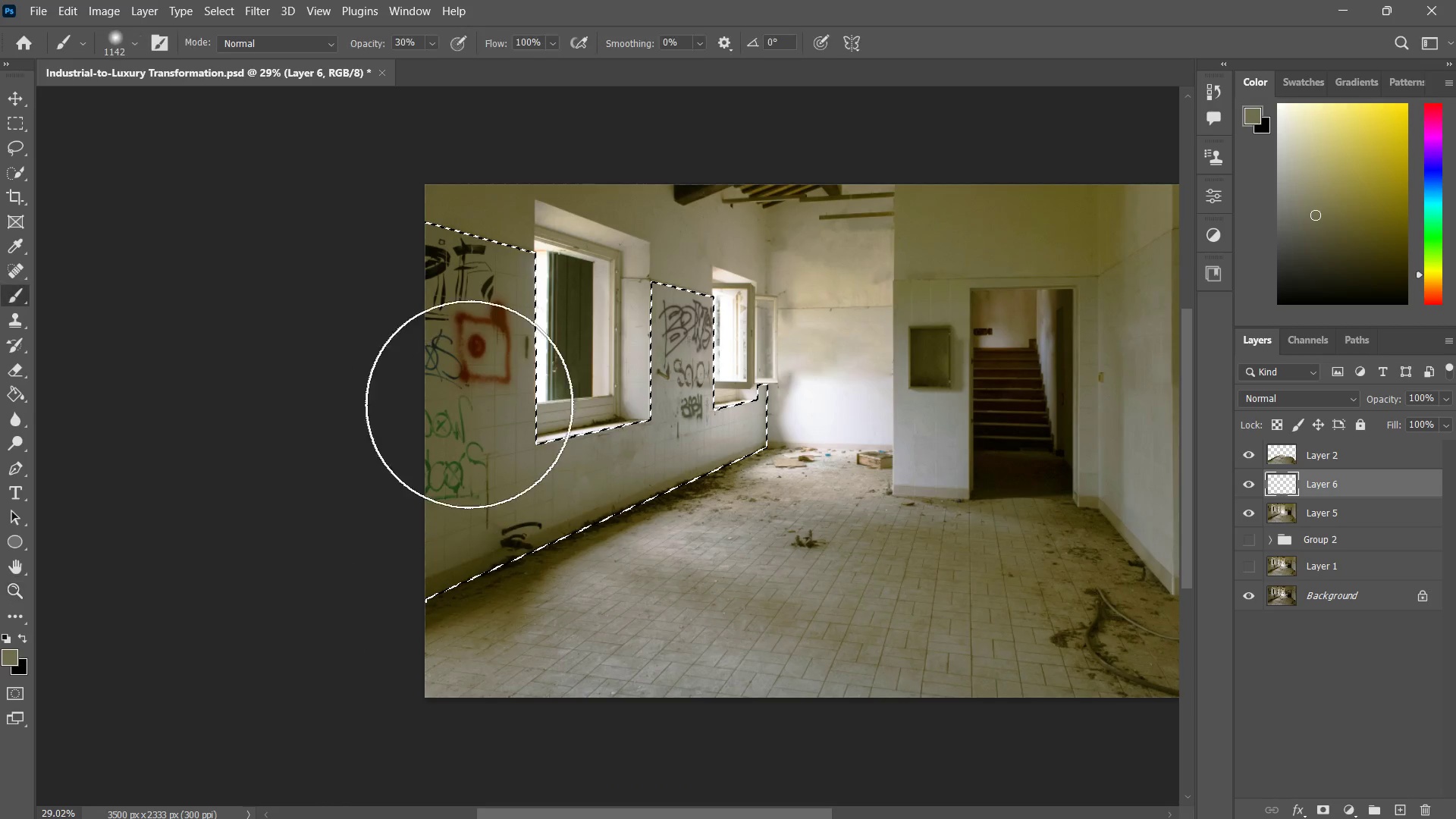 
left_click([372, 685])
 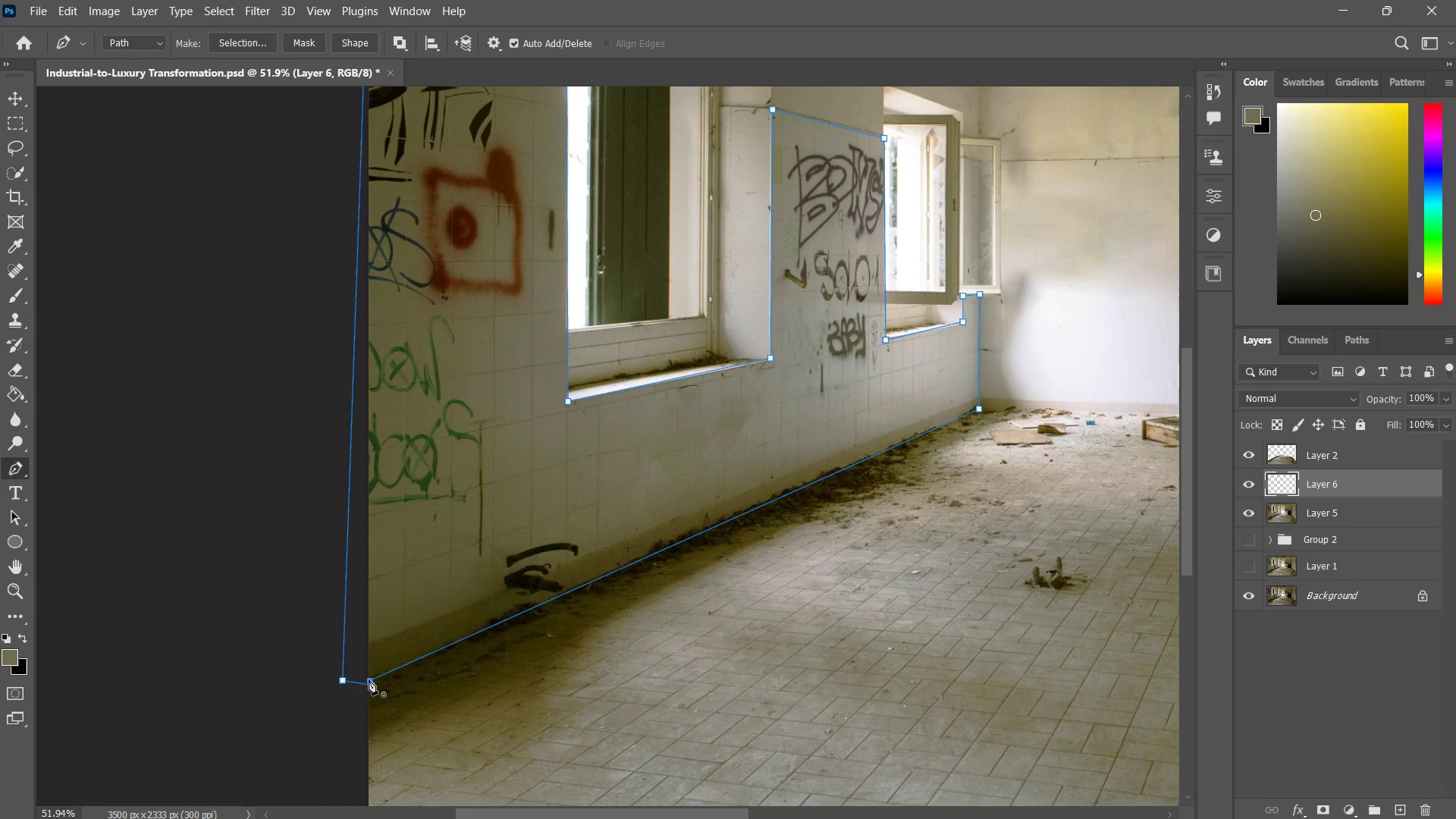 
left_click([369, 679])
 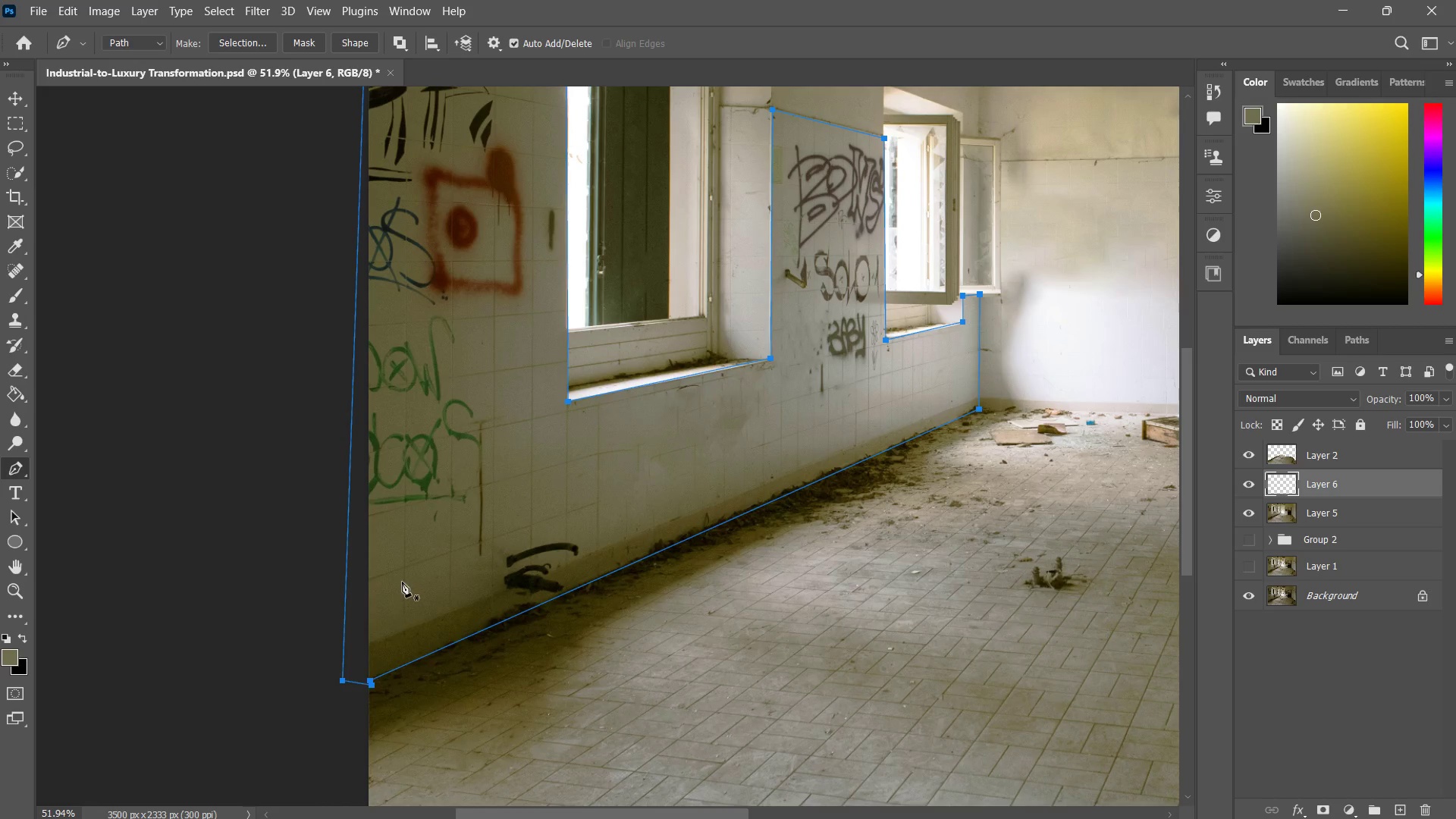 
right_click([402, 582])
 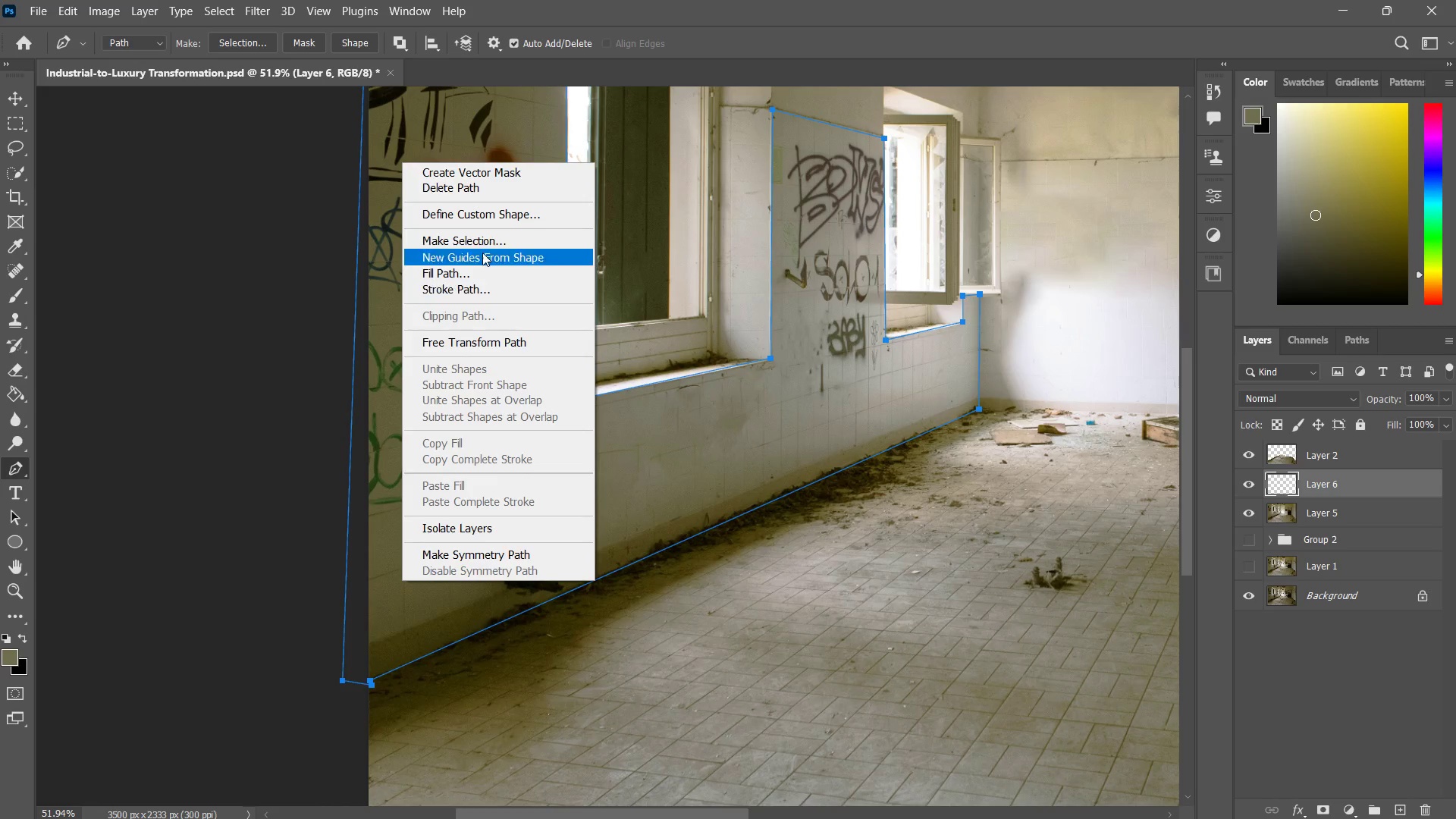 
left_click([483, 239])
 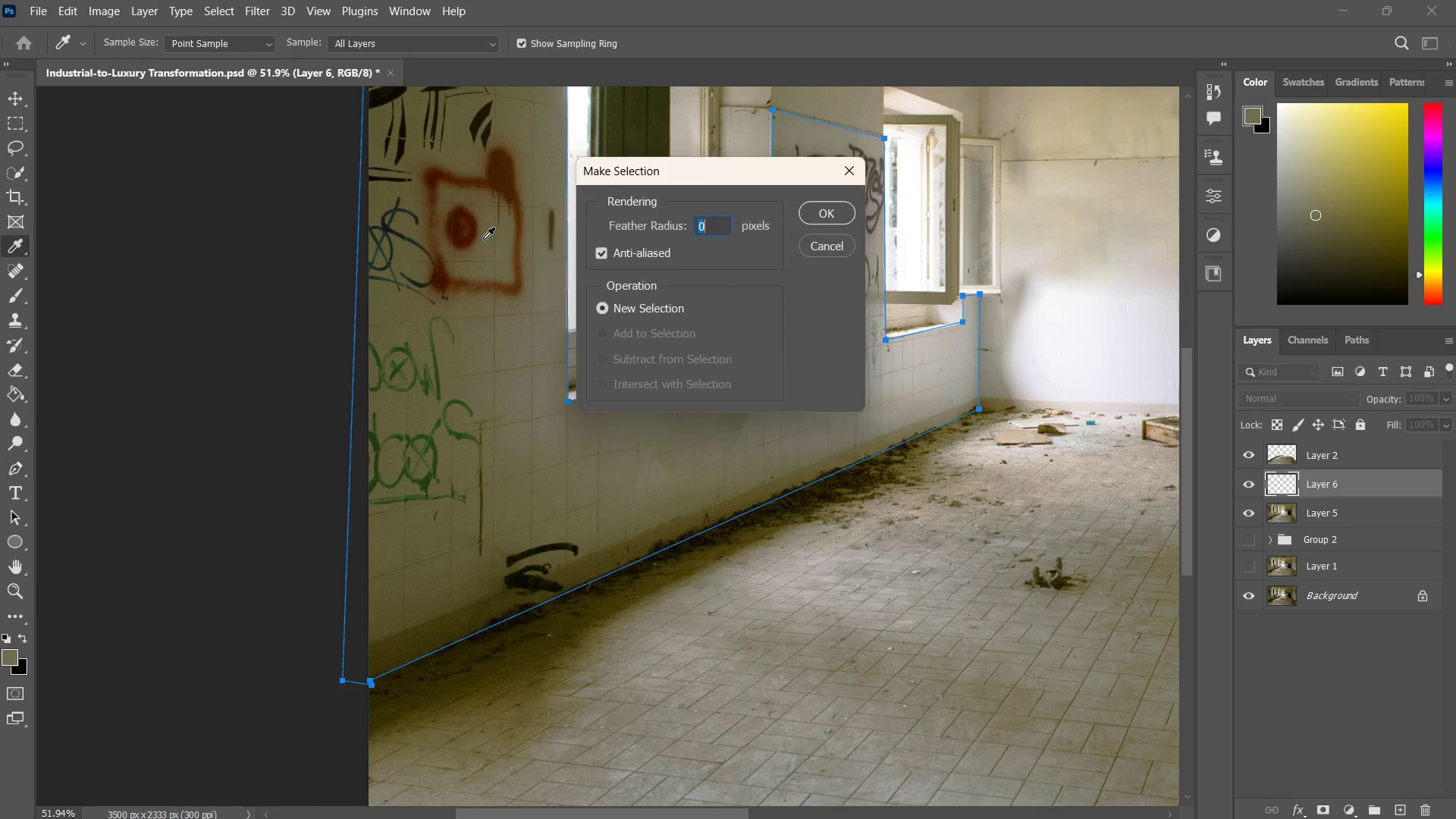 
key(Enter)
 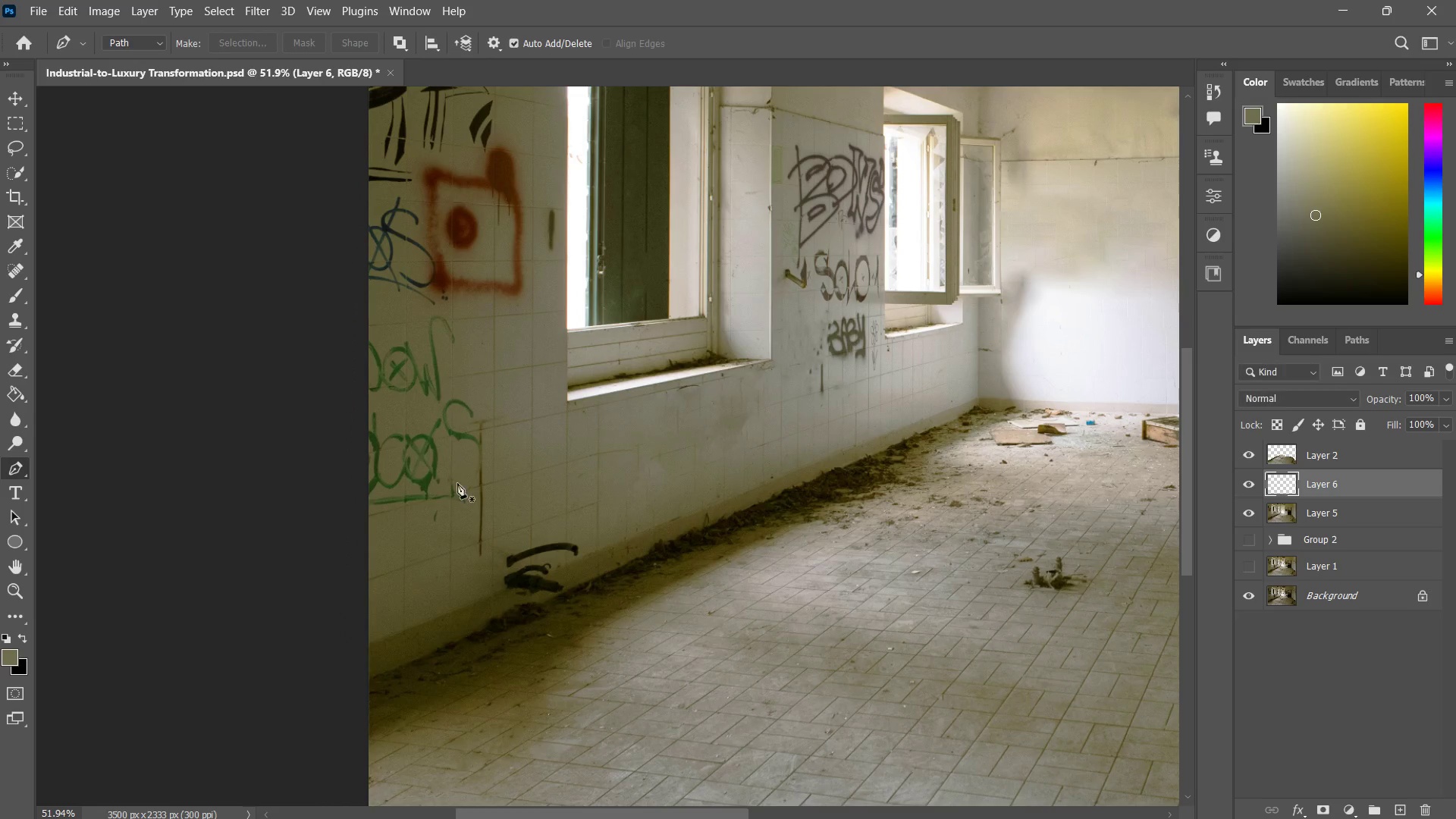 
type(zzb)
 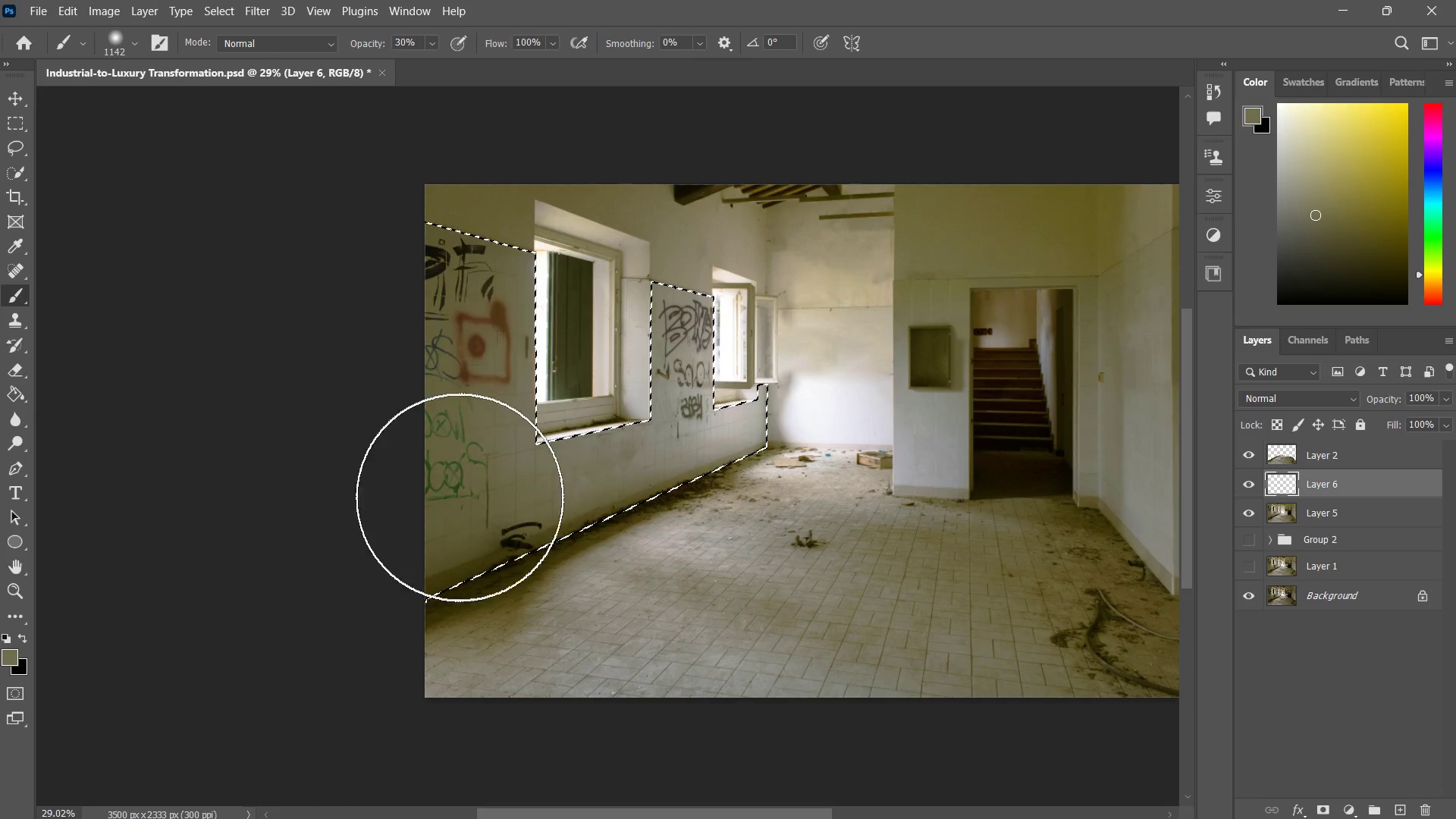 
left_click_drag(start_coordinate=[496, 496], to_coordinate=[455, 554])
 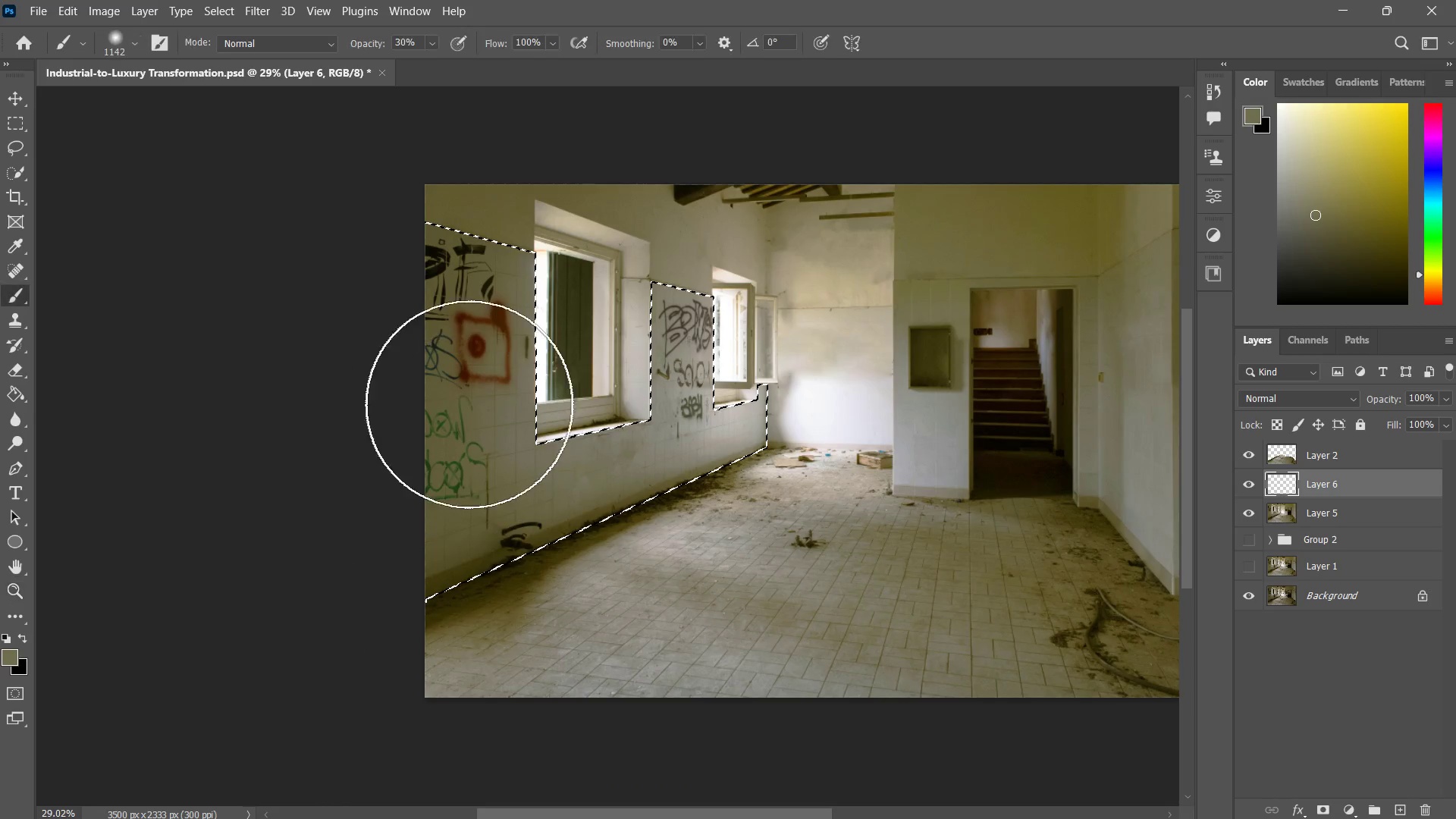 
left_click_drag(start_coordinate=[480, 350], to_coordinate=[460, 497])
 